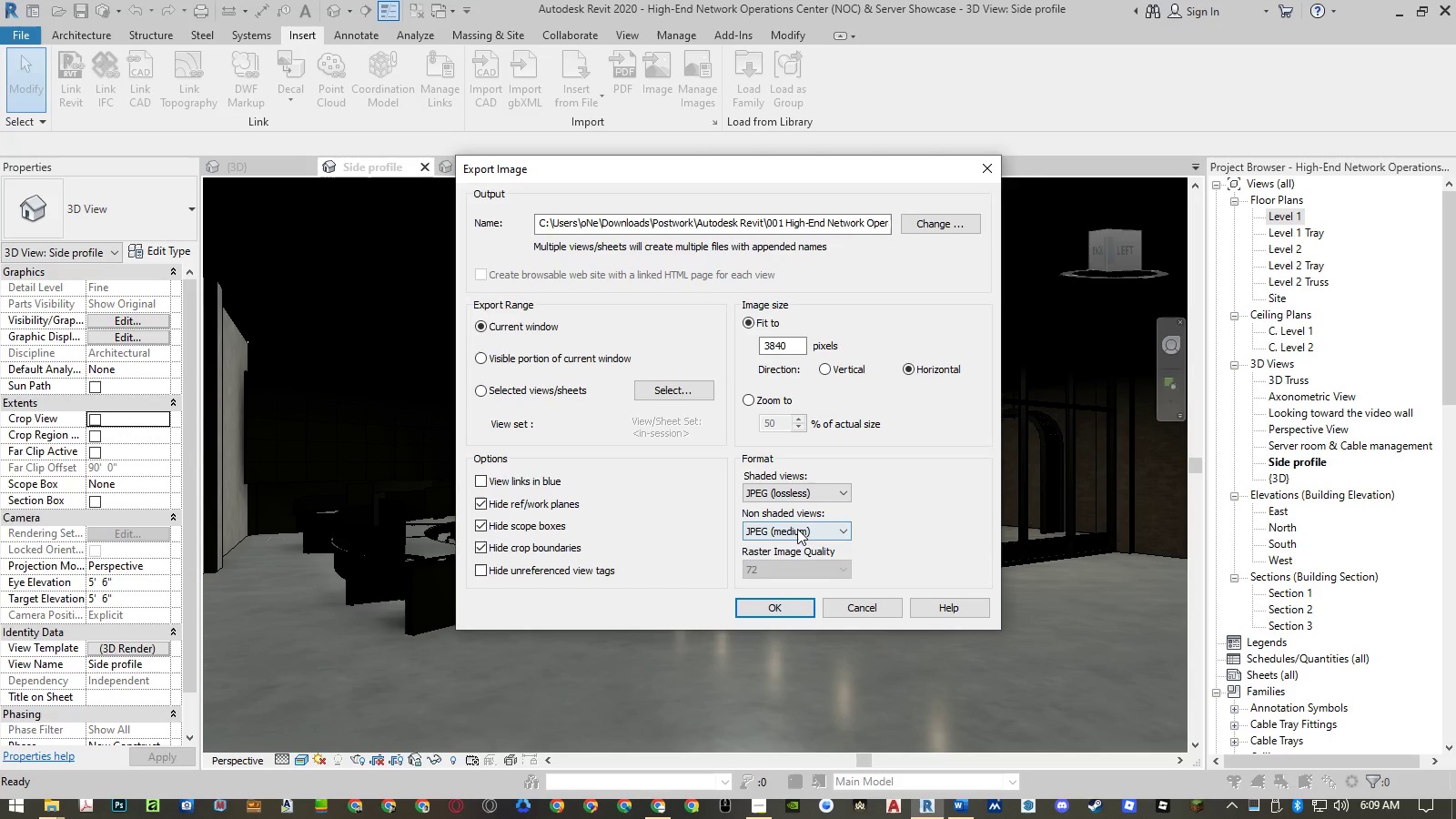 
left_click([797, 531])
 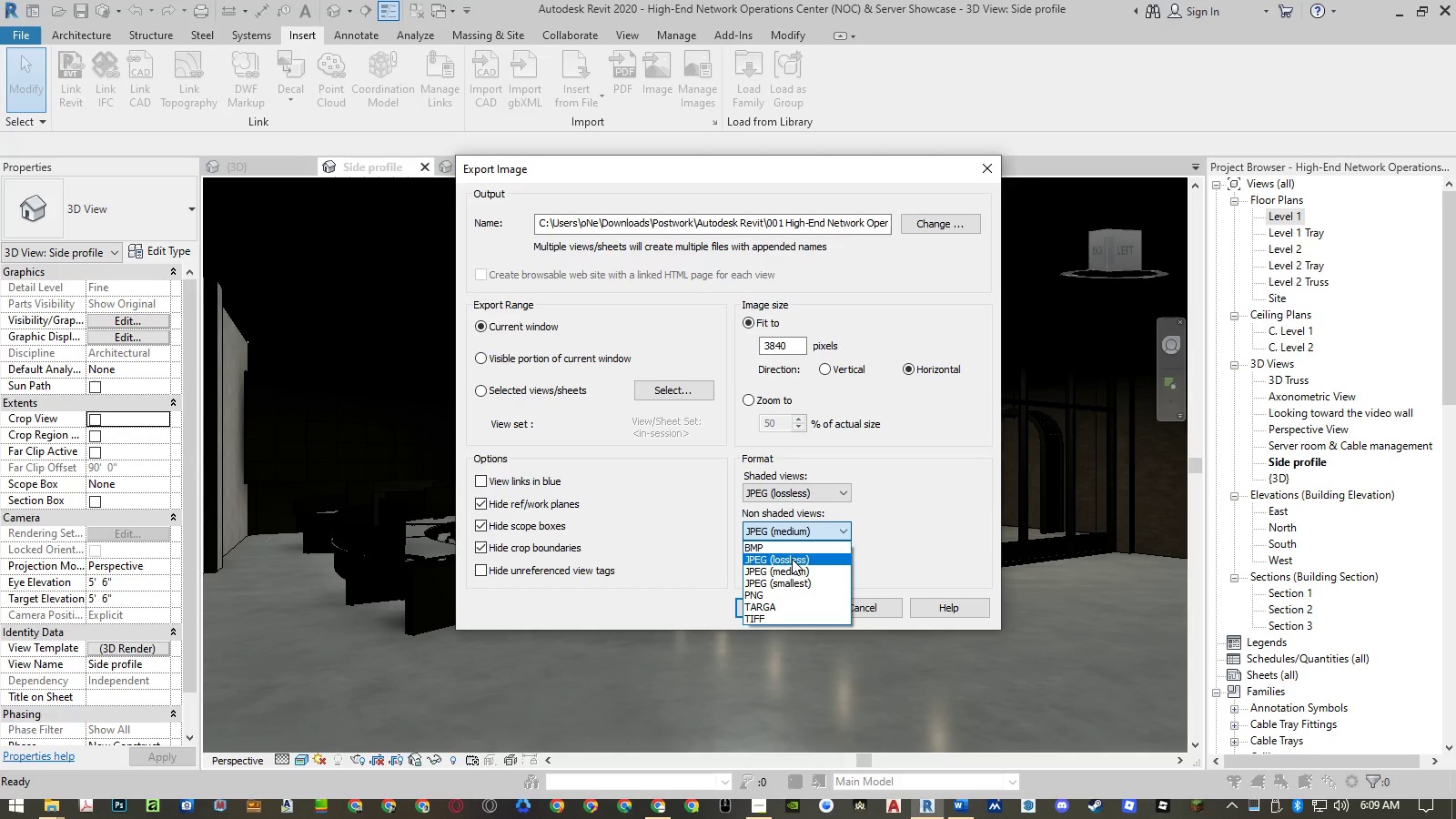 
left_click([914, 510])
 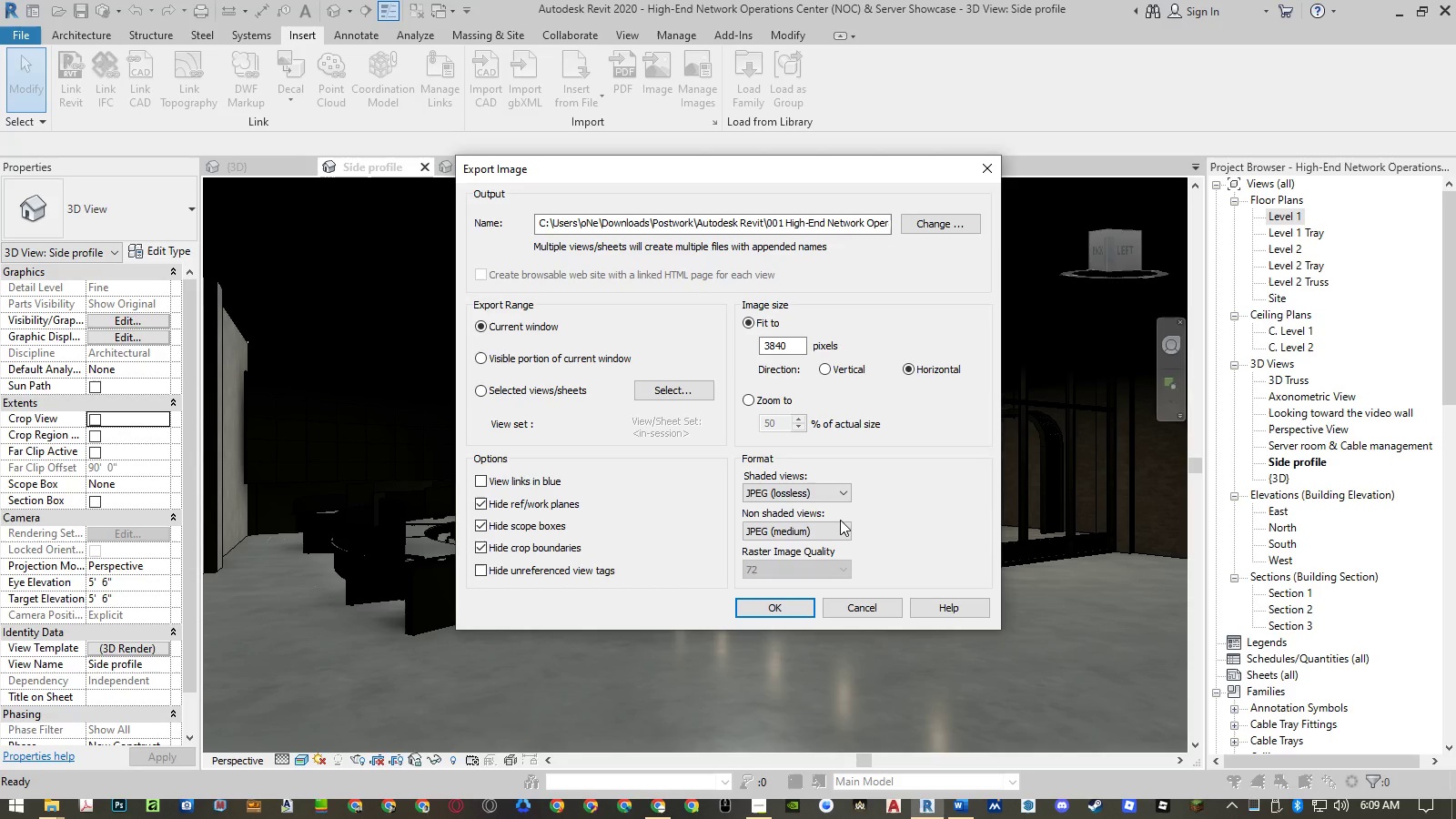 
wait(6.66)
 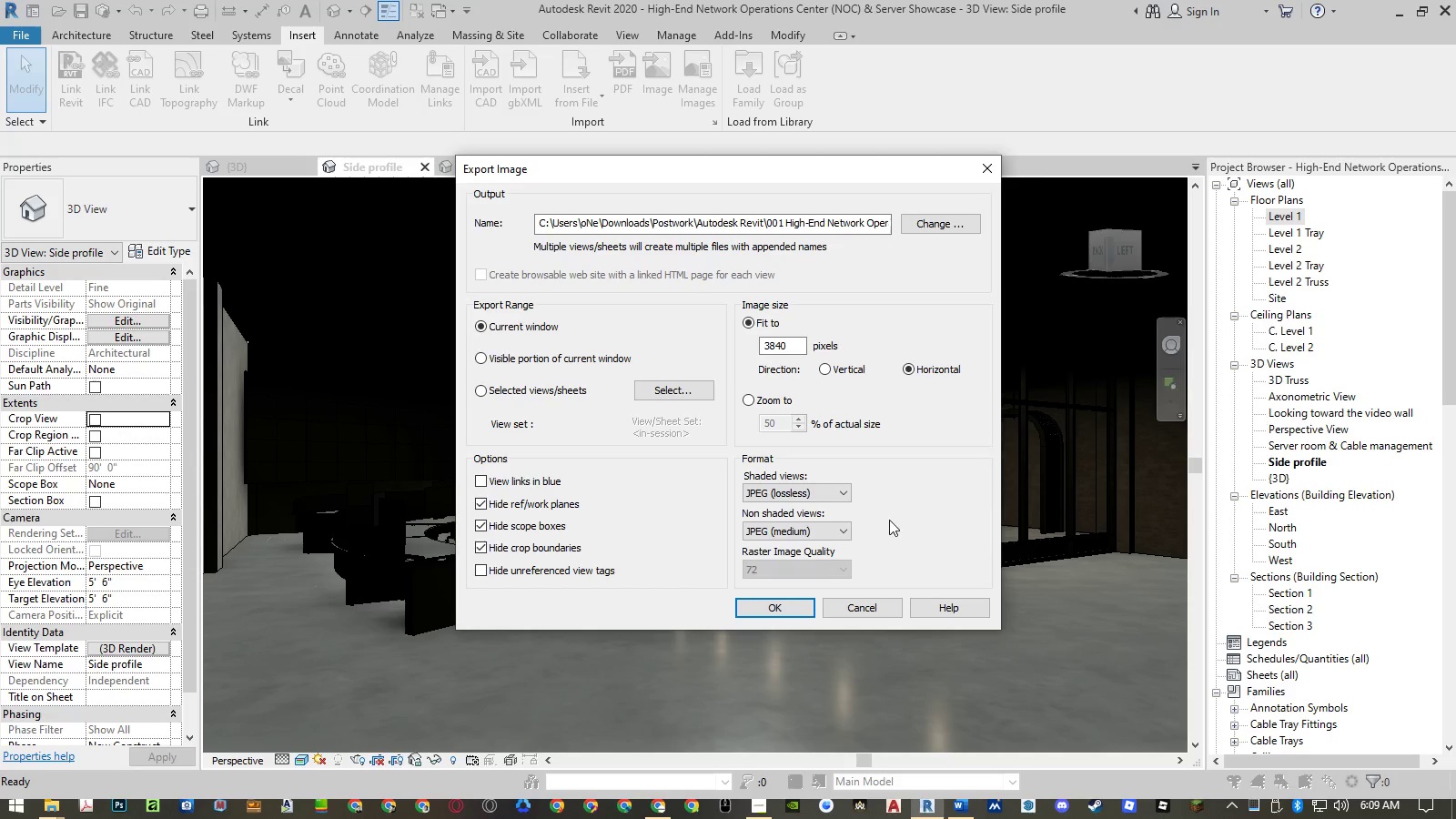 
left_click([840, 520])
 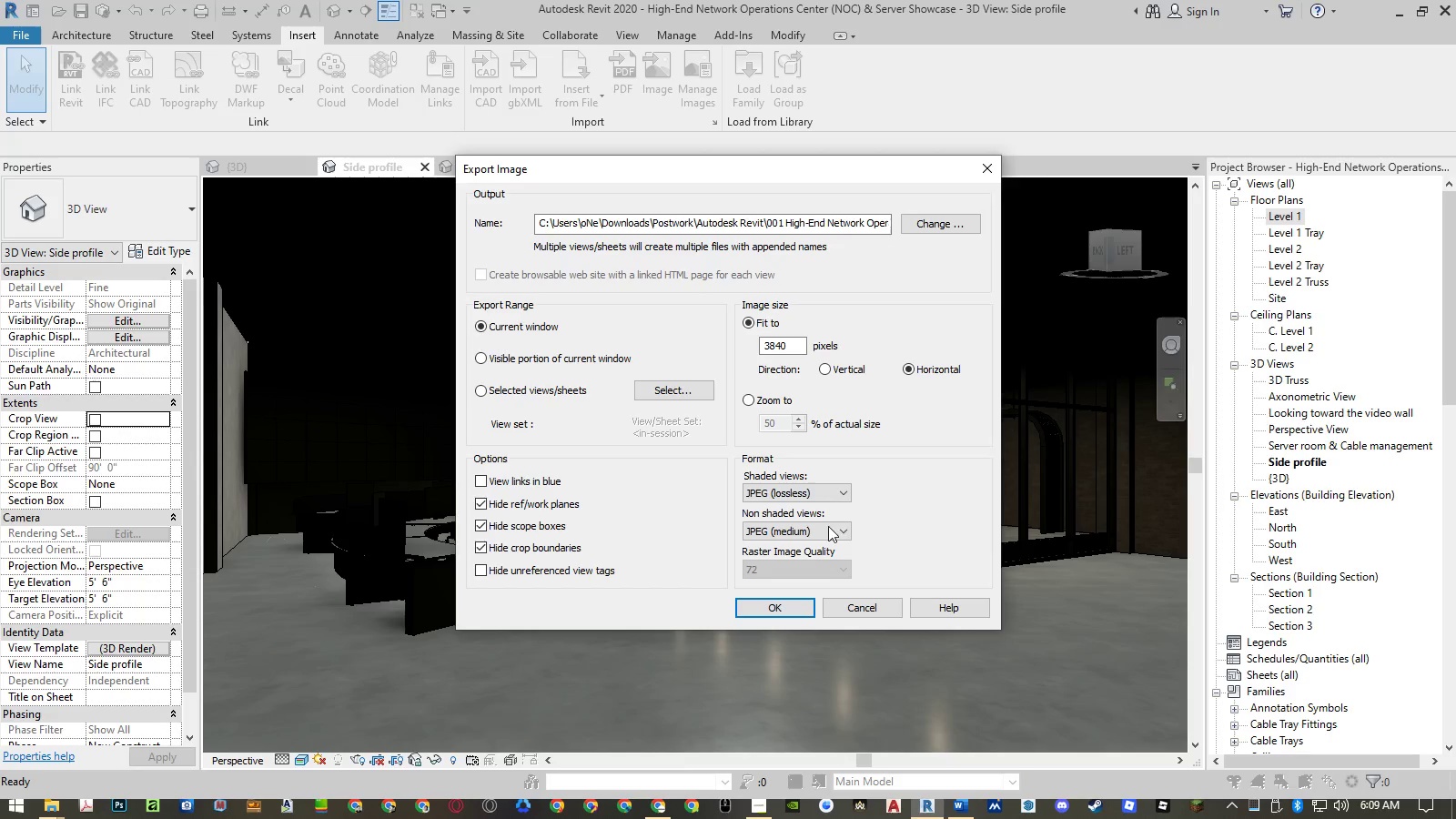 
left_click([826, 527])
 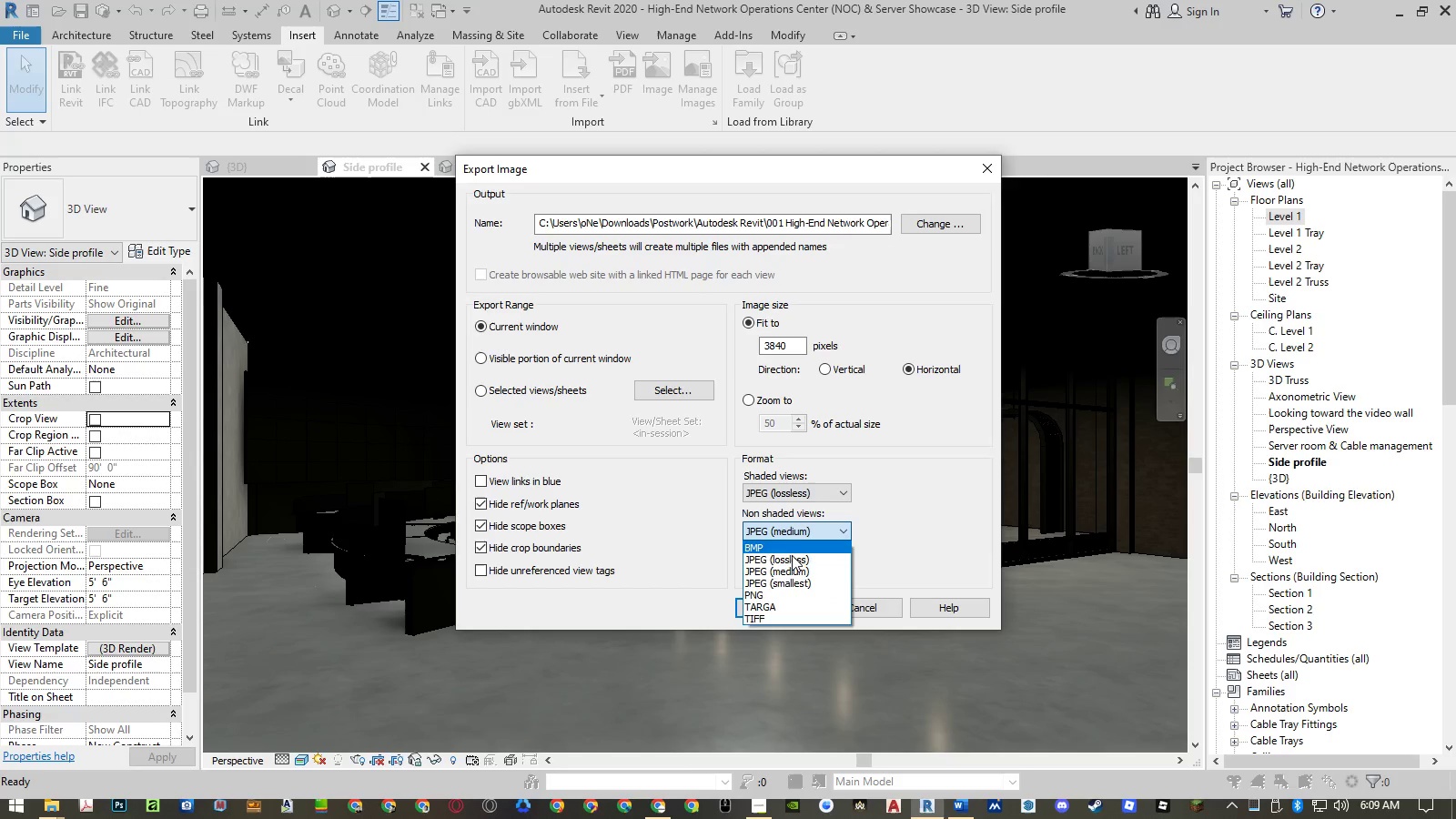 
left_click([791, 557])
 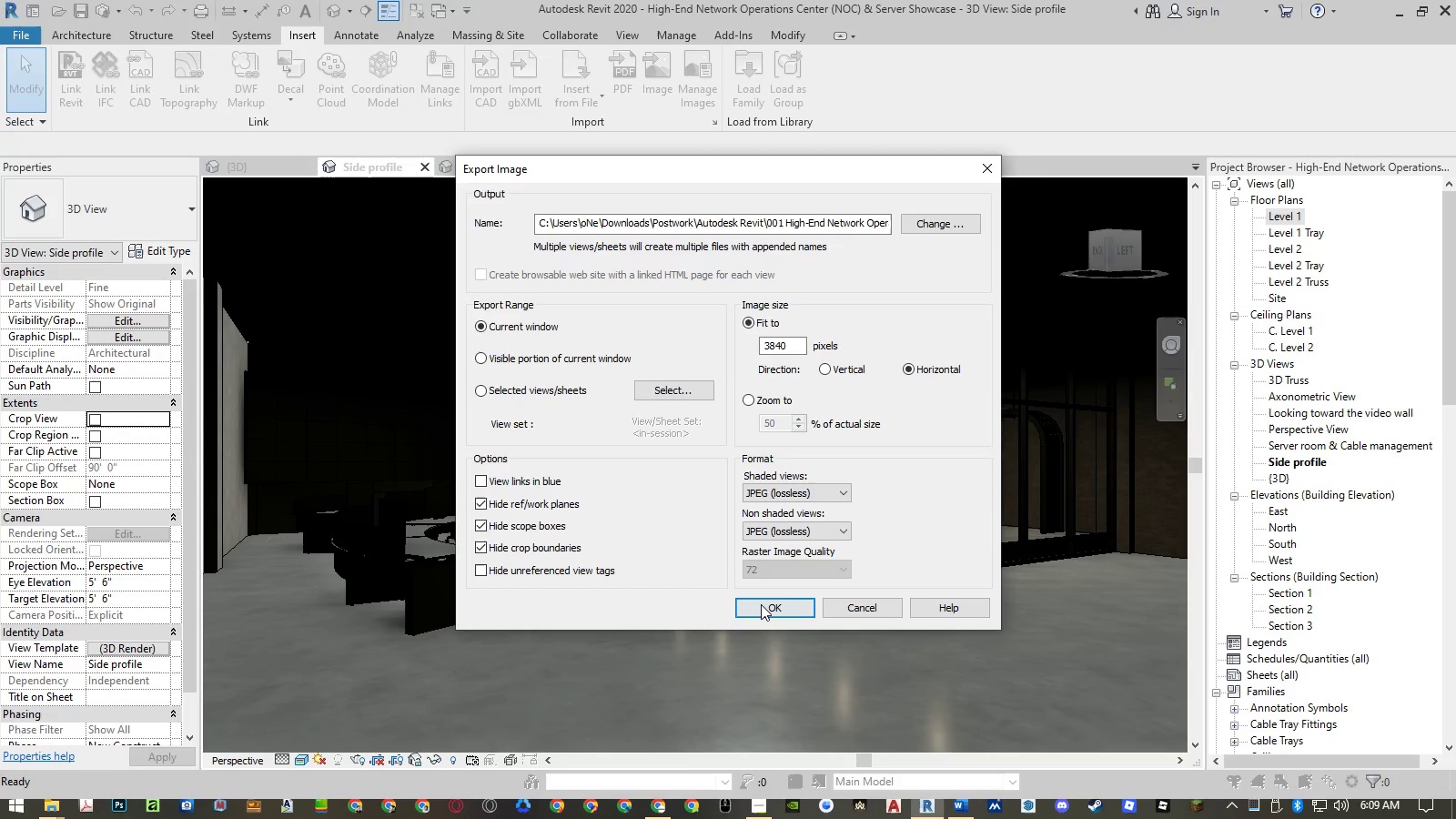 
left_click([759, 609])
 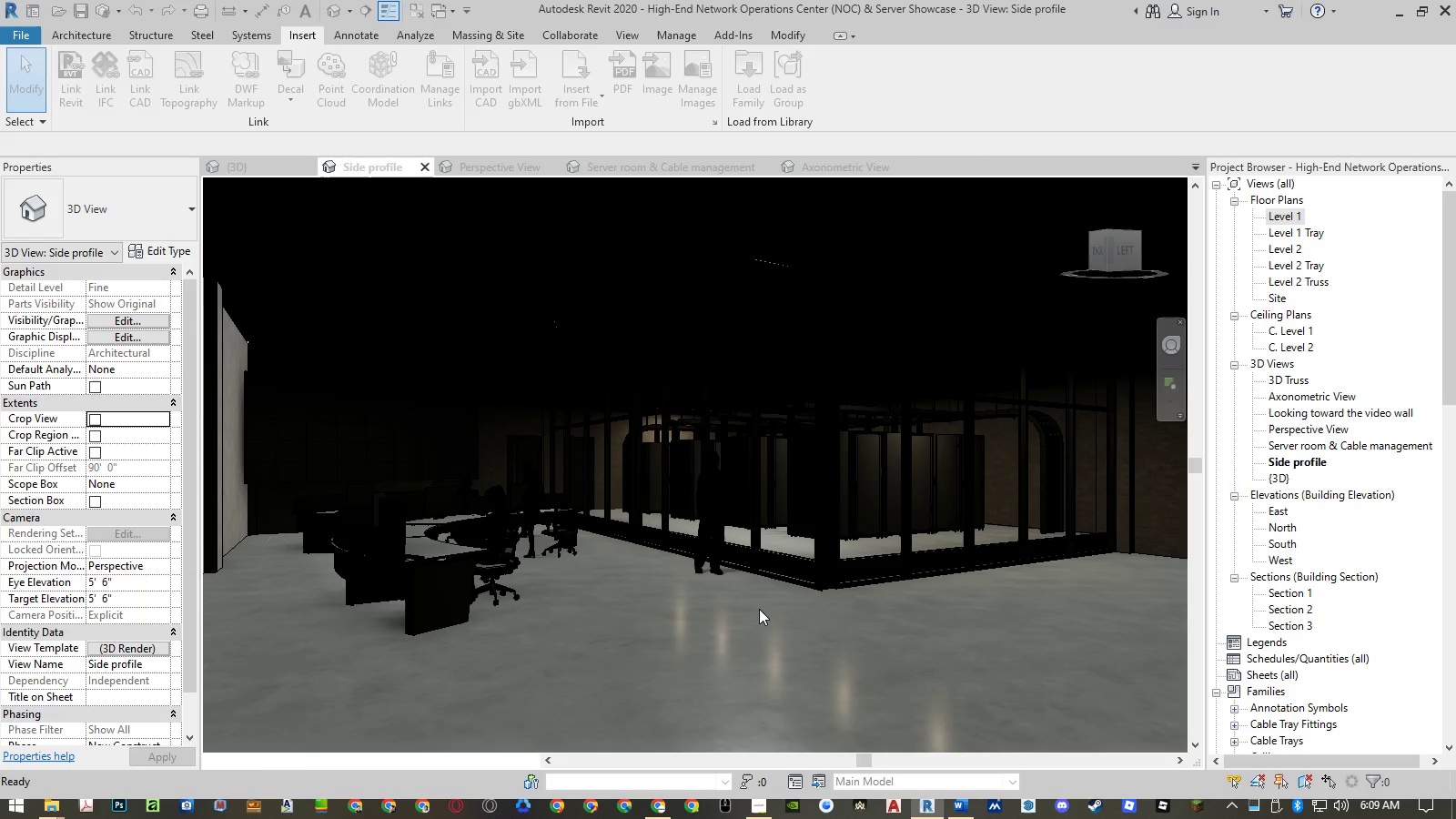 
wait(24.77)
 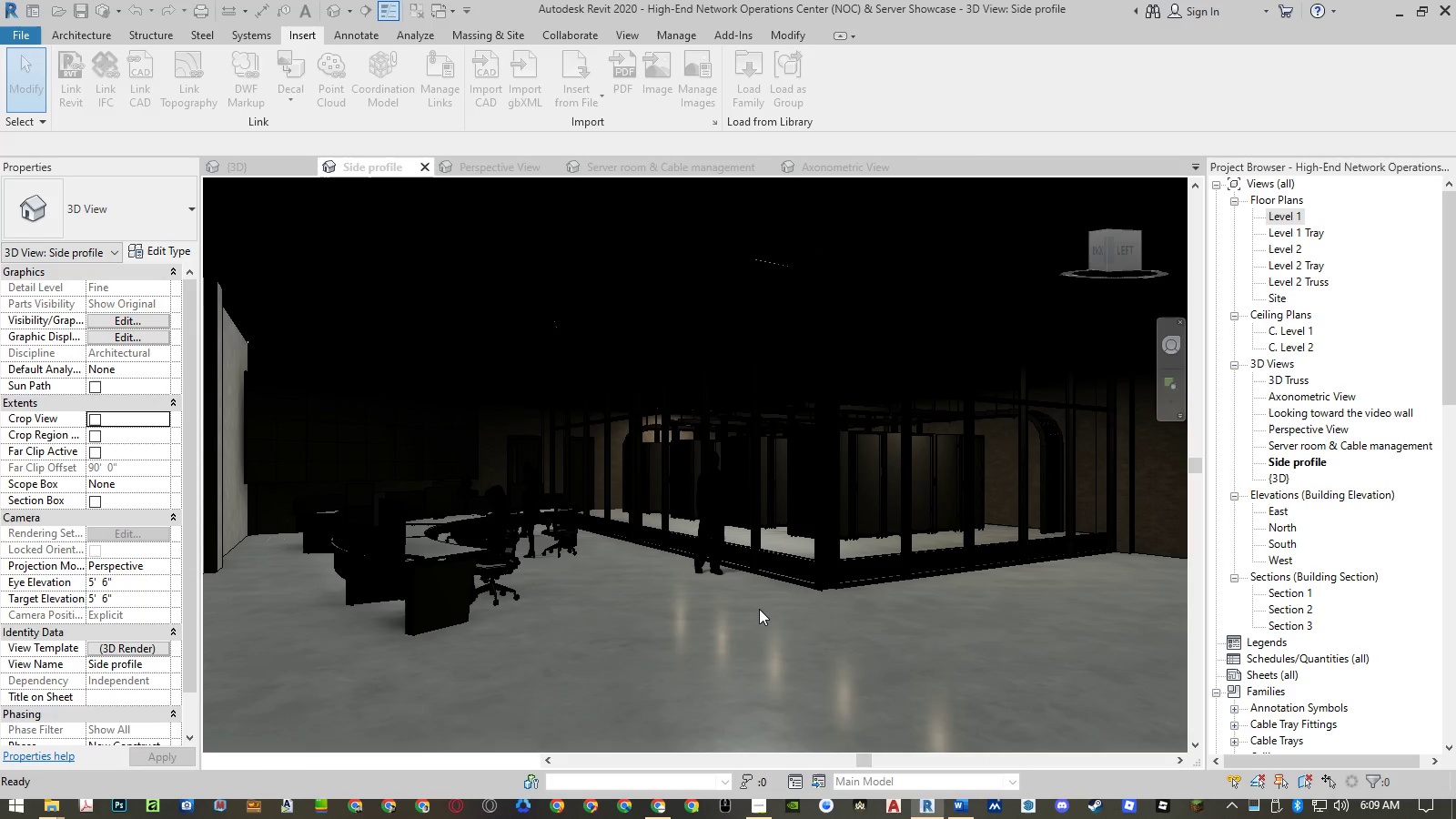 
left_click([98, 422])
 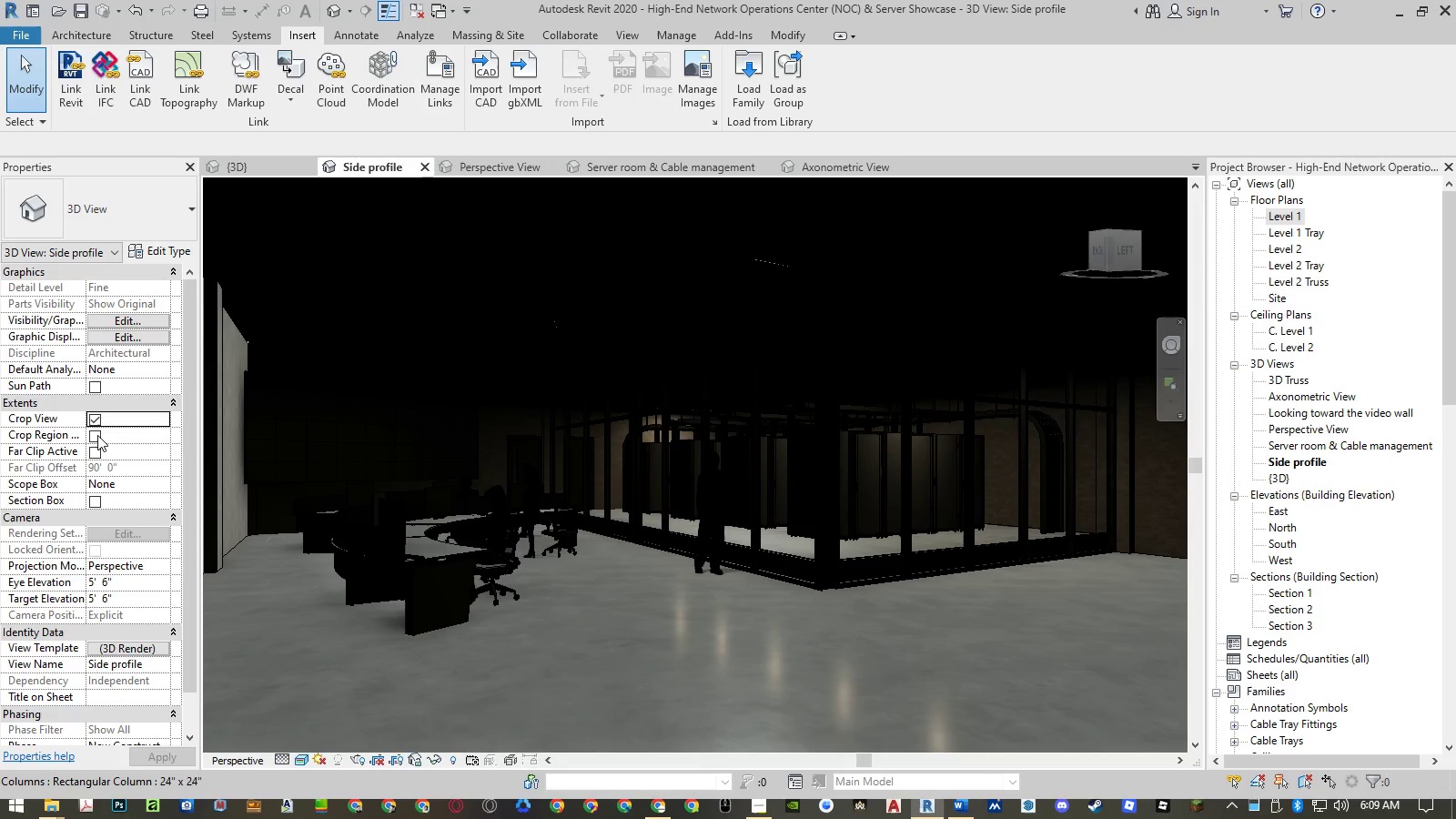 
double_click([97, 435])
 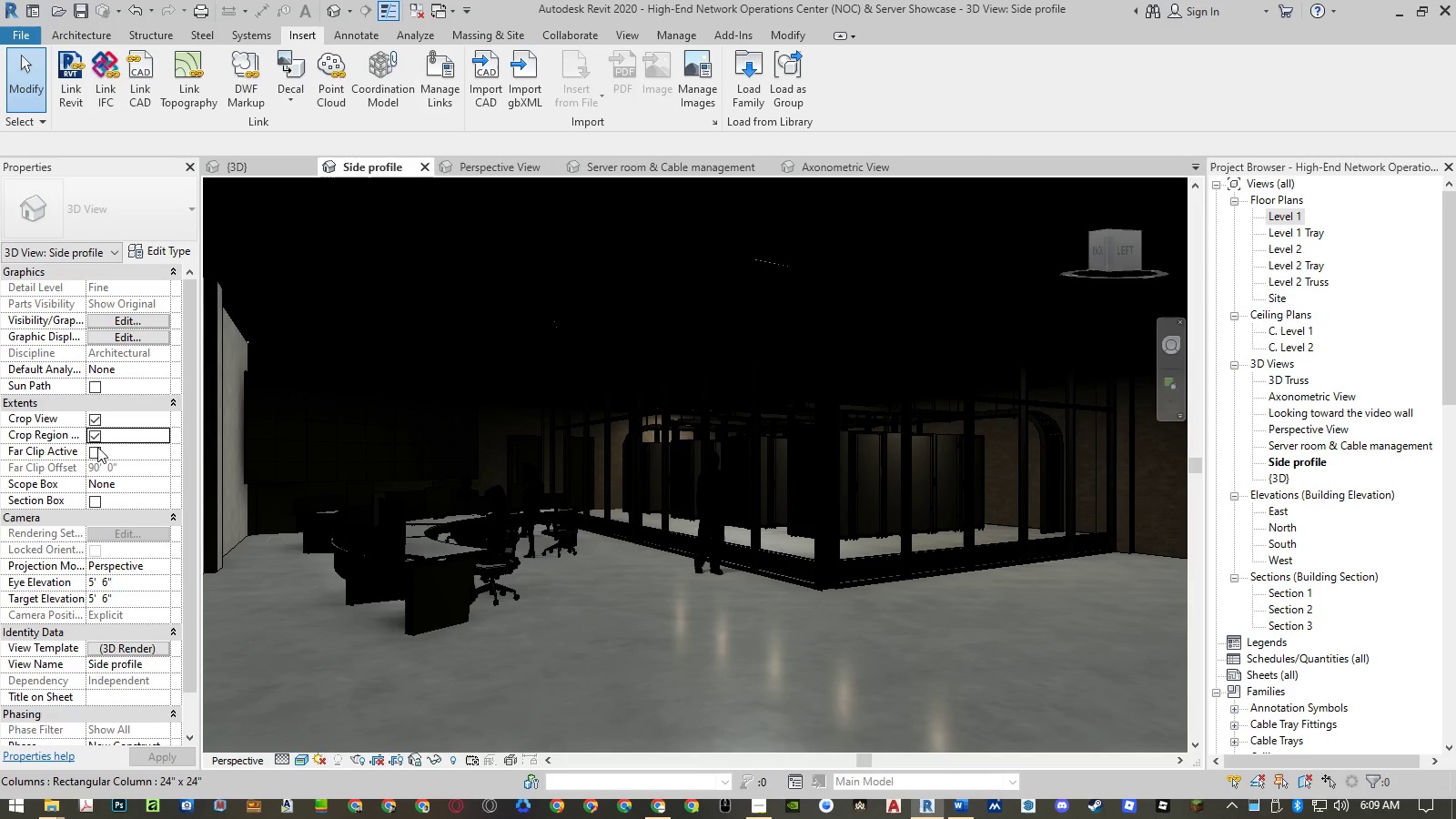 
triple_click([96, 449])
 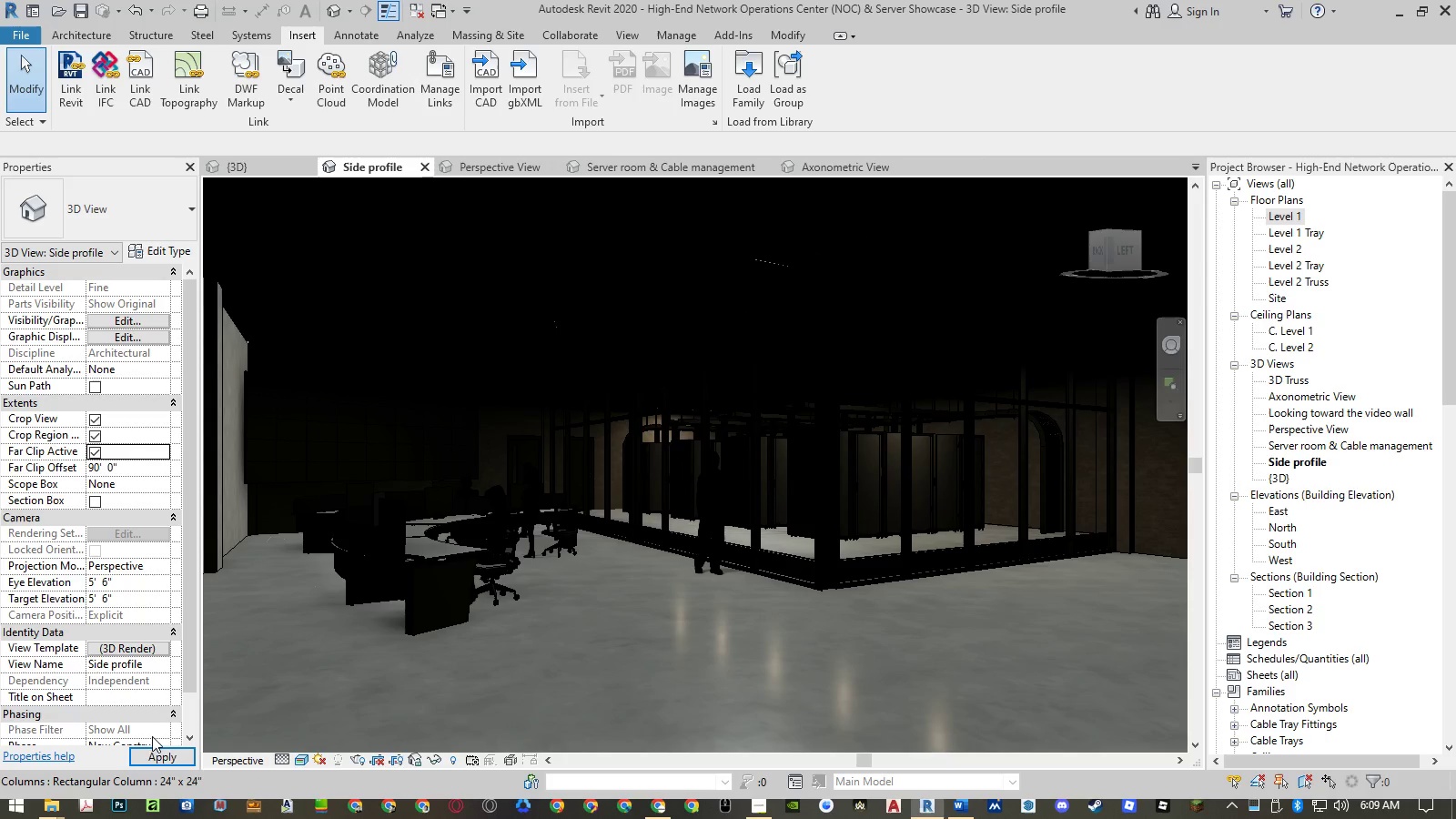 
left_click([152, 753])
 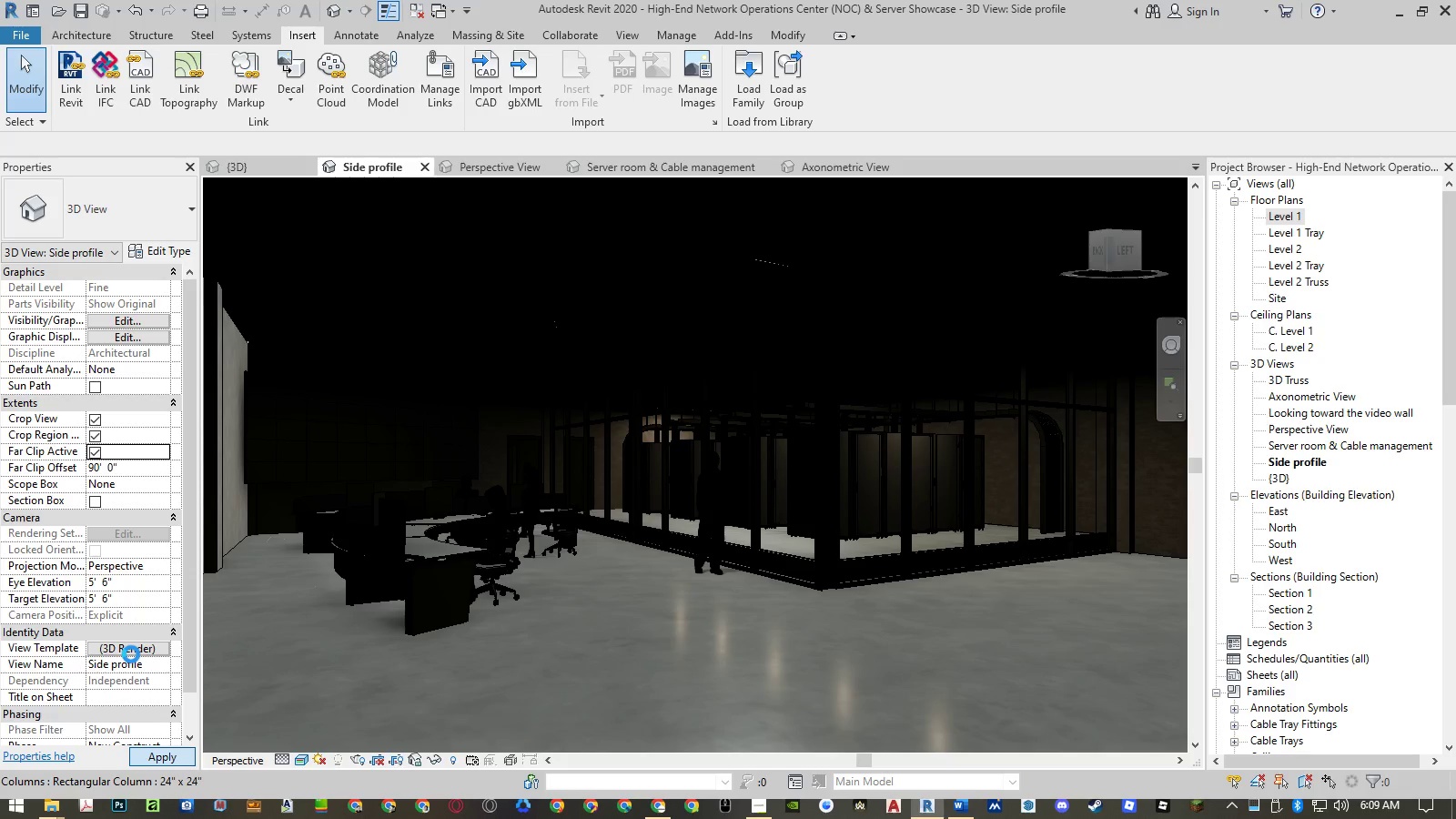 
left_click([131, 652])
 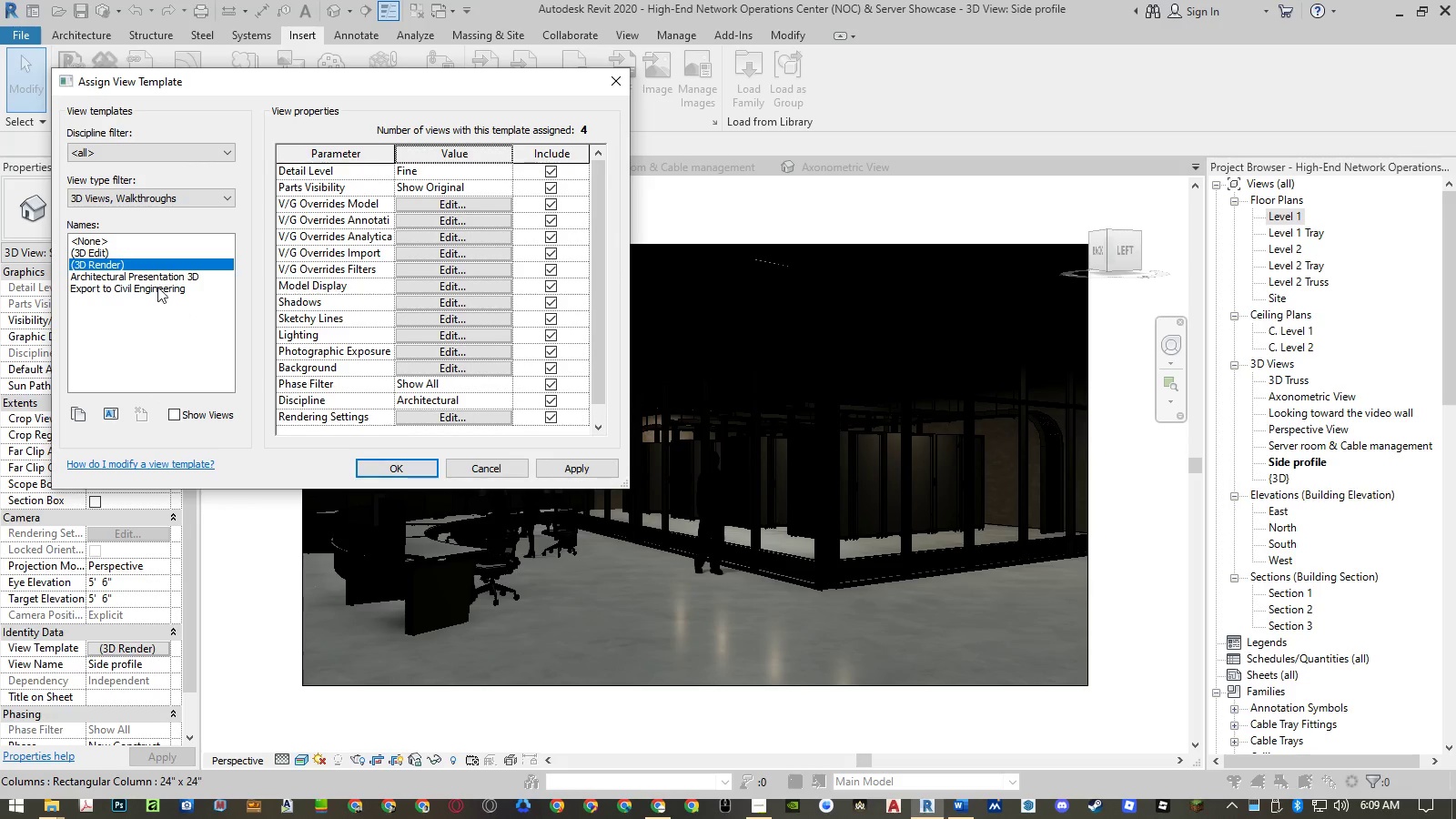 
left_click([103, 251])
 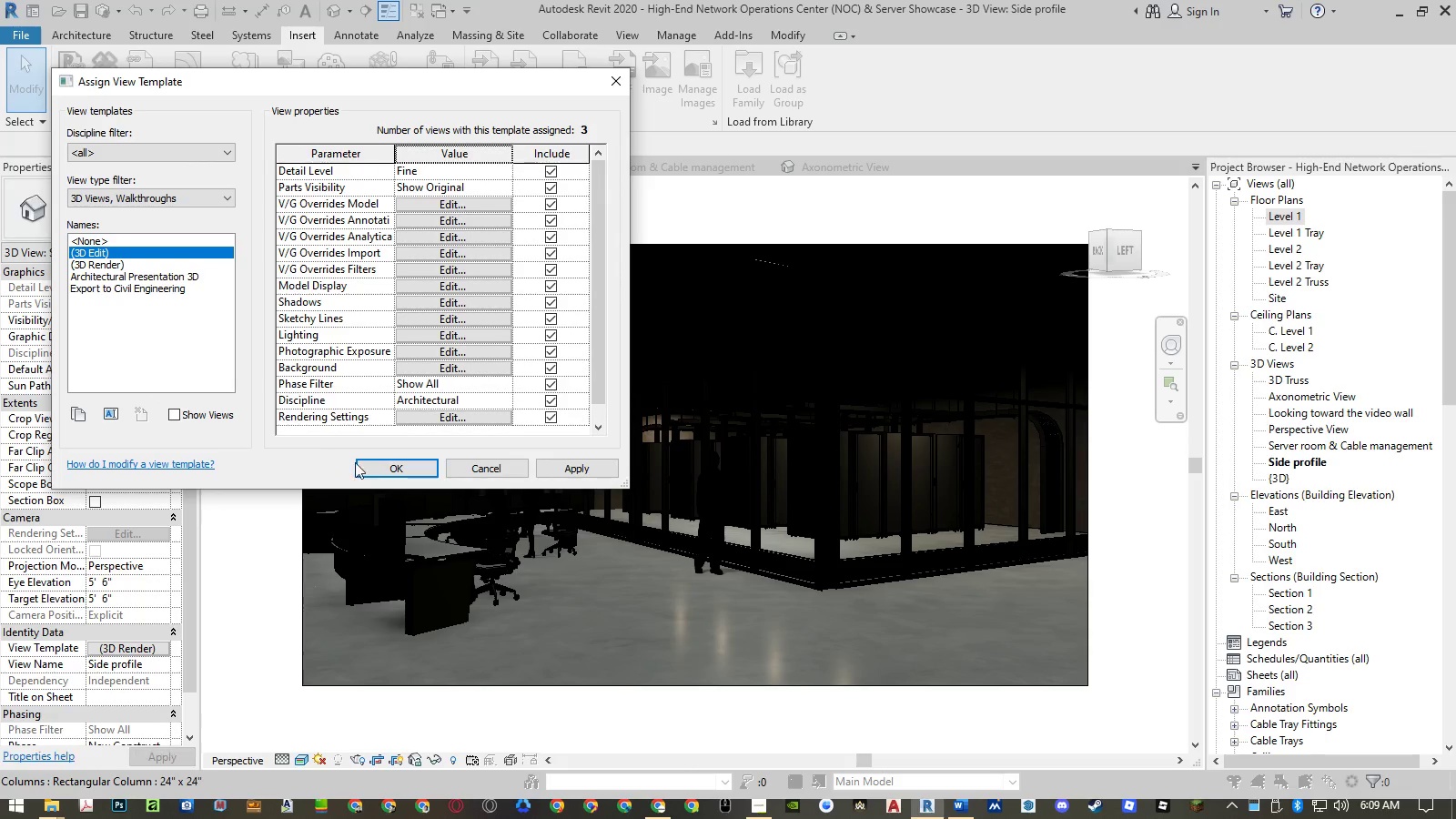 
left_click([367, 465])
 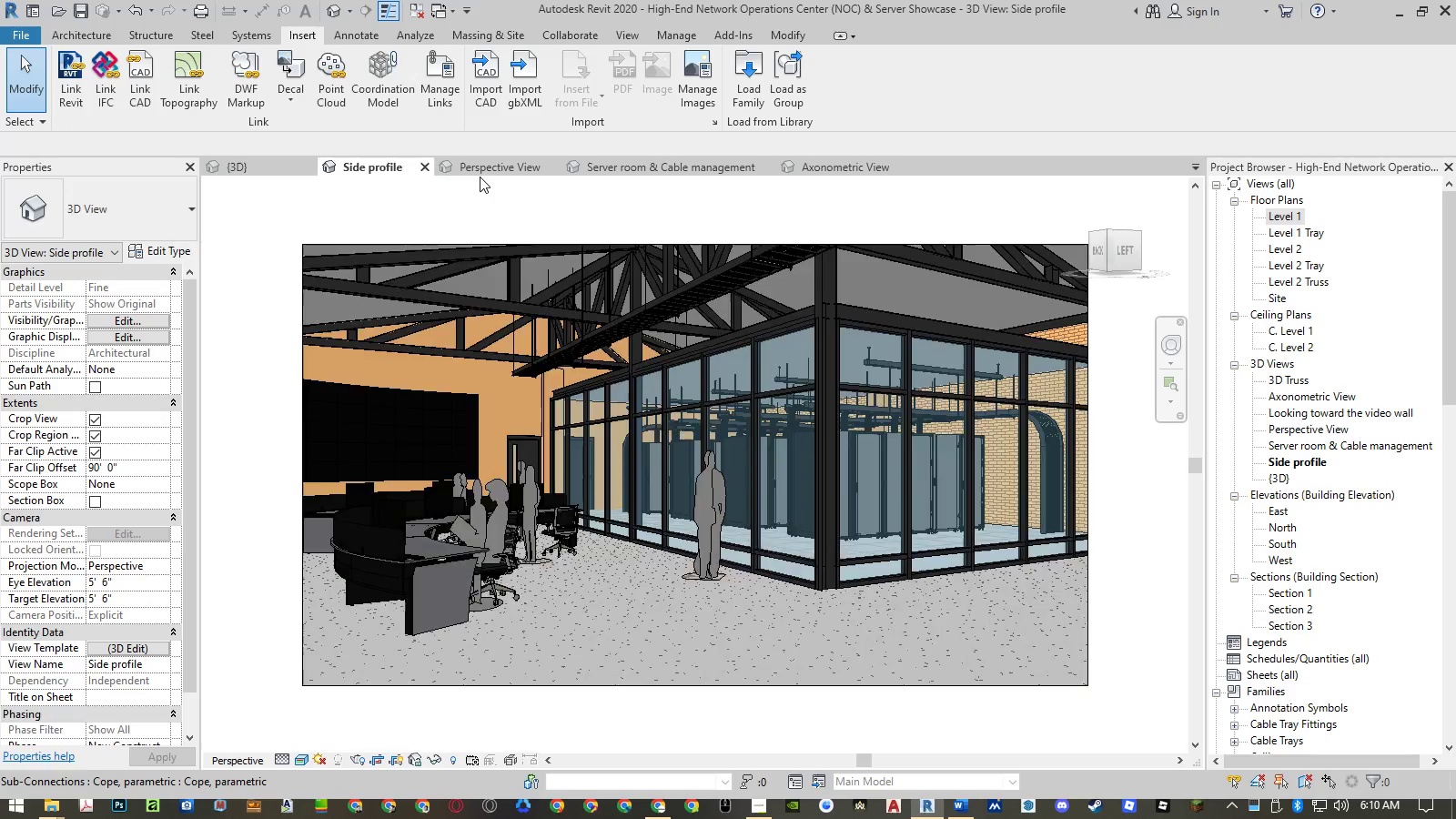 
left_click([484, 170])
 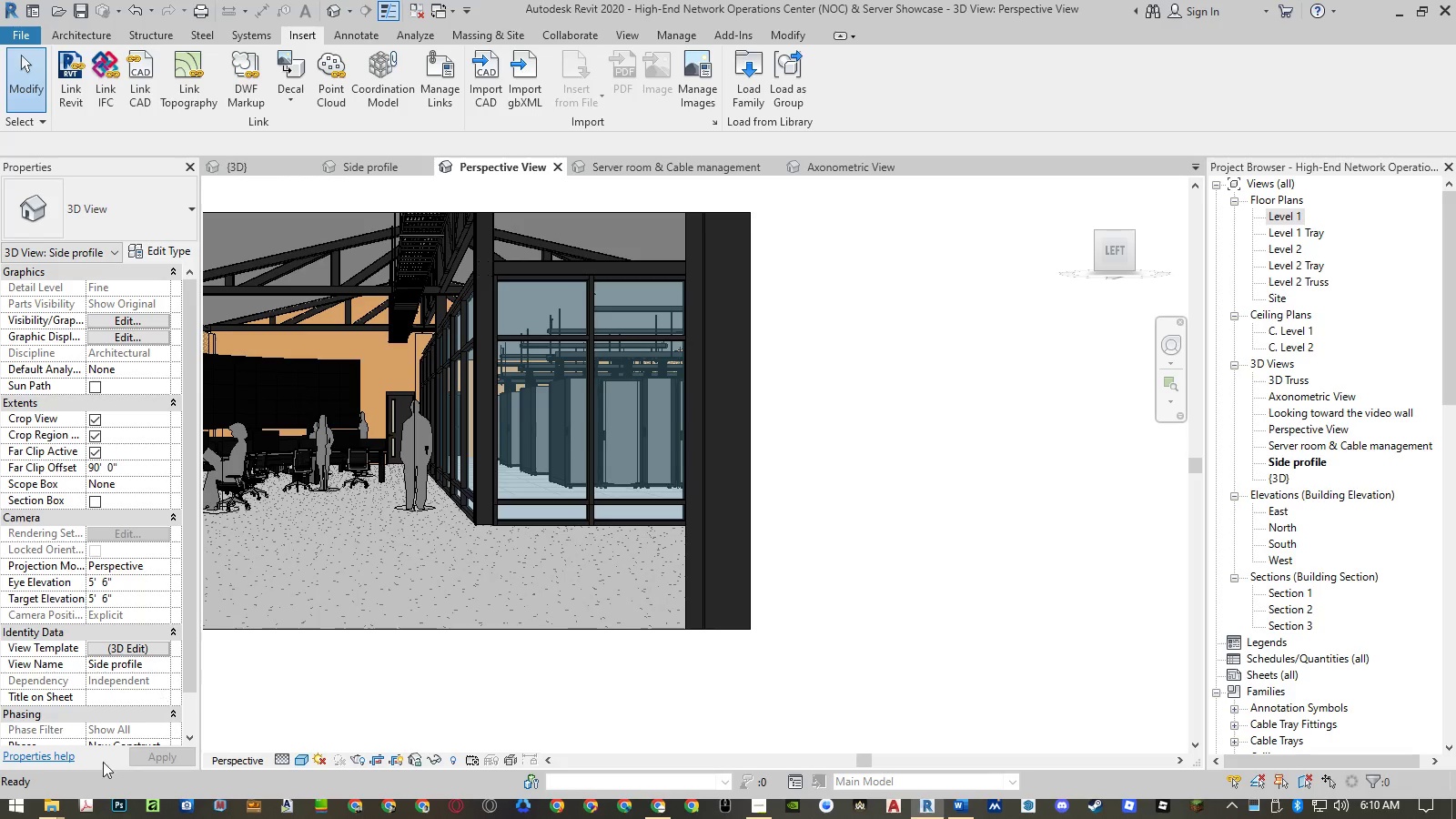 
left_click([46, 810])
 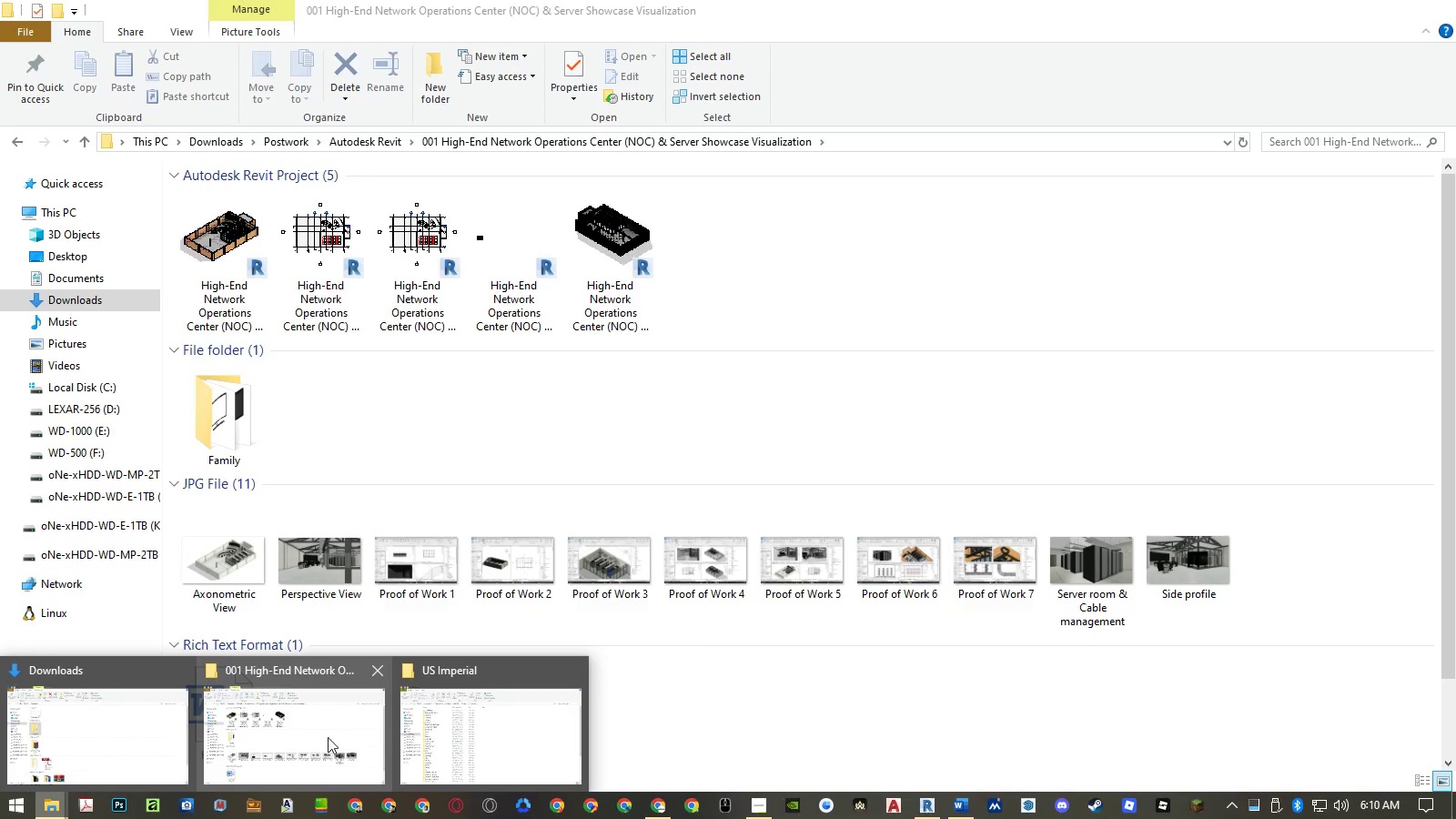 
left_click([304, 737])
 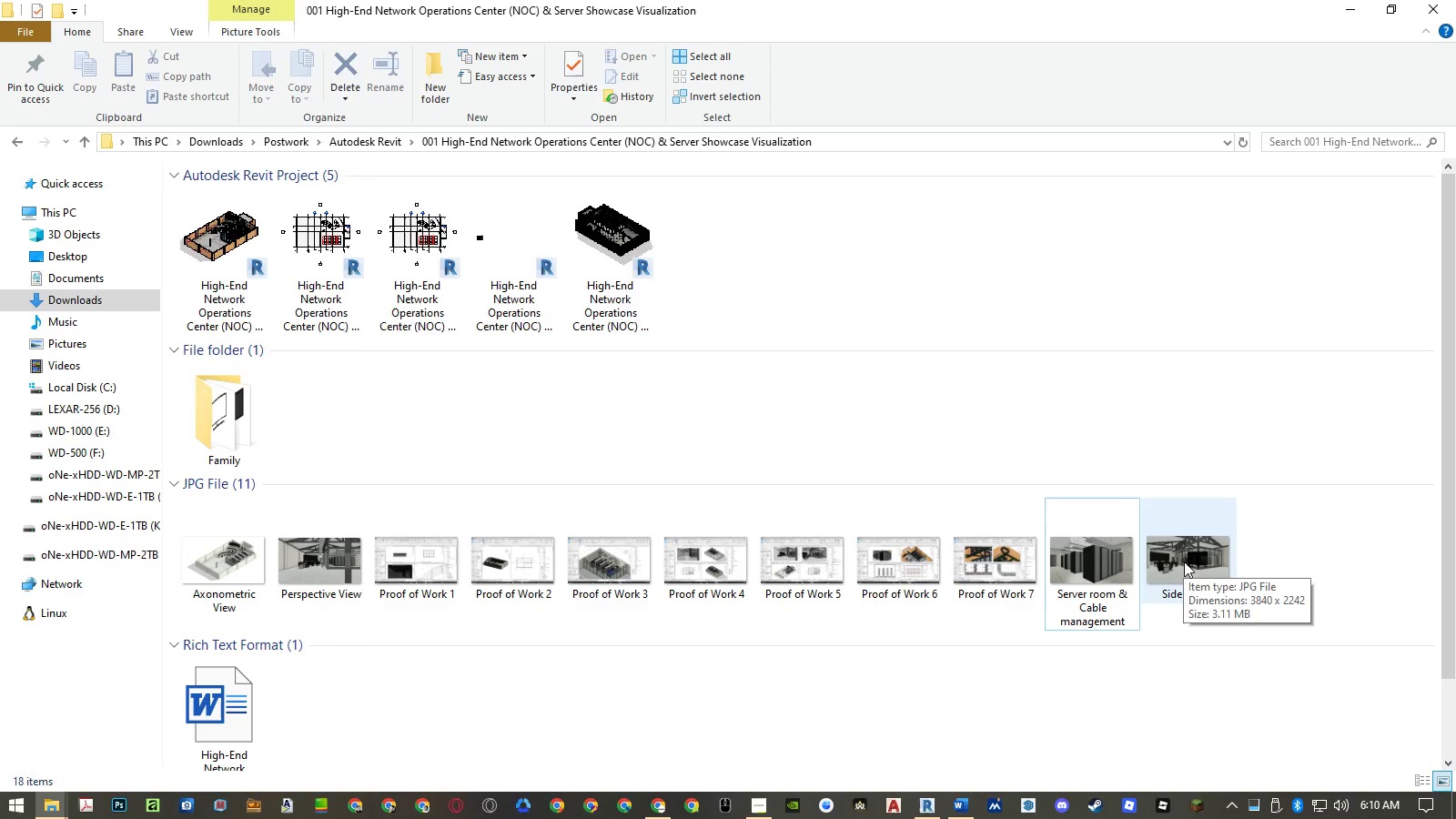 
double_click([1184, 561])
 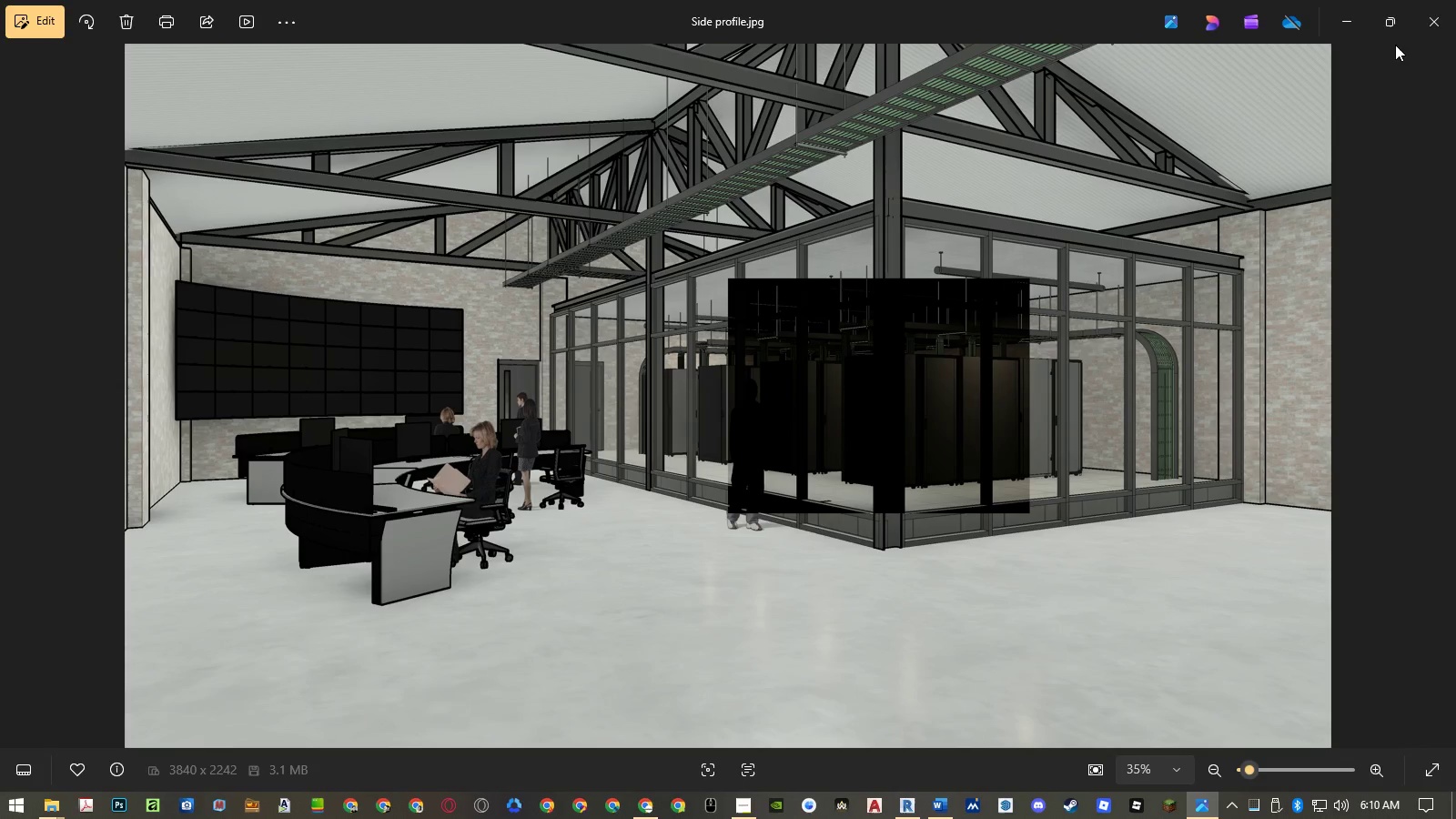 
wait(19.2)
 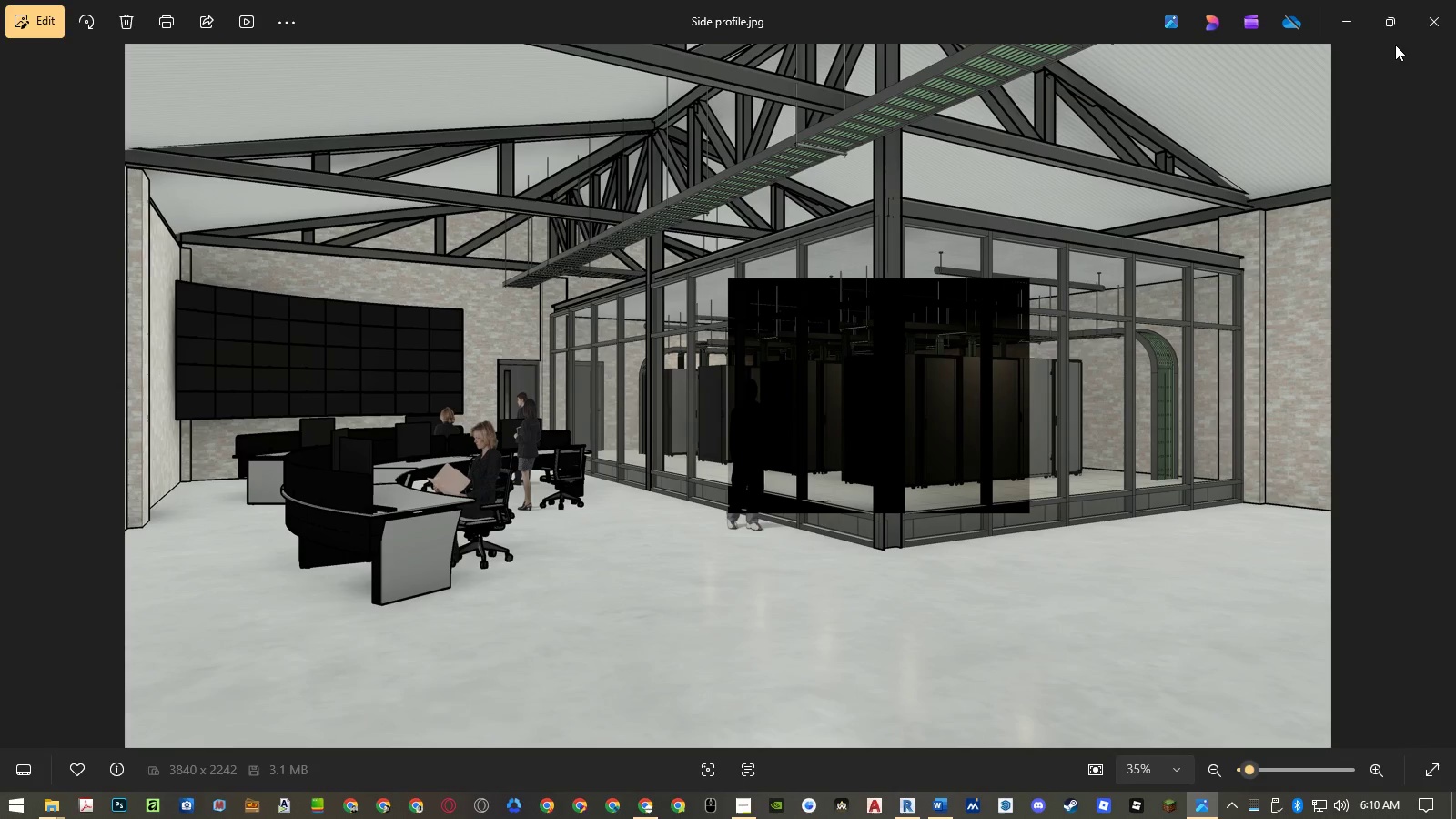 
left_click([1426, 28])
 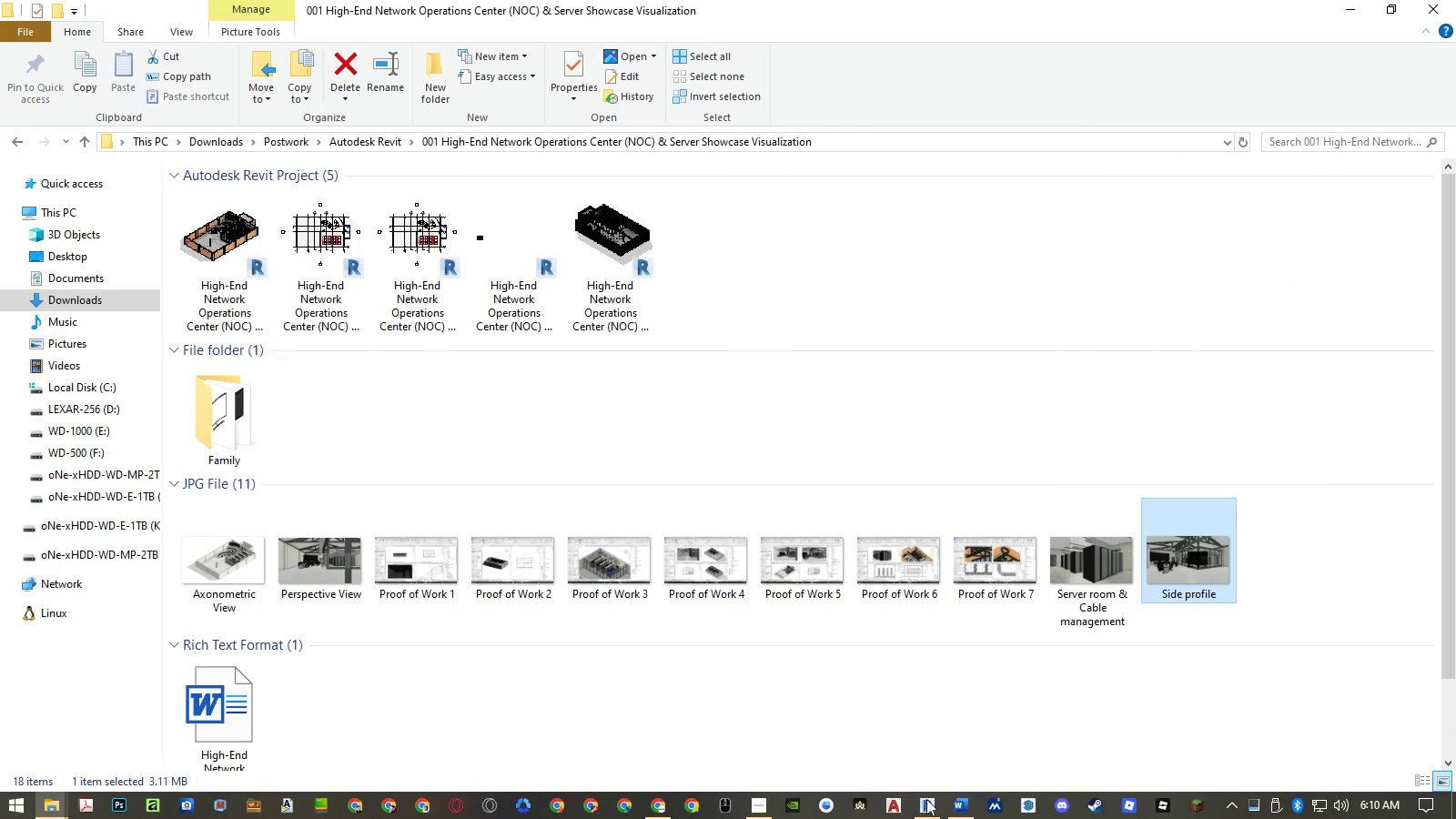 
left_click([925, 809])
 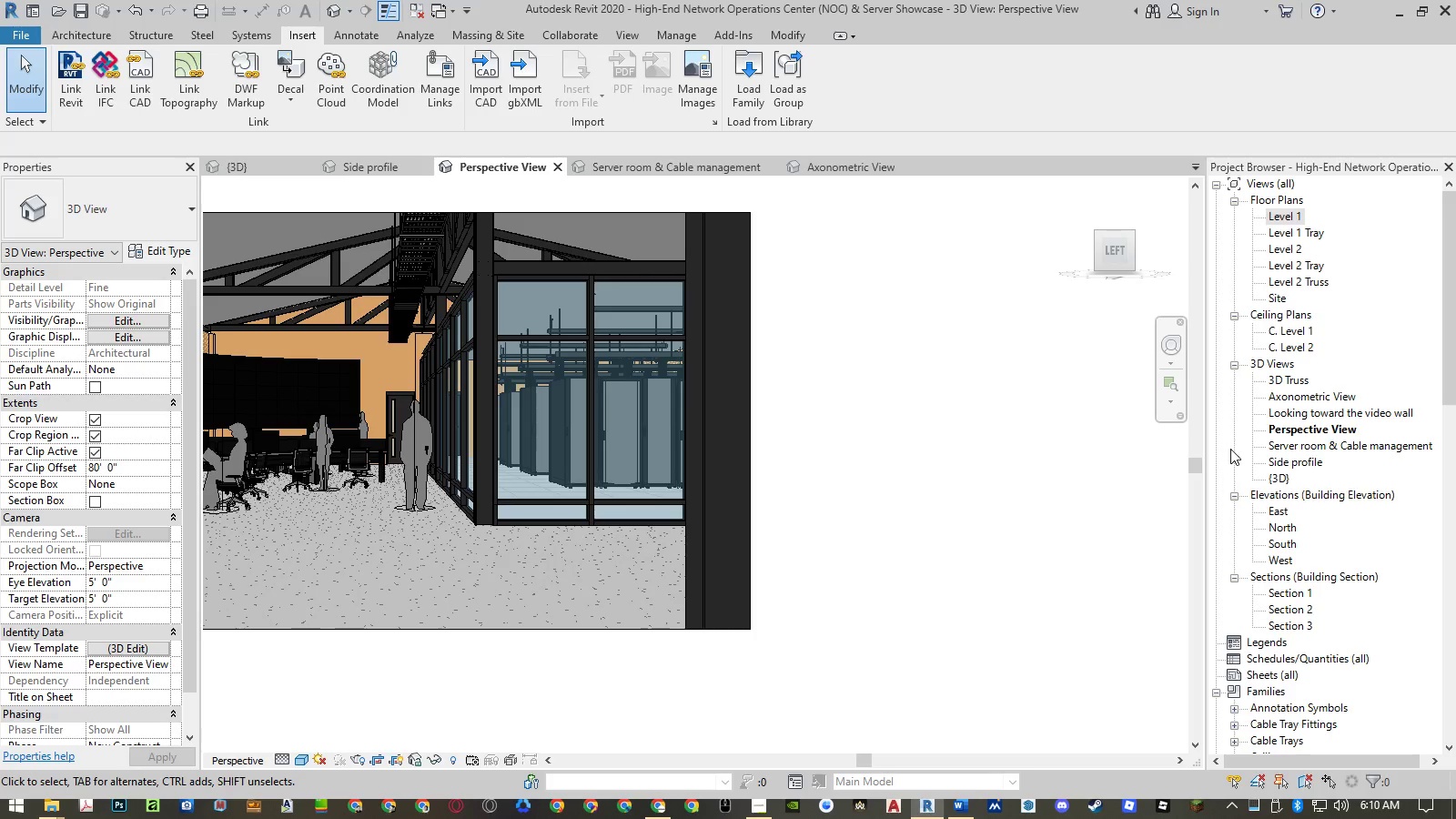 
double_click([1296, 447])
 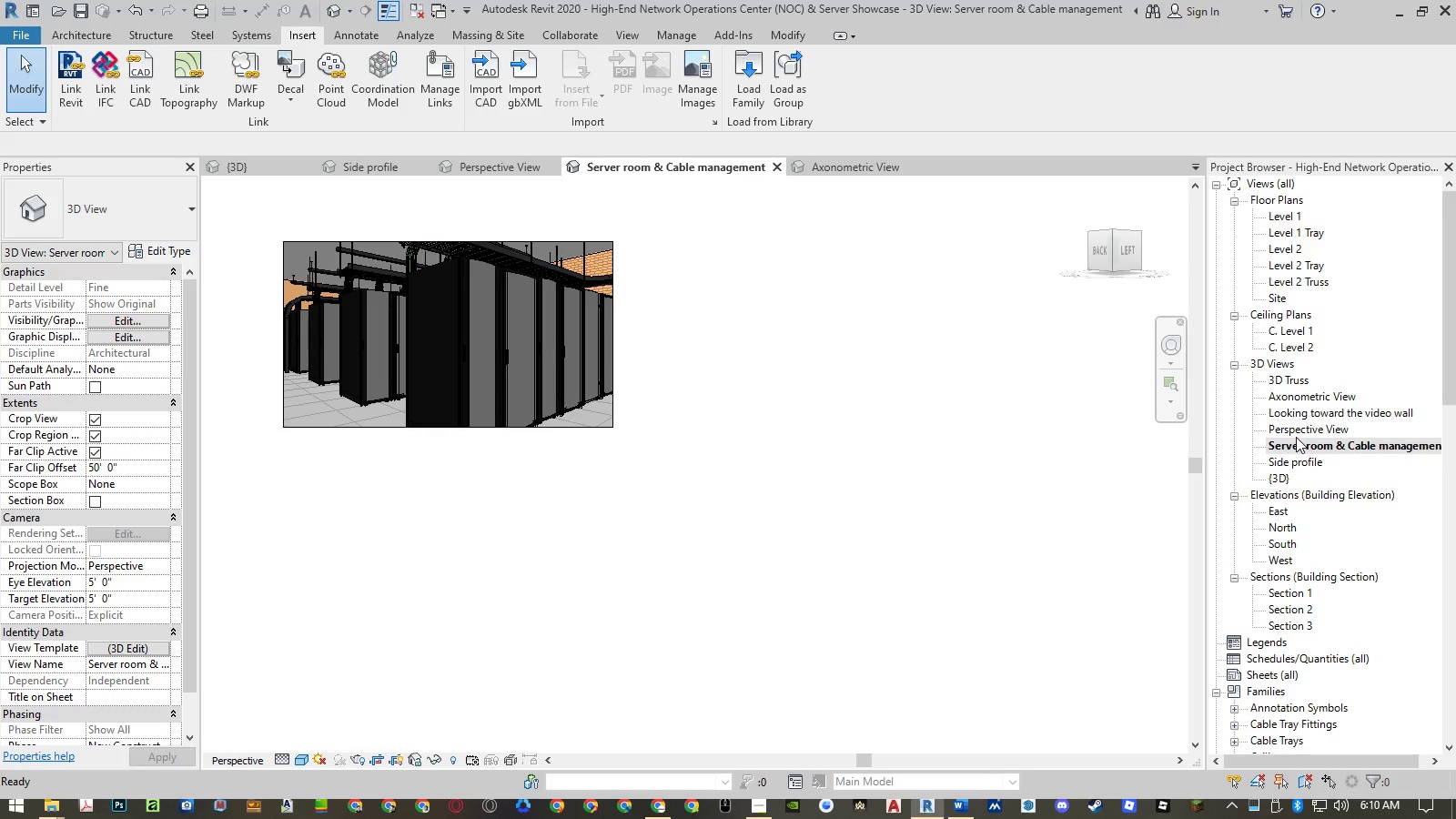 
wait(8.12)
 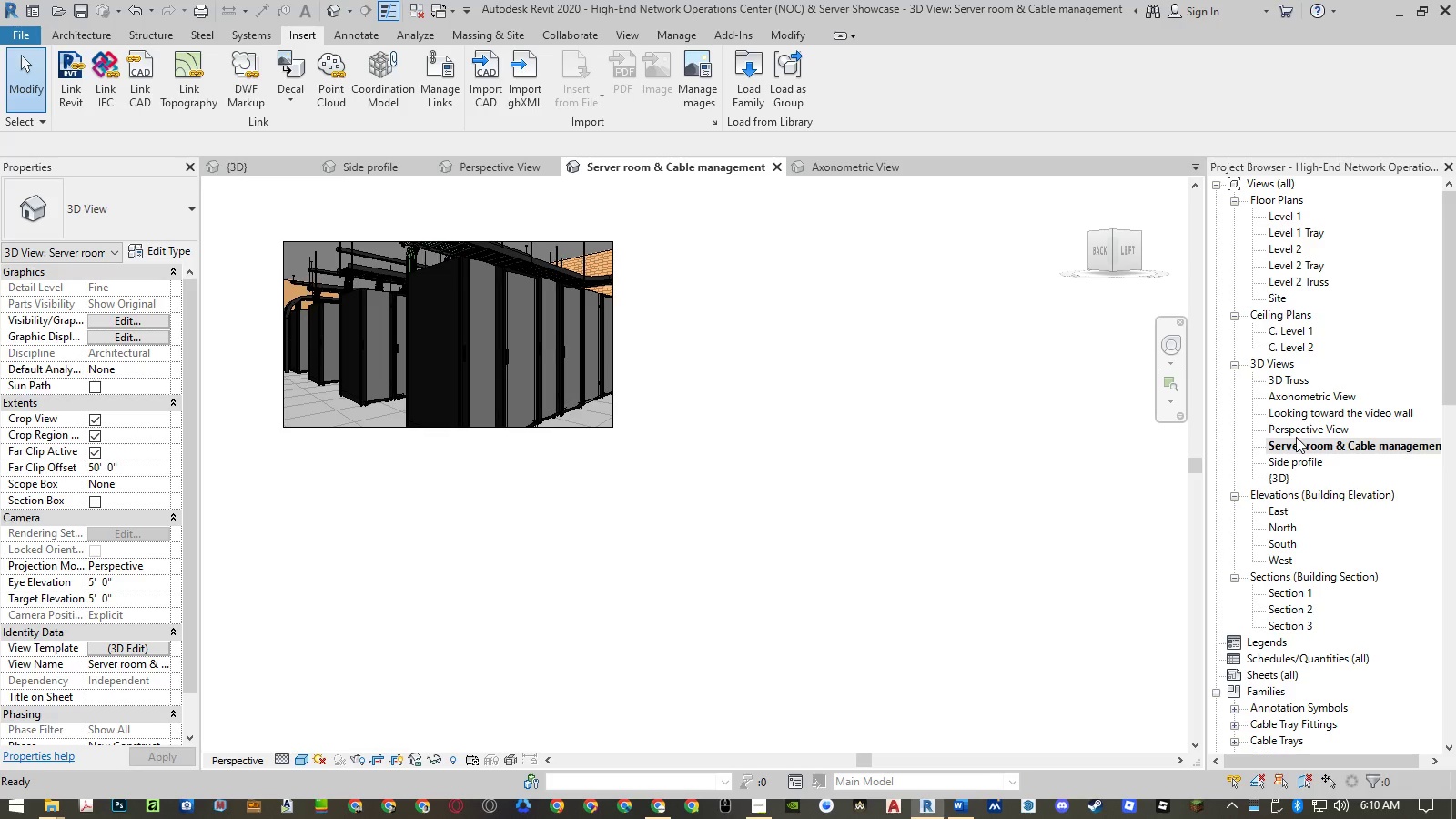 
left_click([96, 422])
 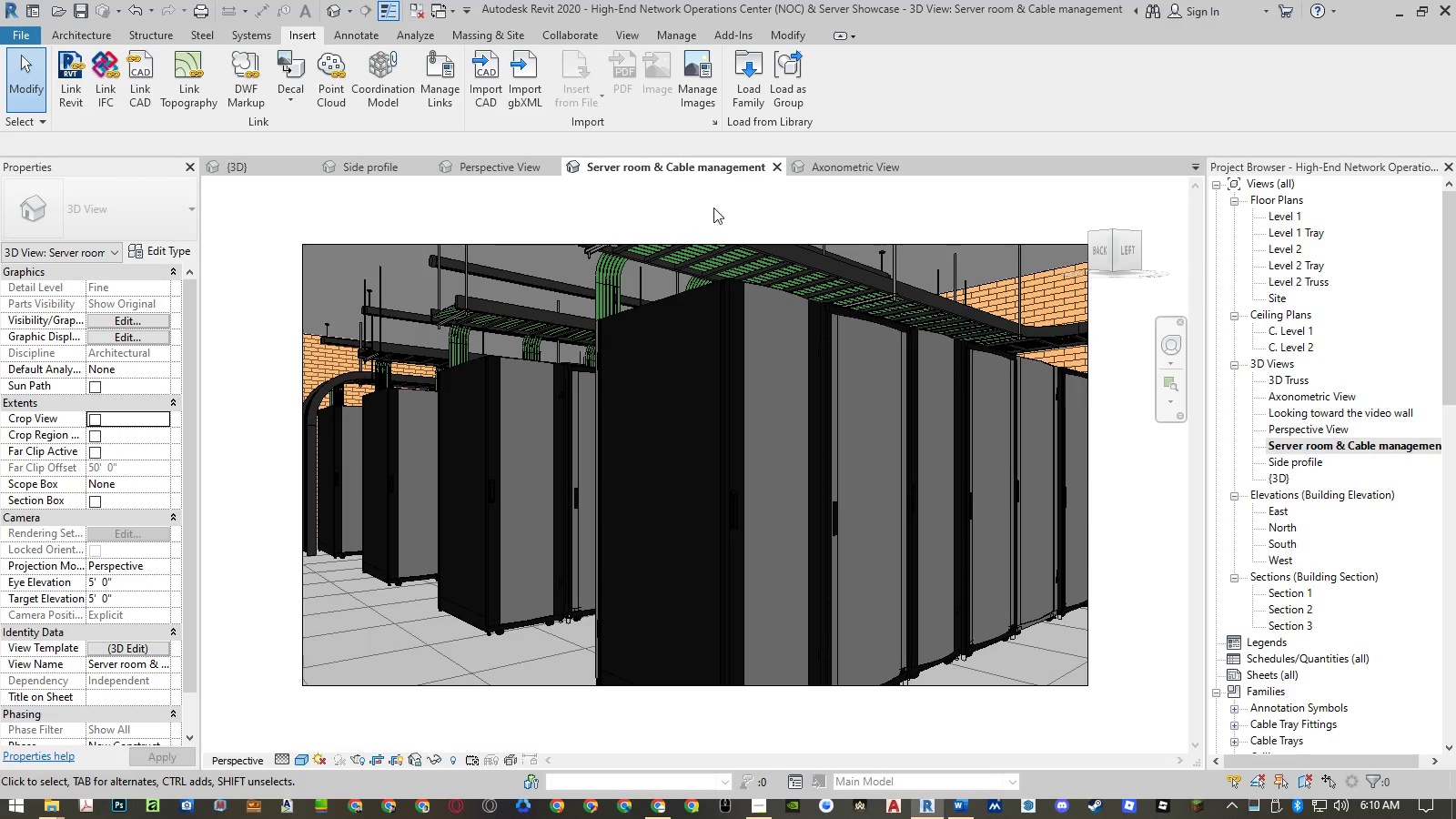 
mouse_move([815, 187])
 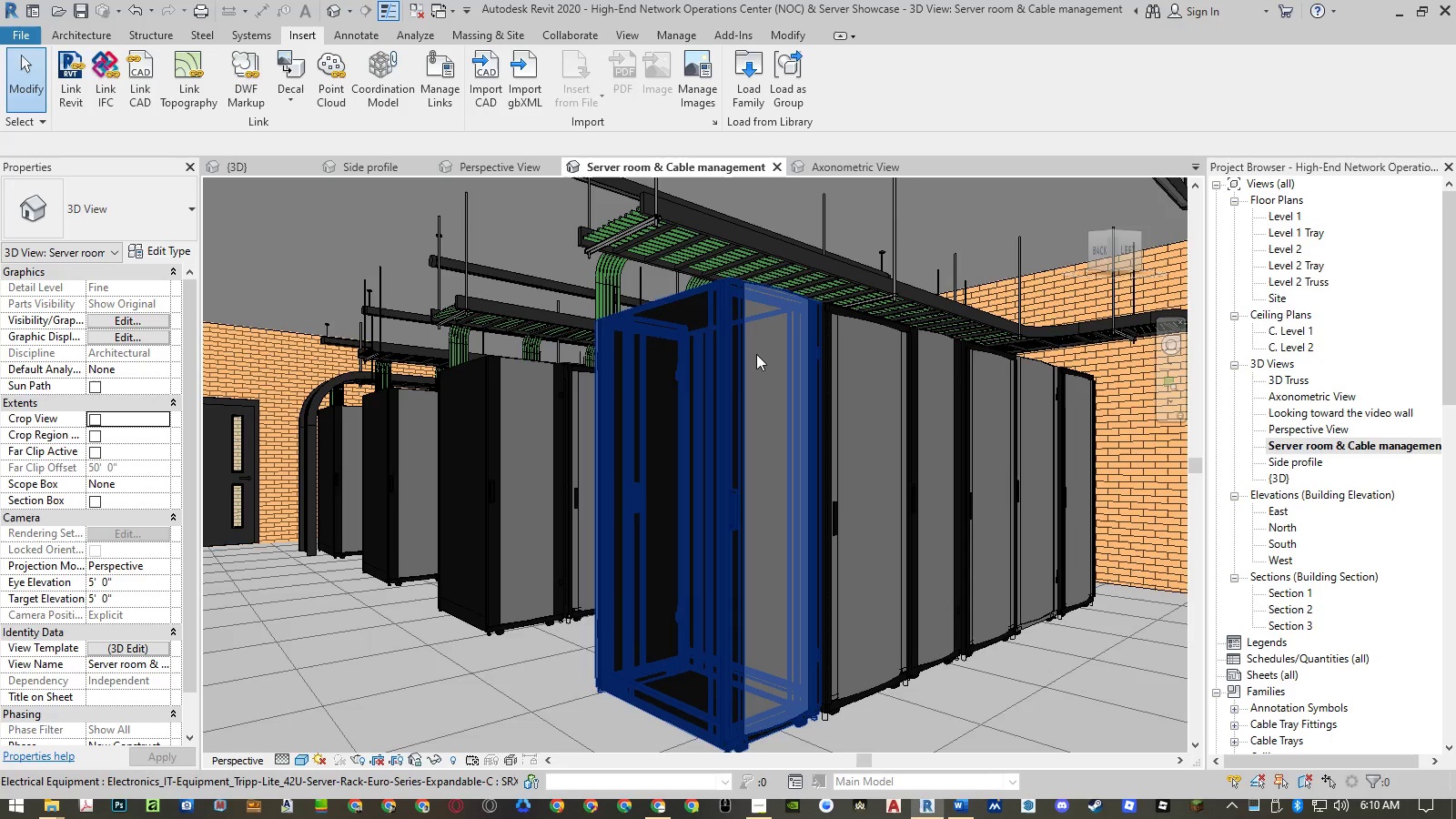 
scroll: coordinate [756, 354], scroll_direction: down, amount: 2.0
 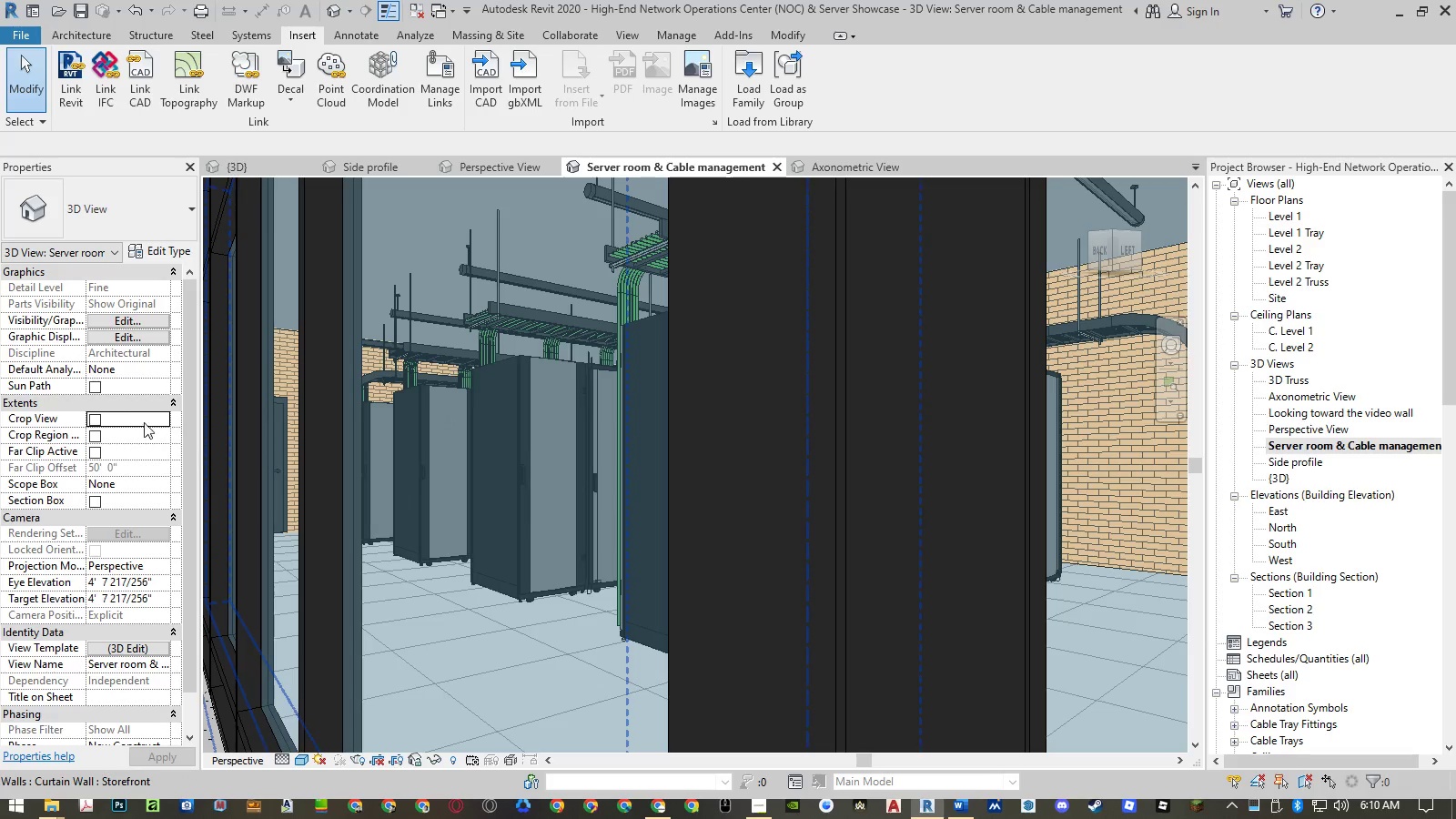 
left_click([96, 416])
 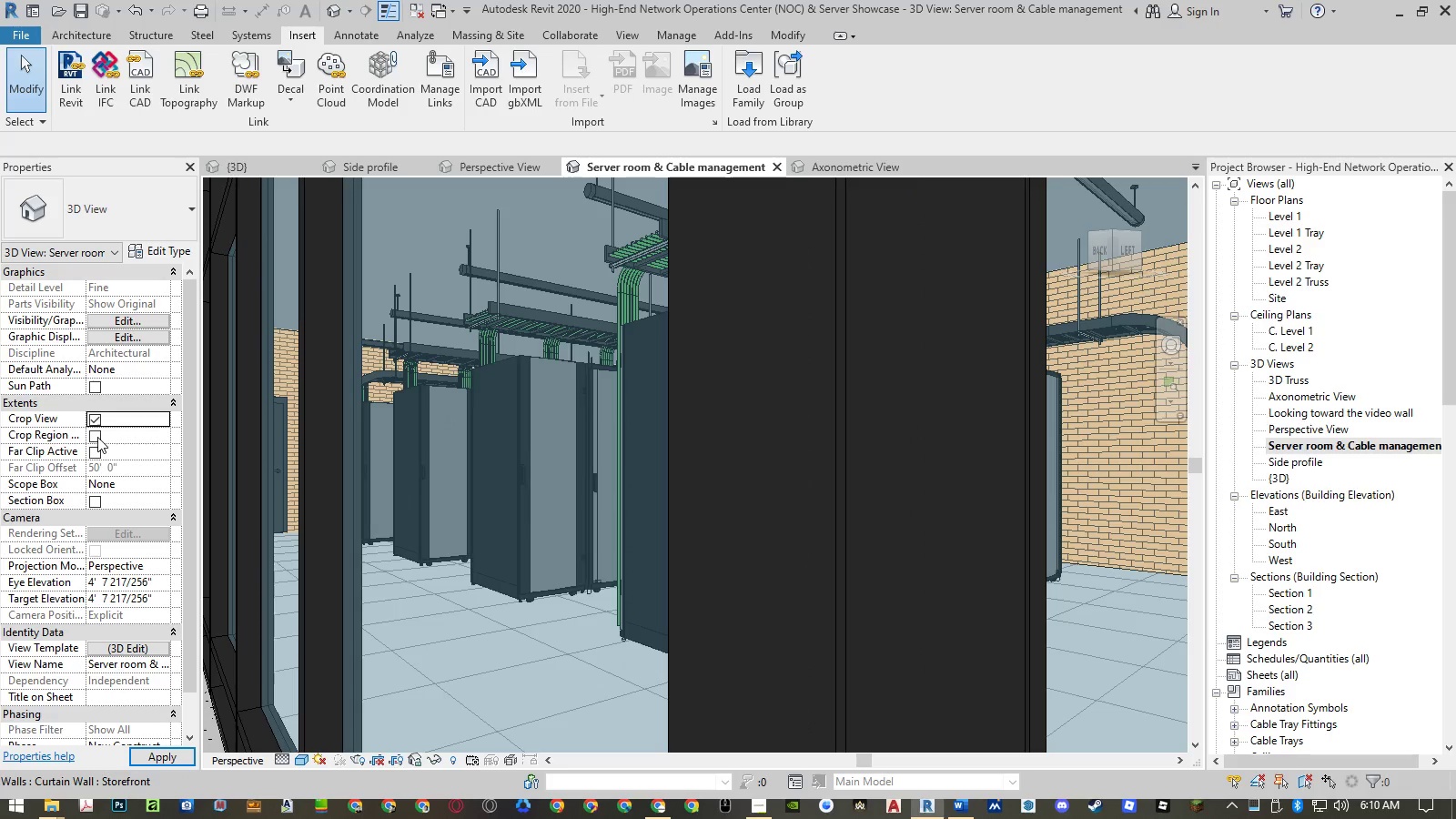 
double_click([95, 452])
 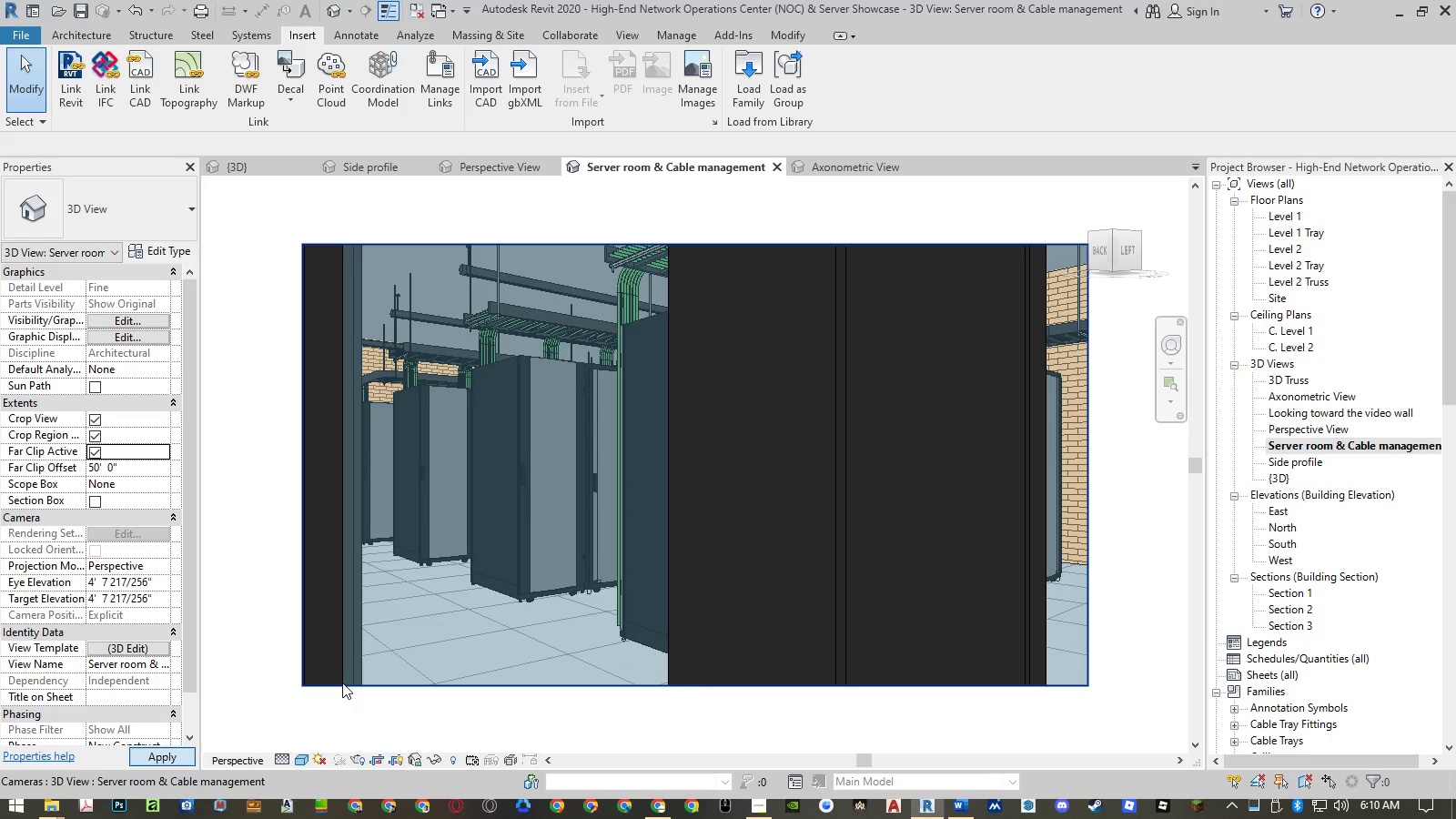 
left_click([273, 632])
 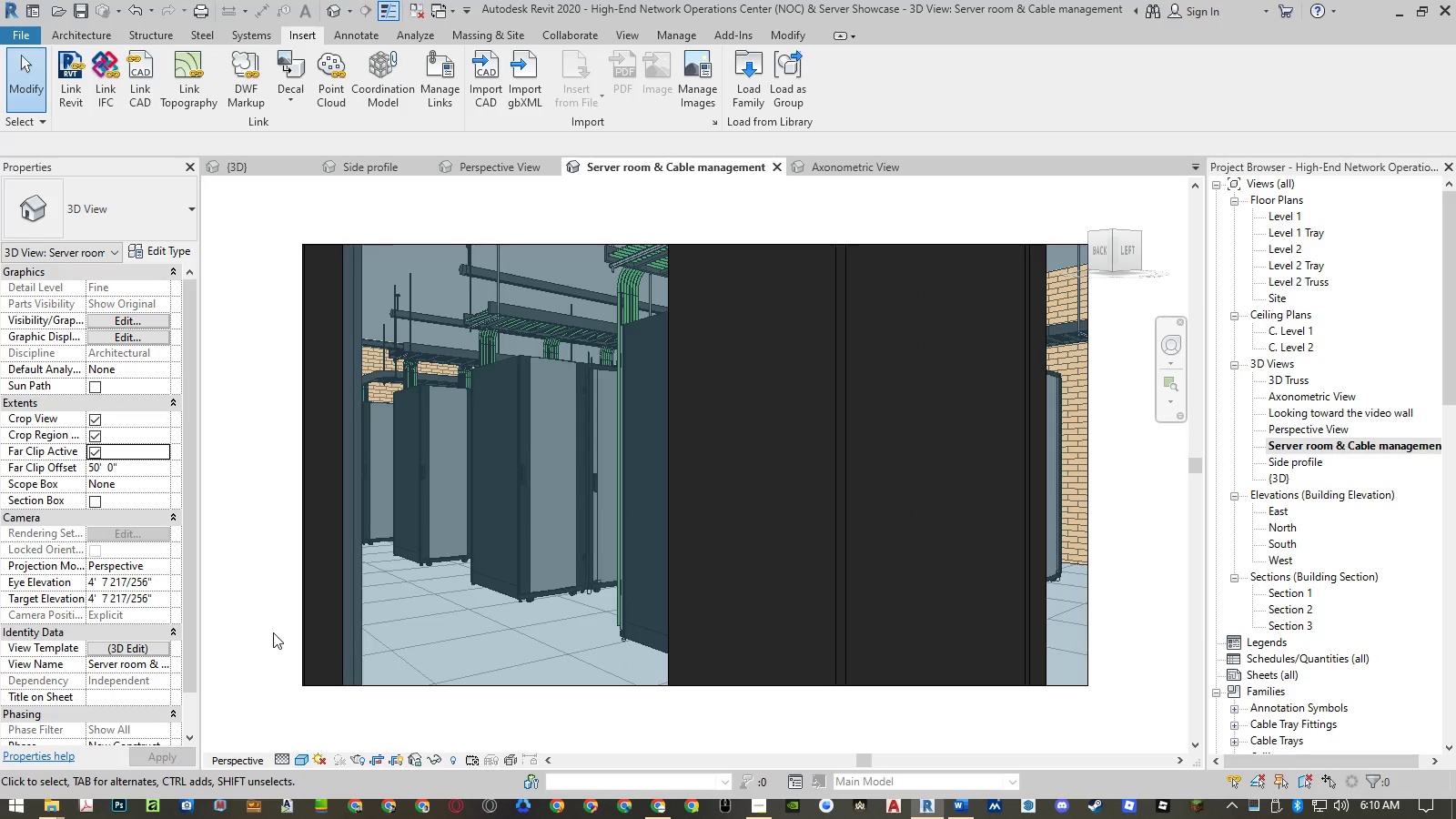 
key(Control+Z)
 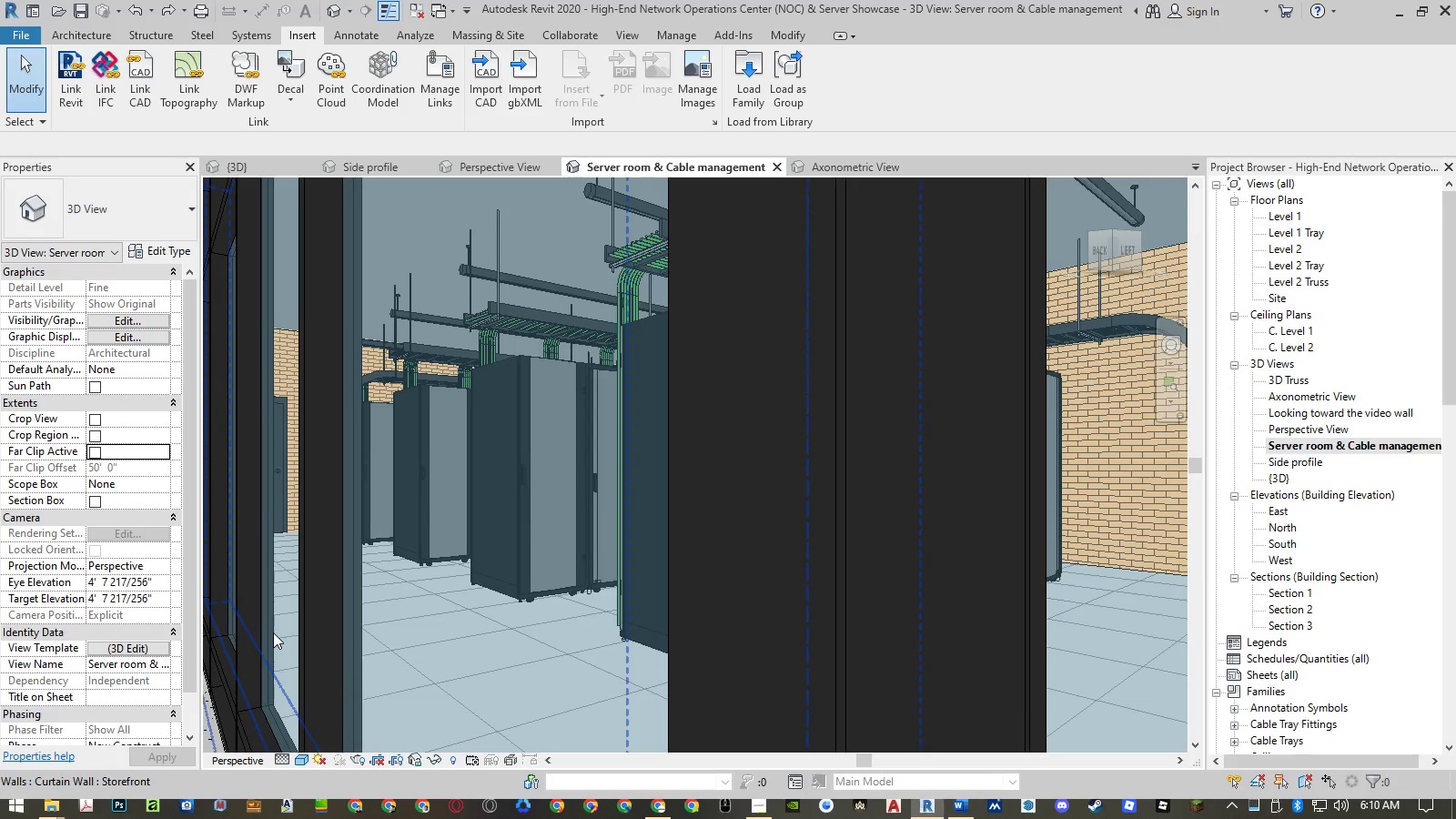 
key(Control+ControlLeft)
 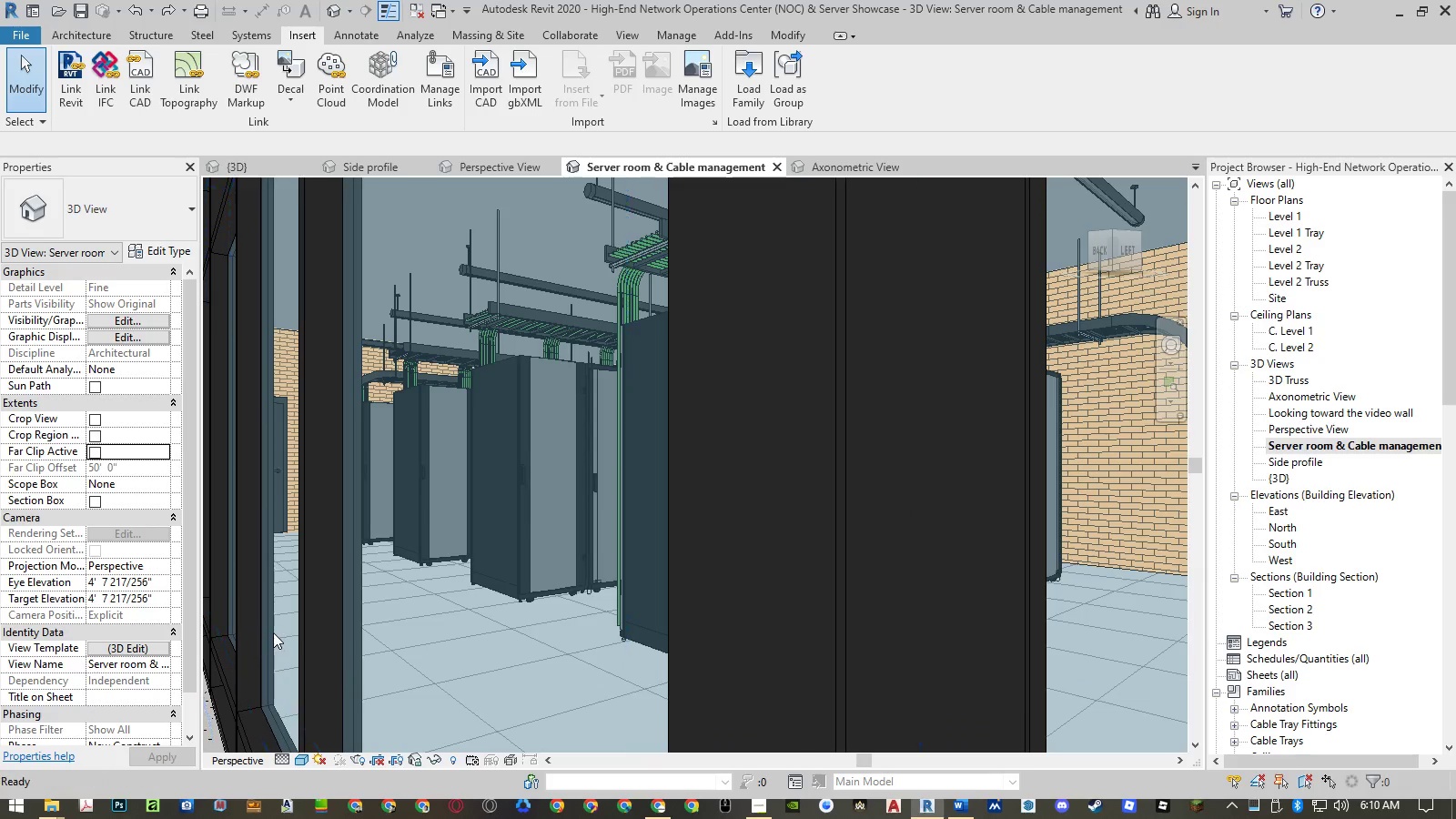 
key(Control+Z)
 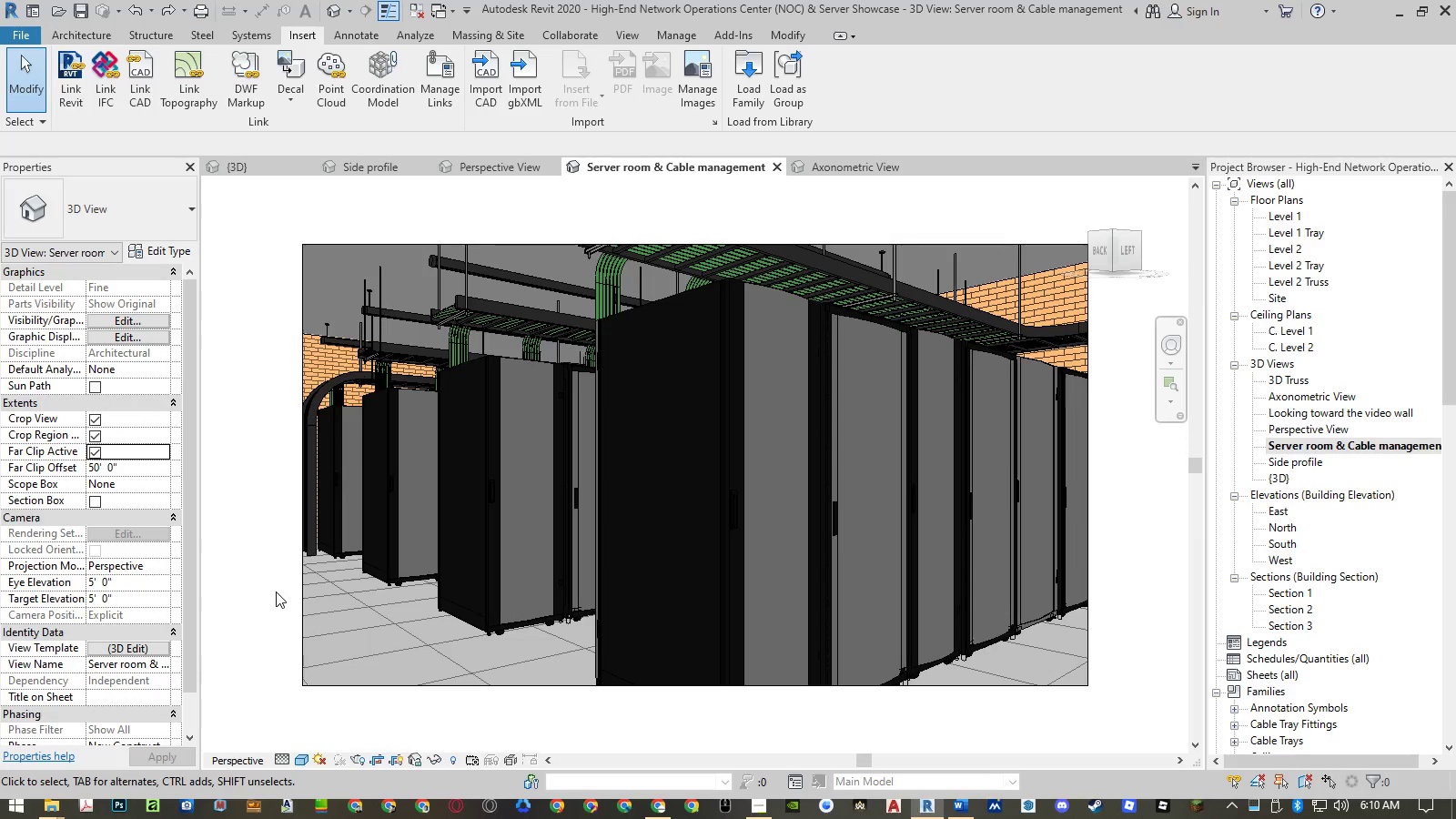 
left_click([256, 527])
 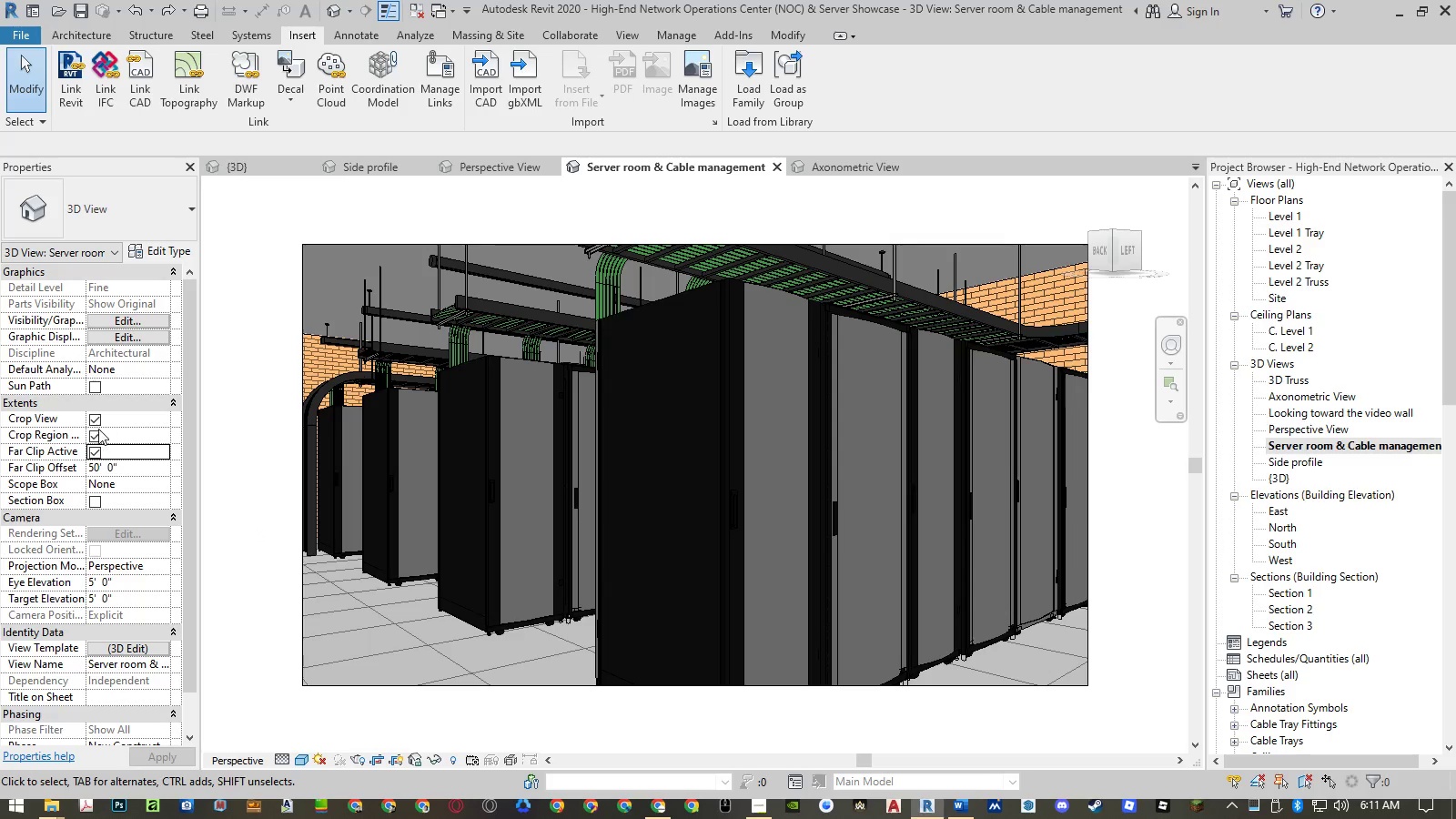 
left_click([93, 421])
 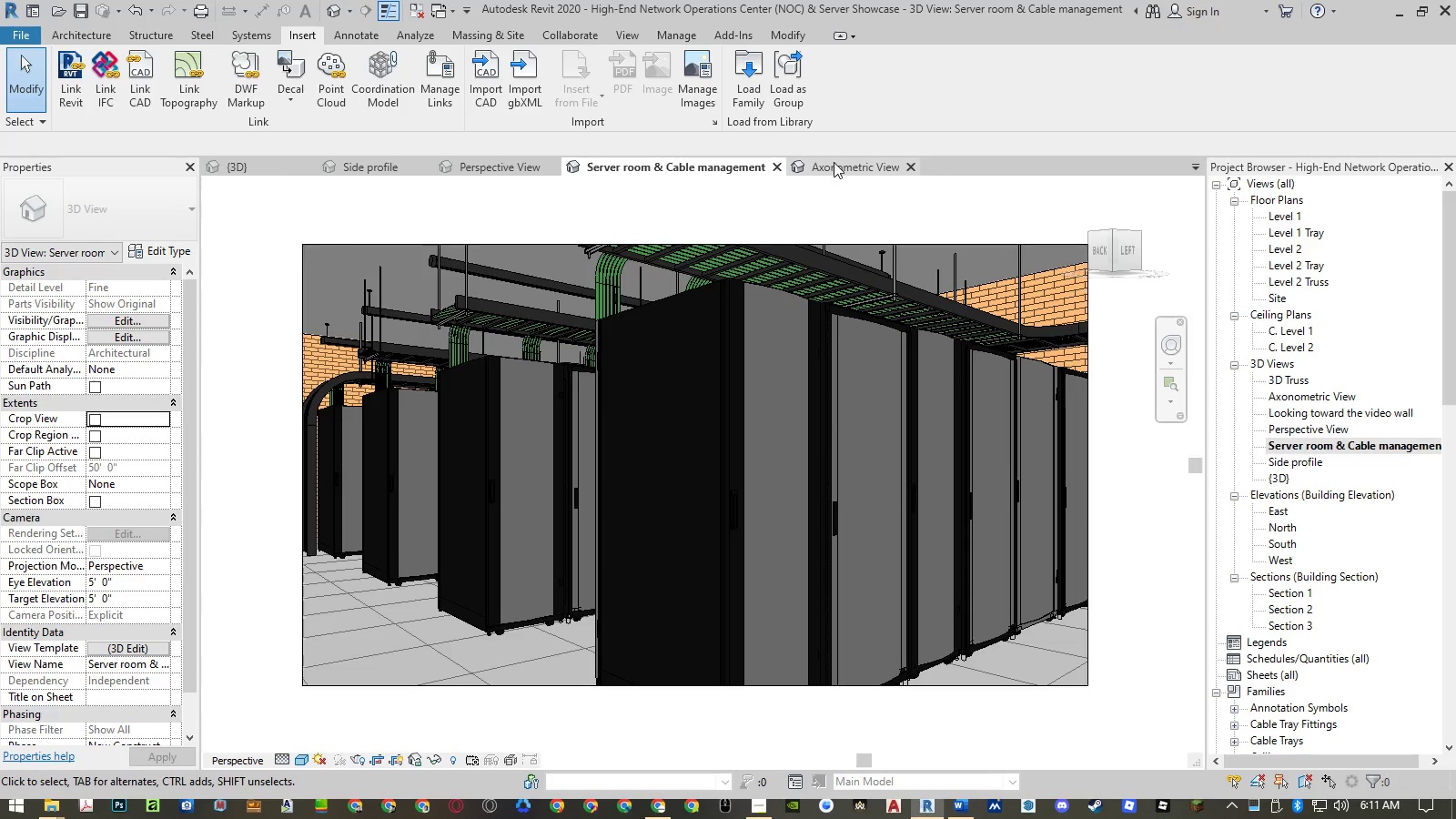 
left_click([834, 162])
 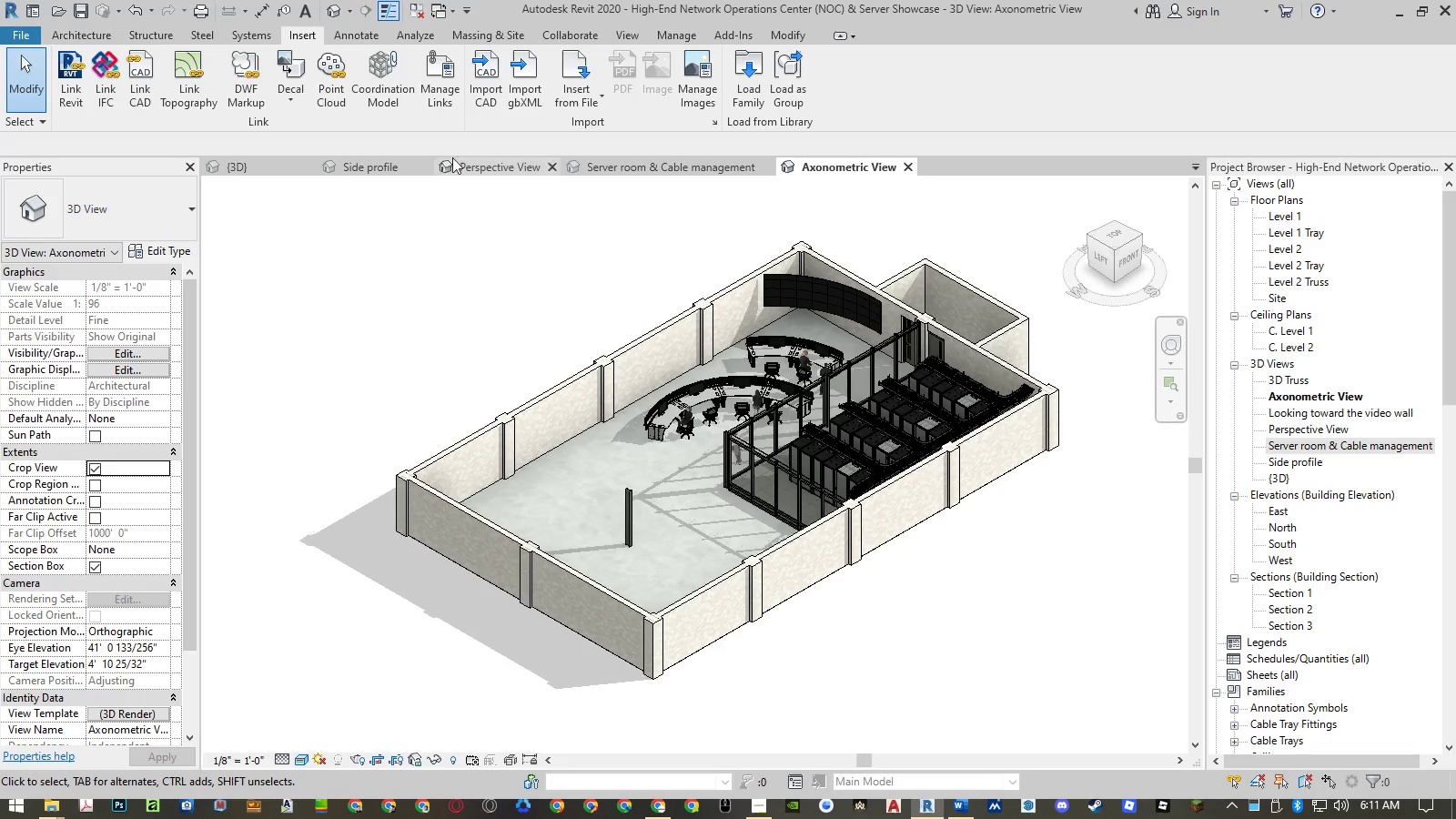 
wait(5.88)
 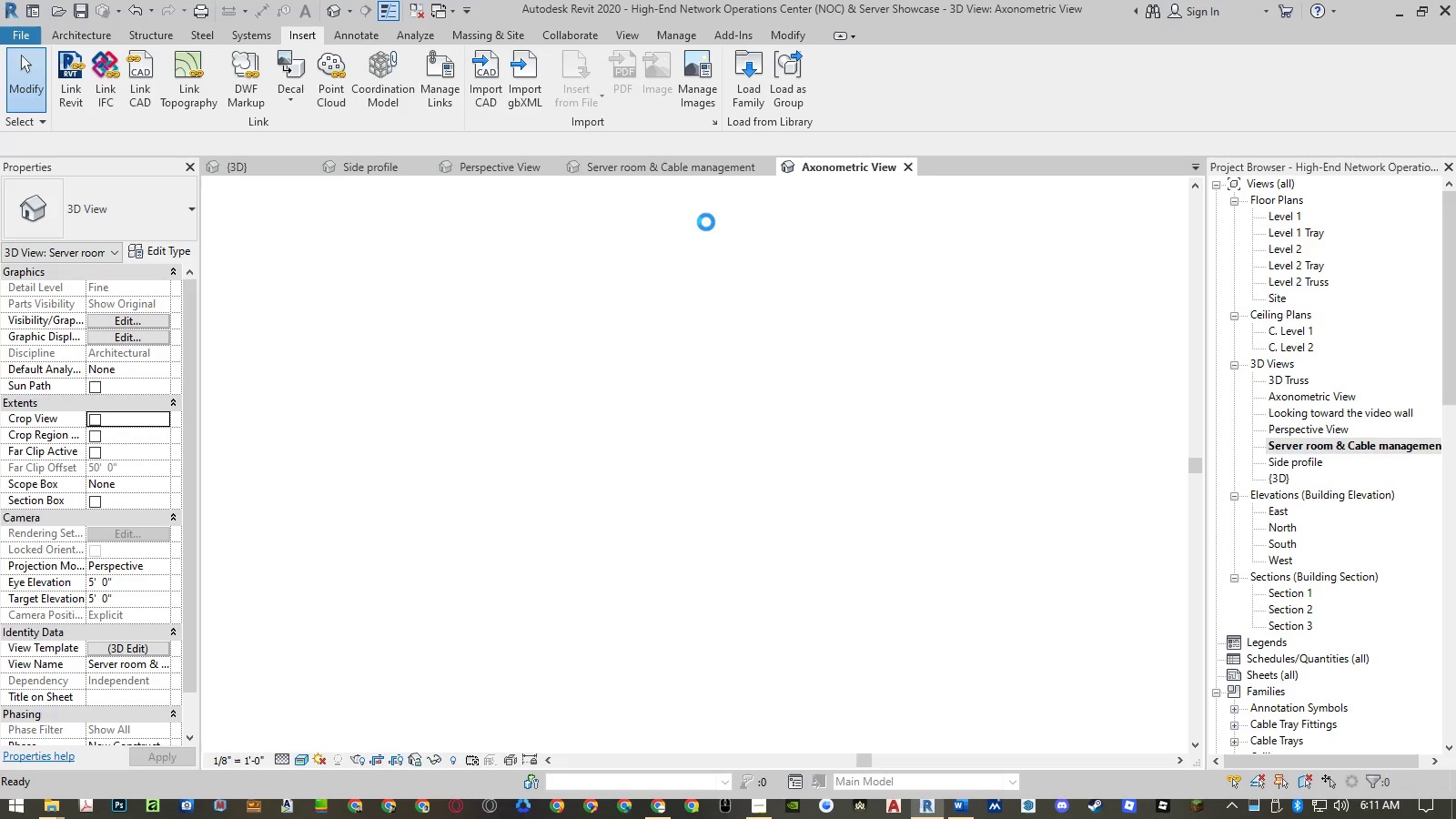 
left_click([487, 169])
 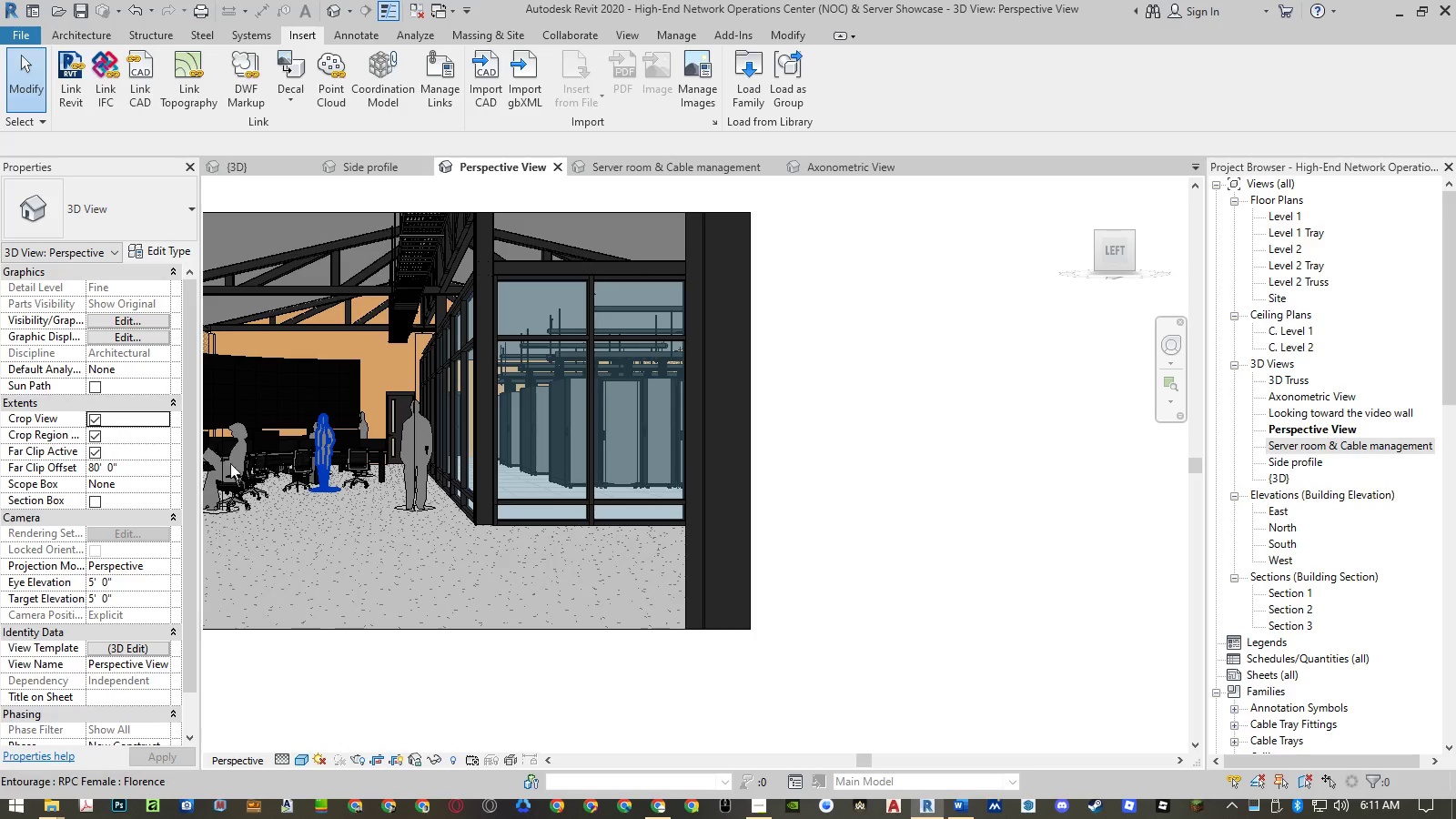 
left_click([97, 418])
 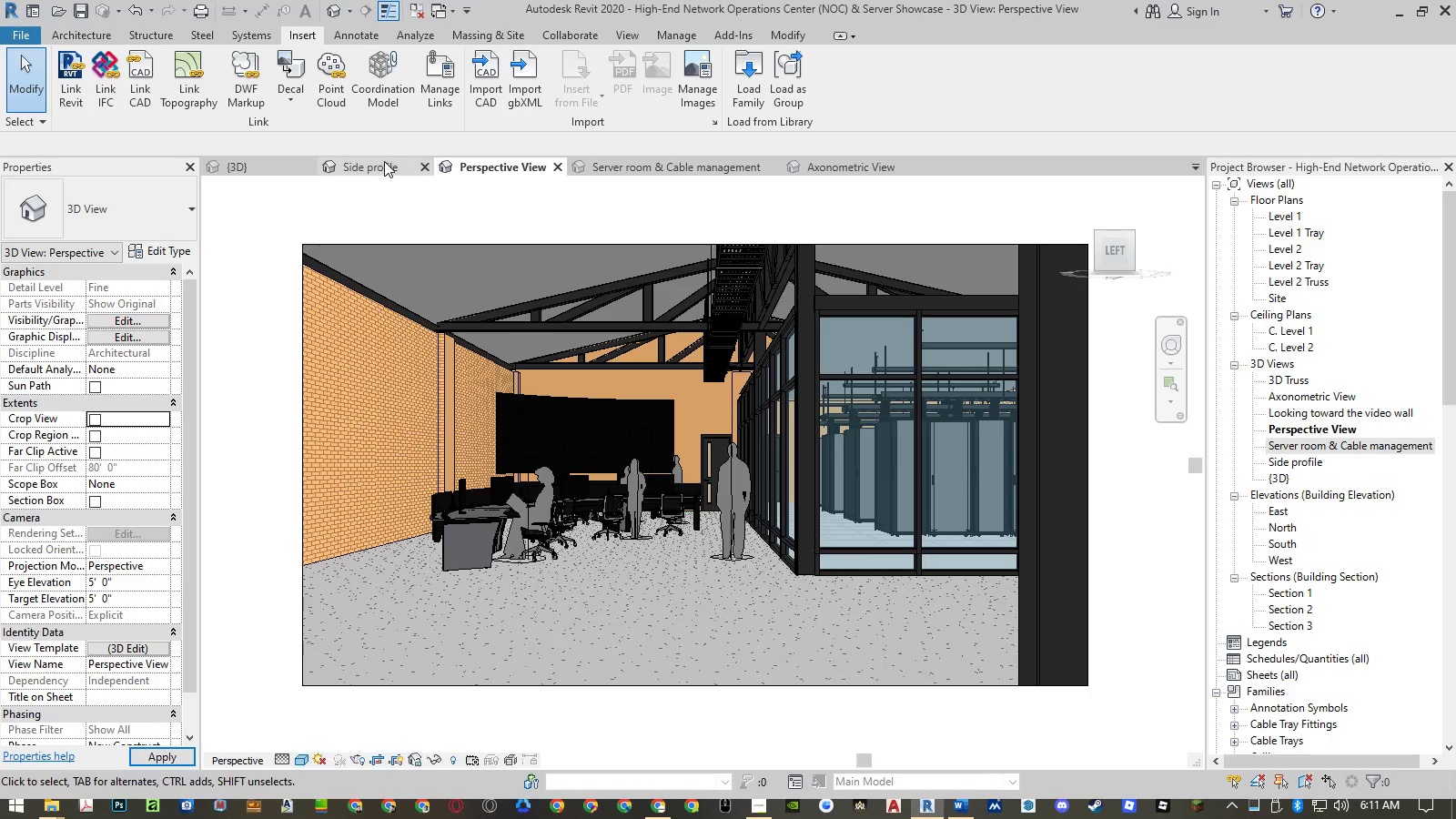 
left_click([384, 161])
 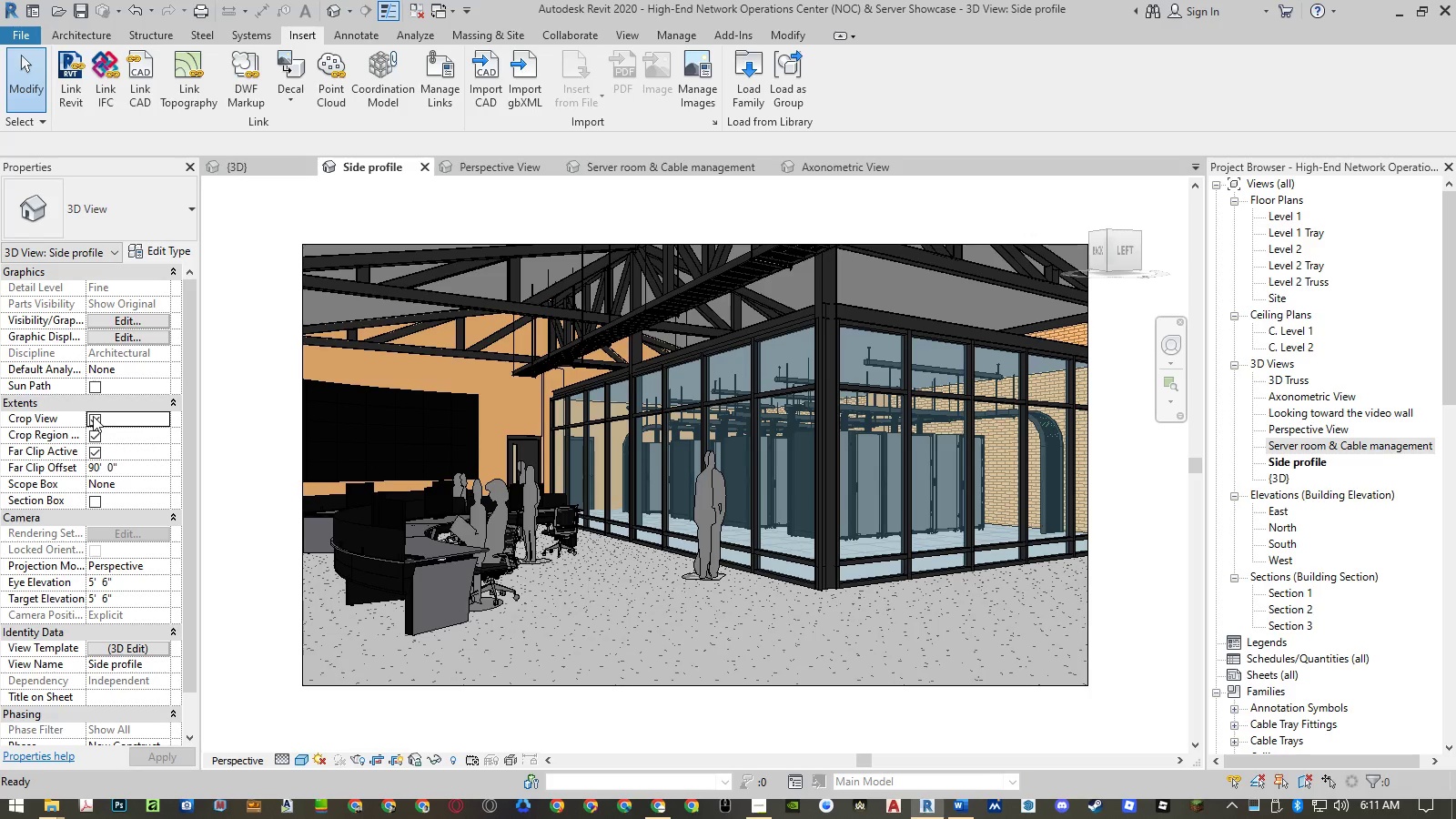 
left_click([93, 416])
 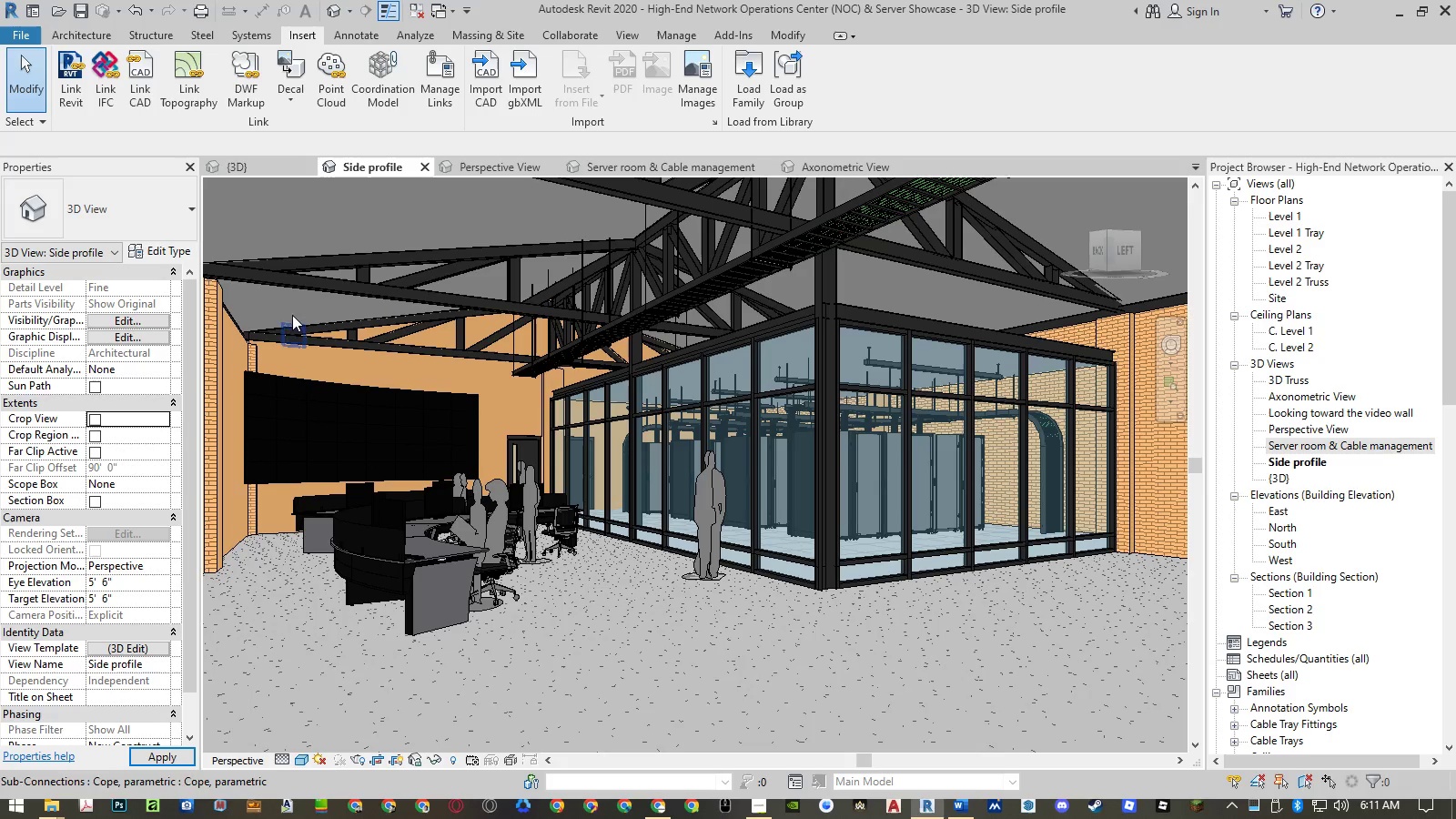 
left_click([271, 168])
 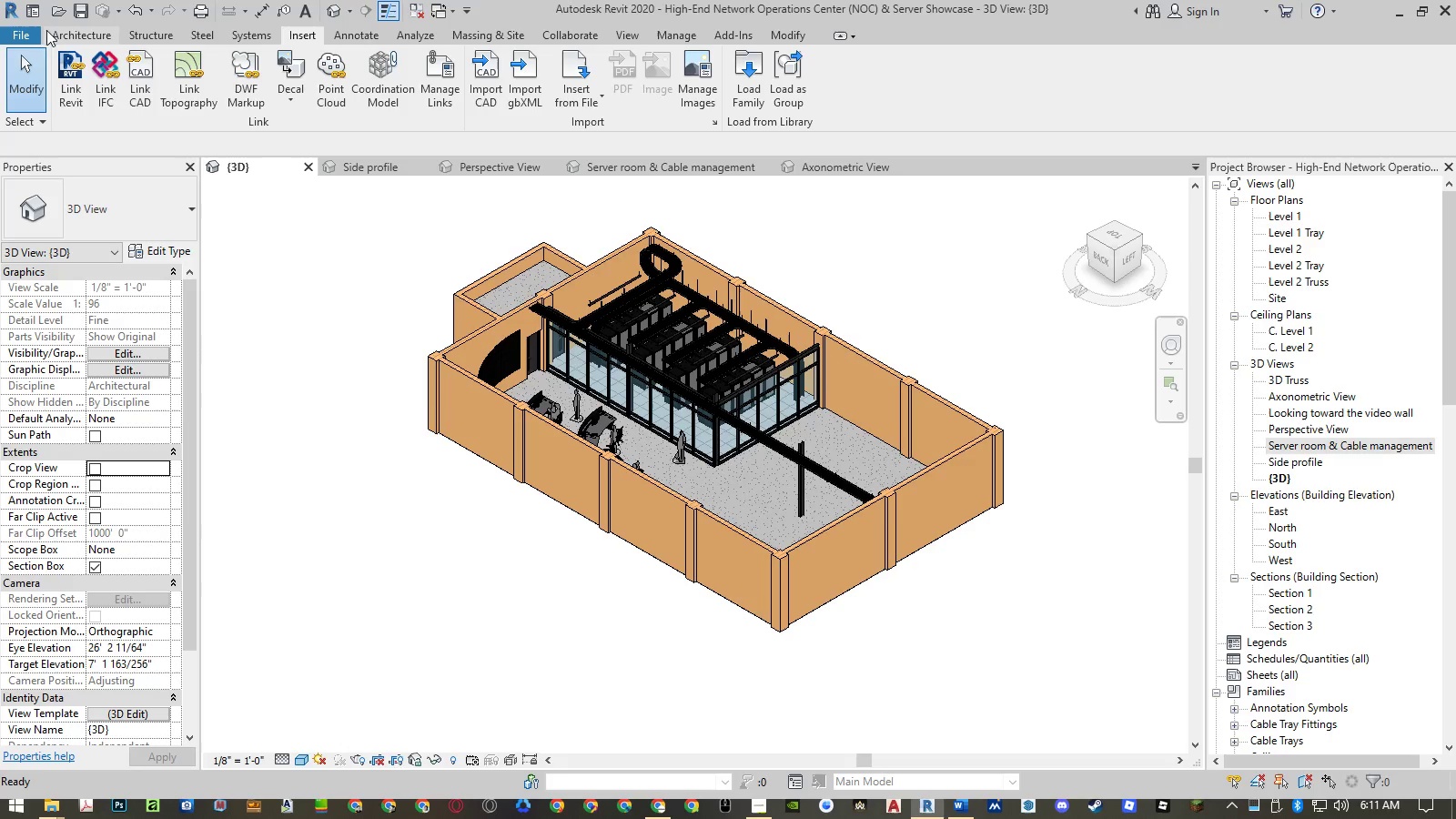 
left_click([22, 30])
 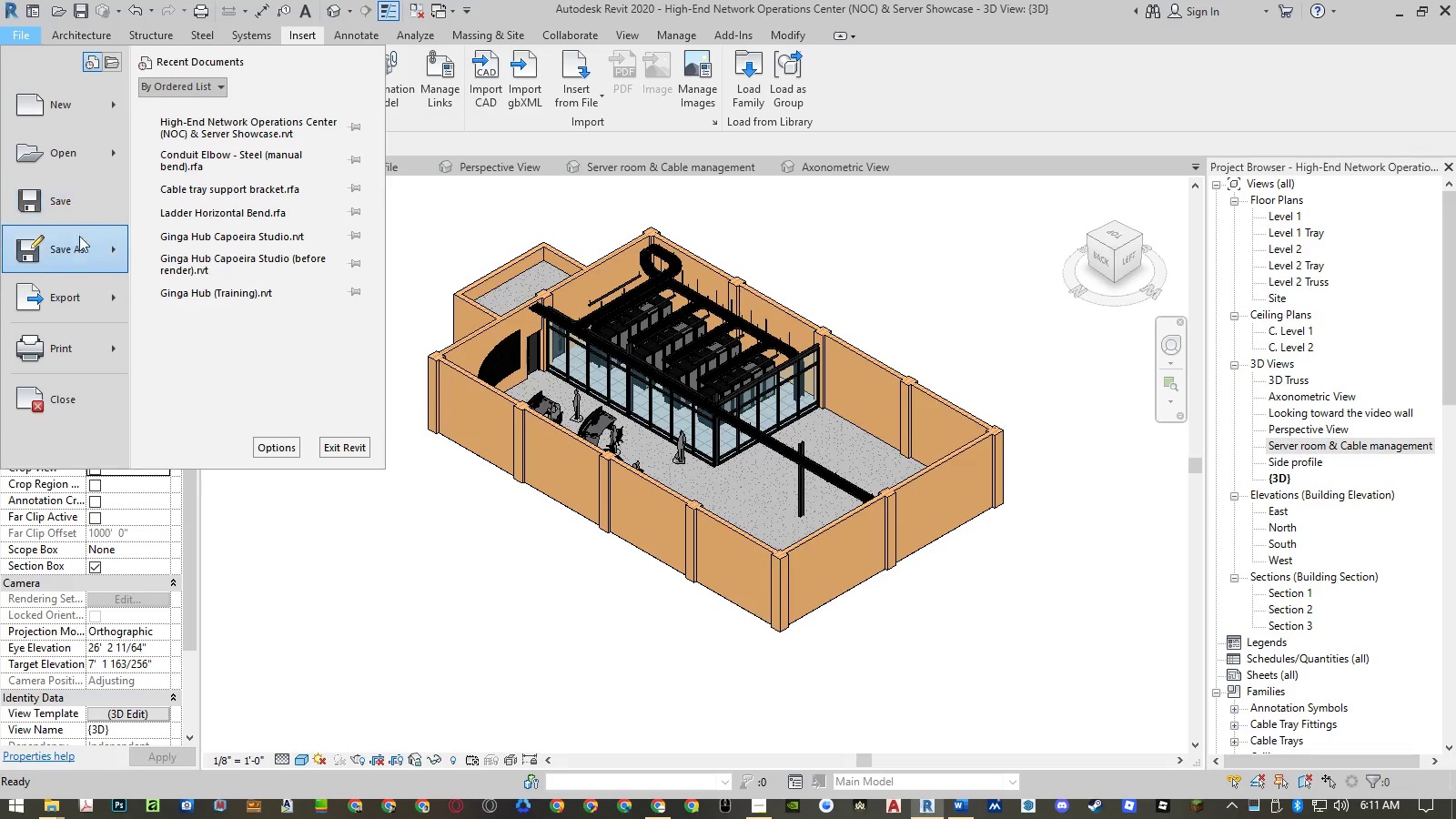 
left_click([75, 298])
 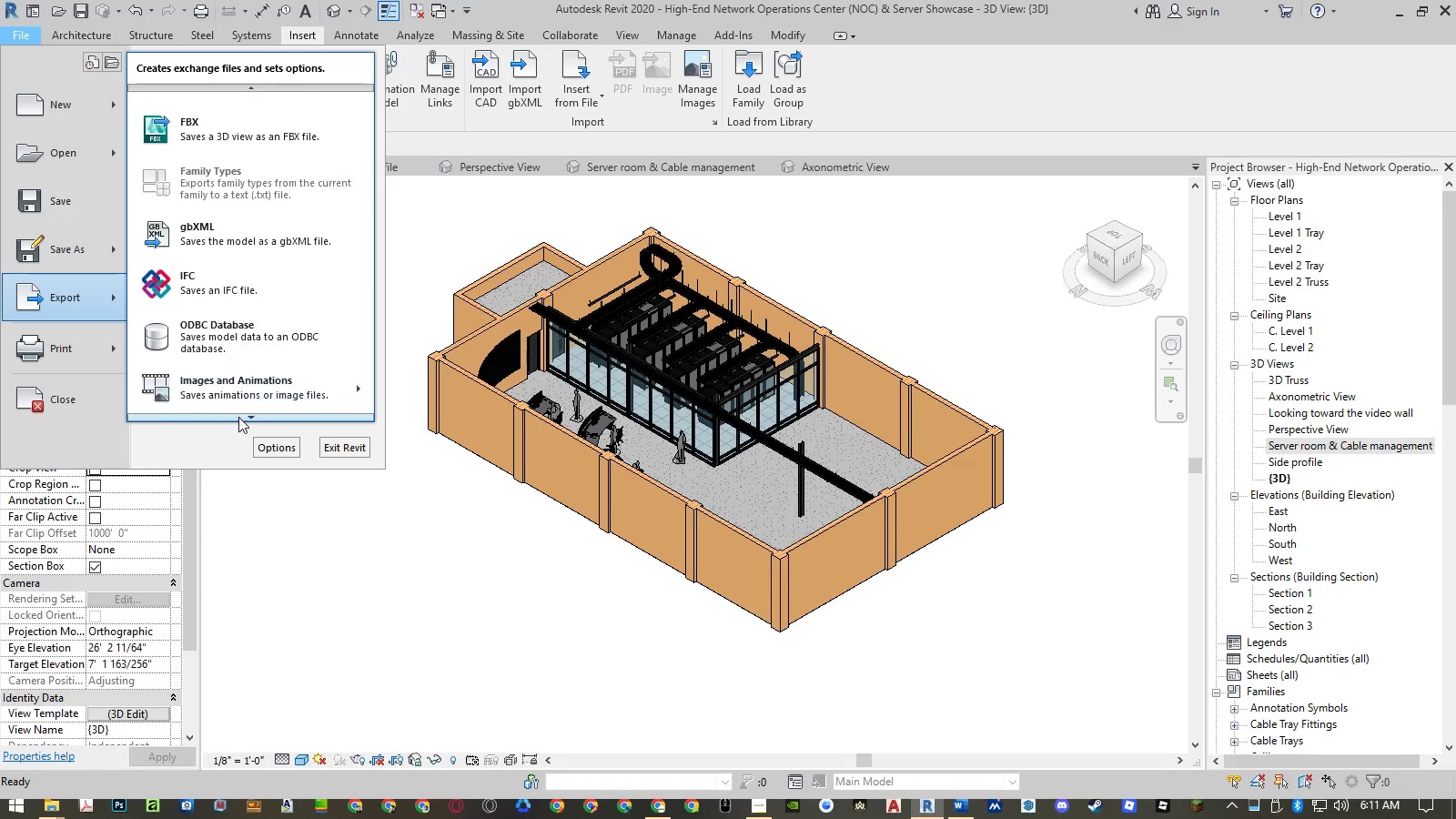 
left_click([297, 305])
 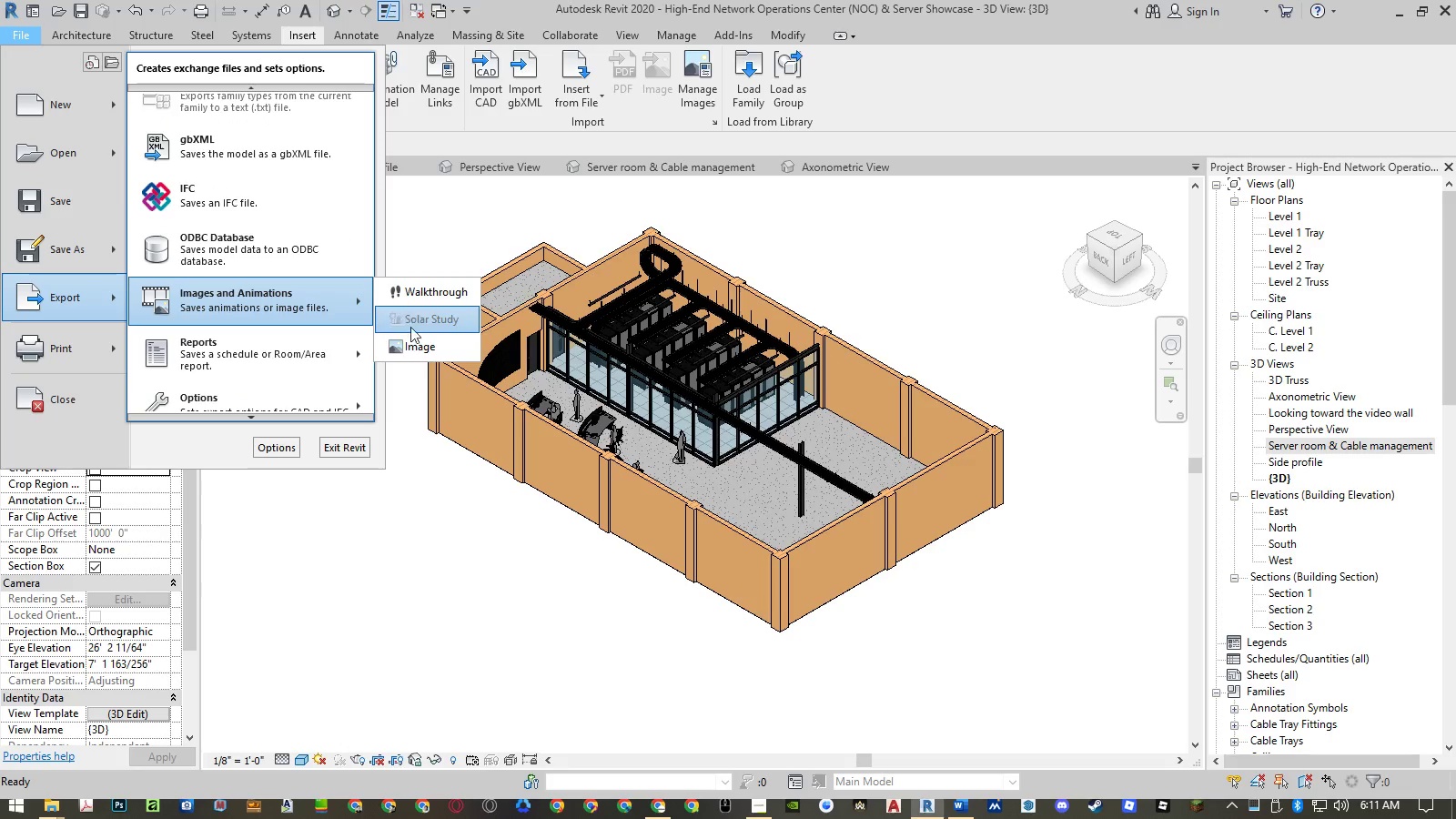 
left_click([414, 349])
 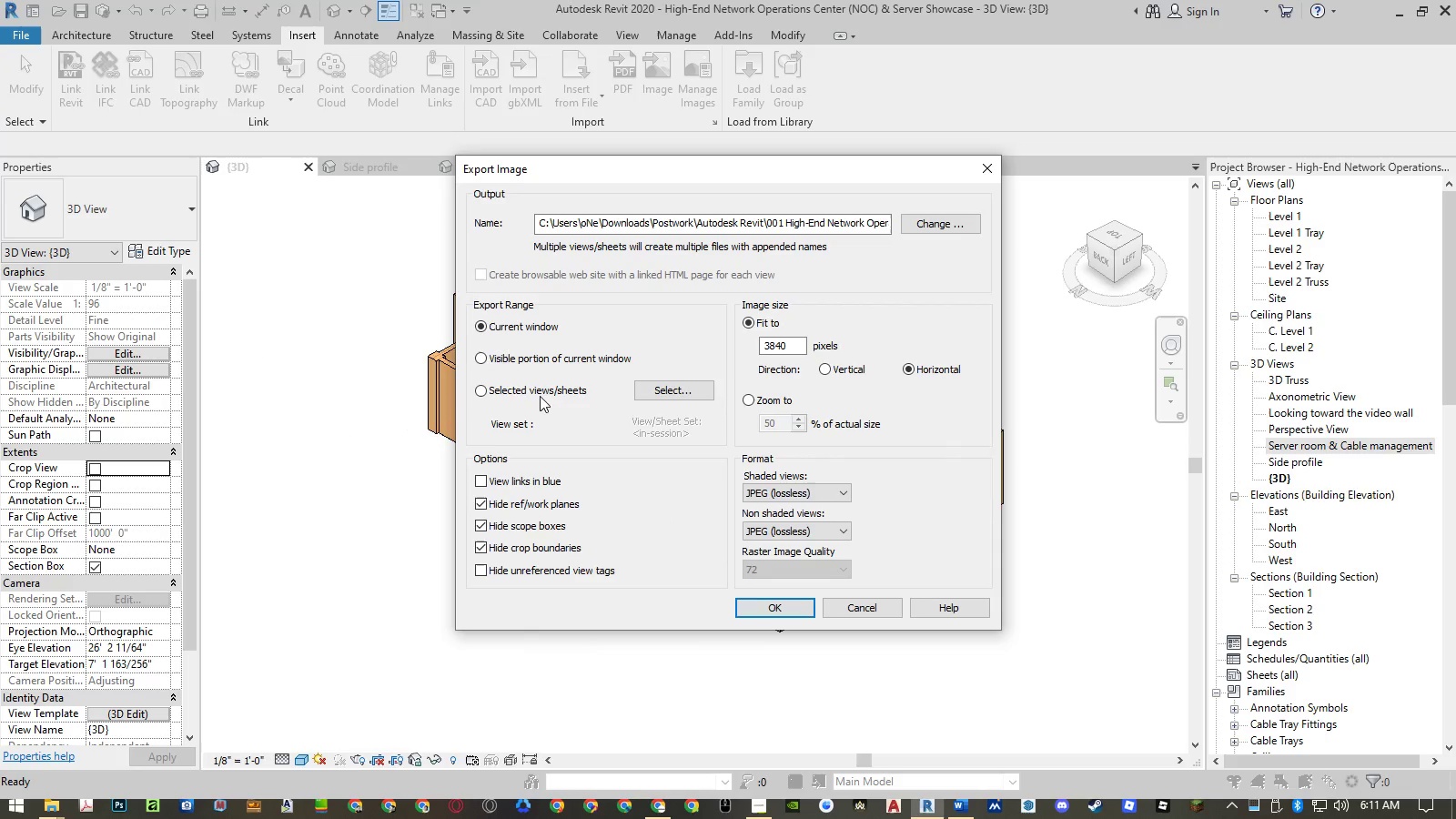 
left_click([660, 389])
 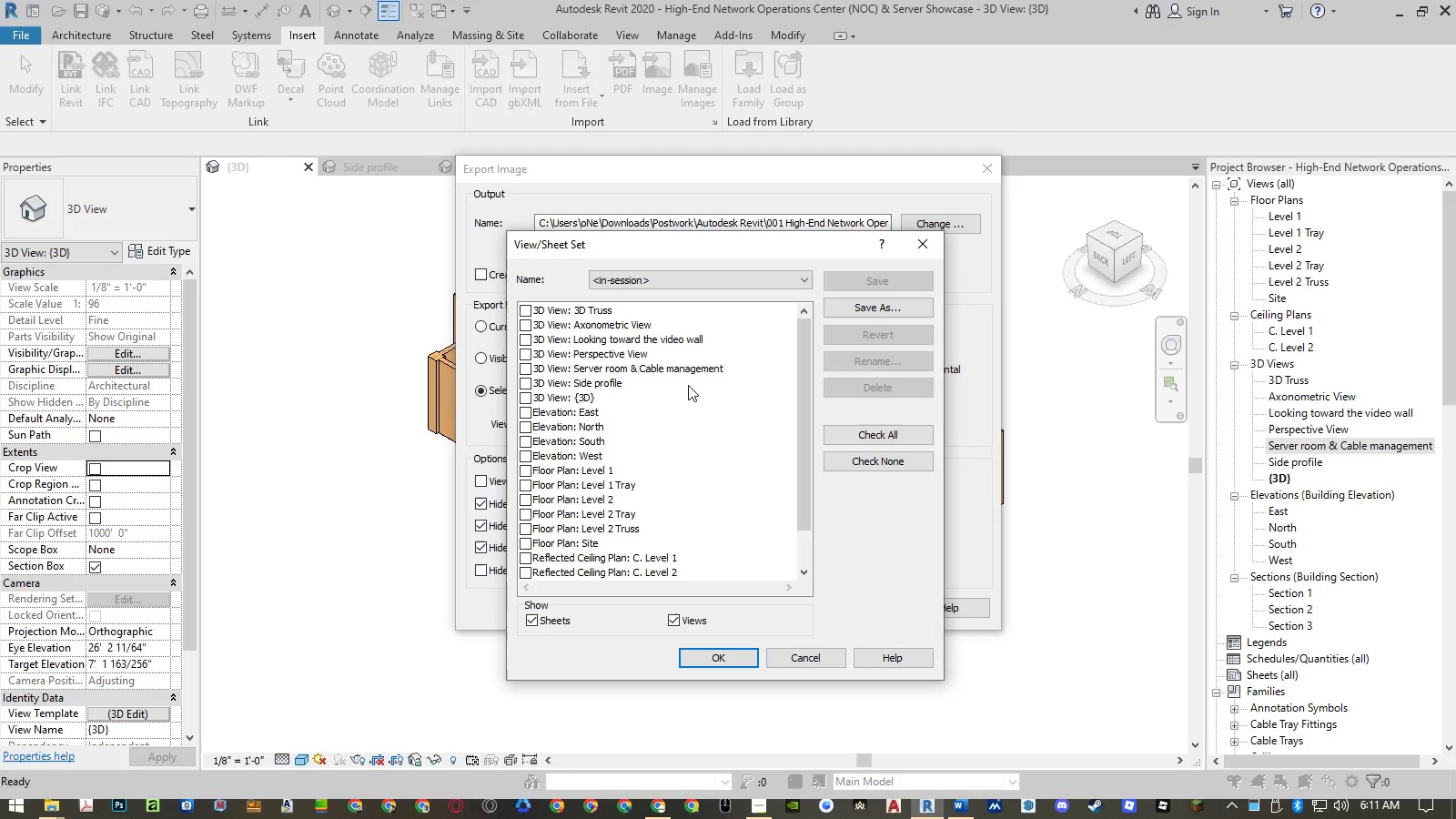 
left_click([697, 288])
 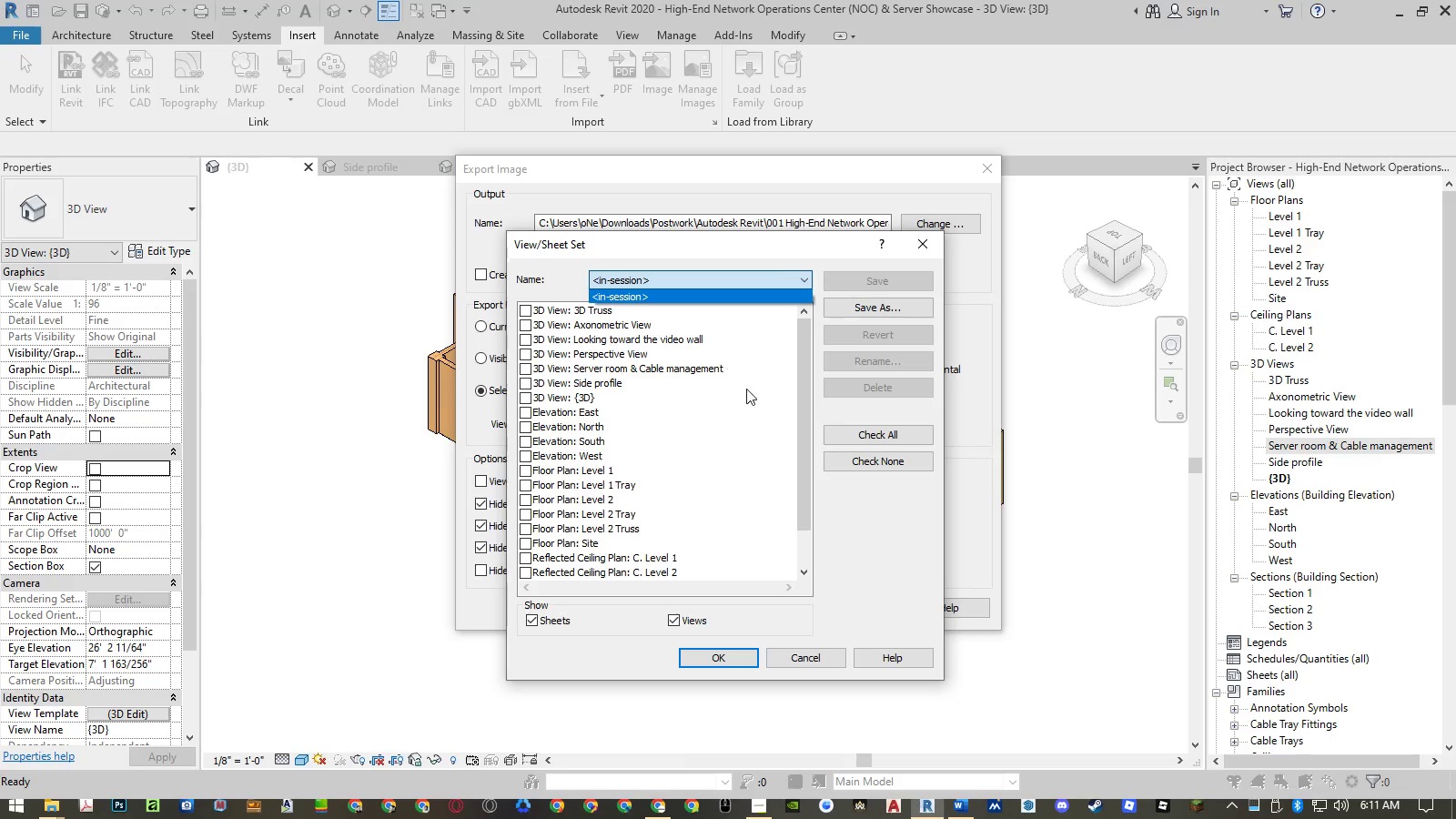 
left_click([800, 413])
 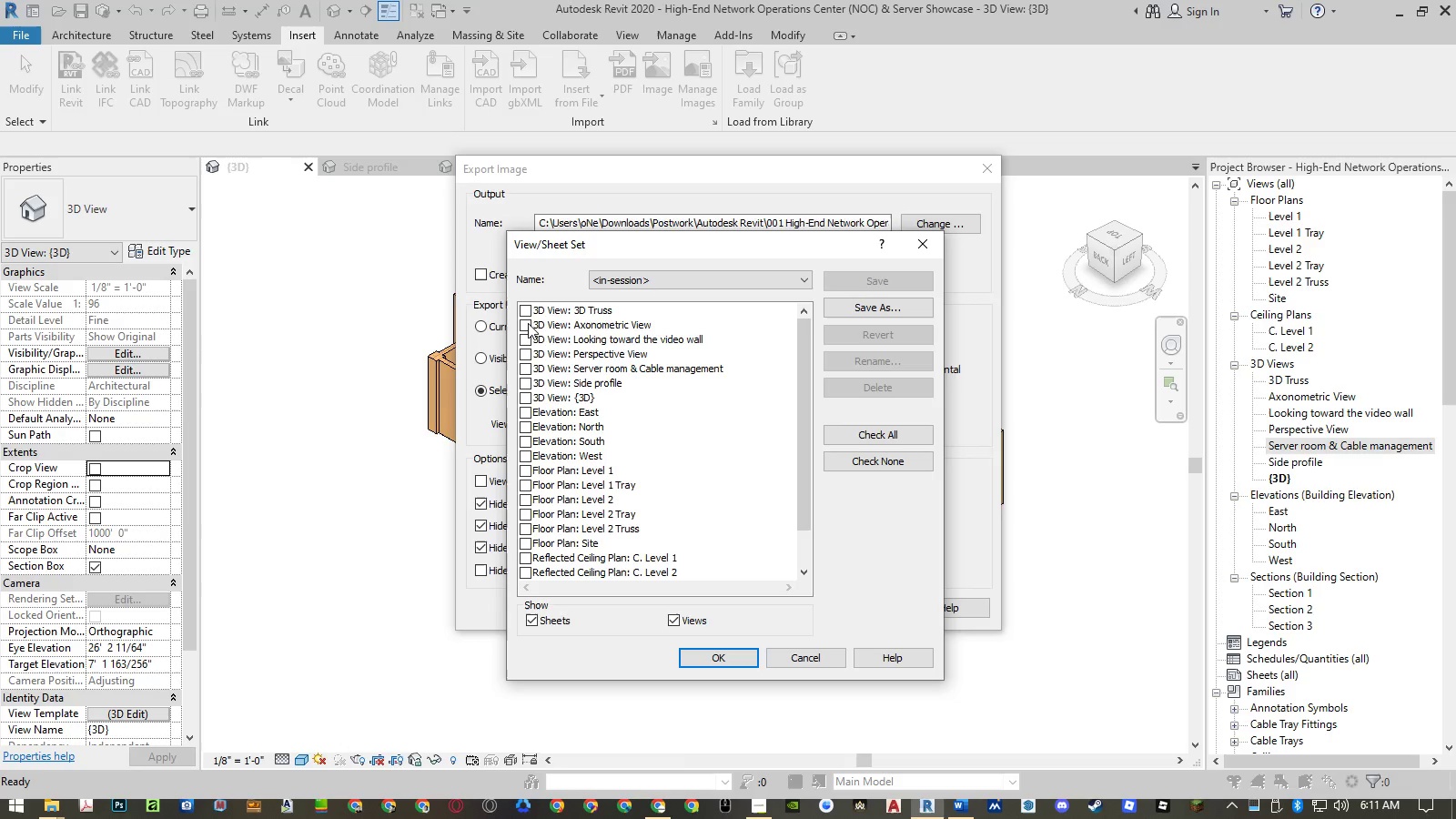 
double_click([526, 335])
 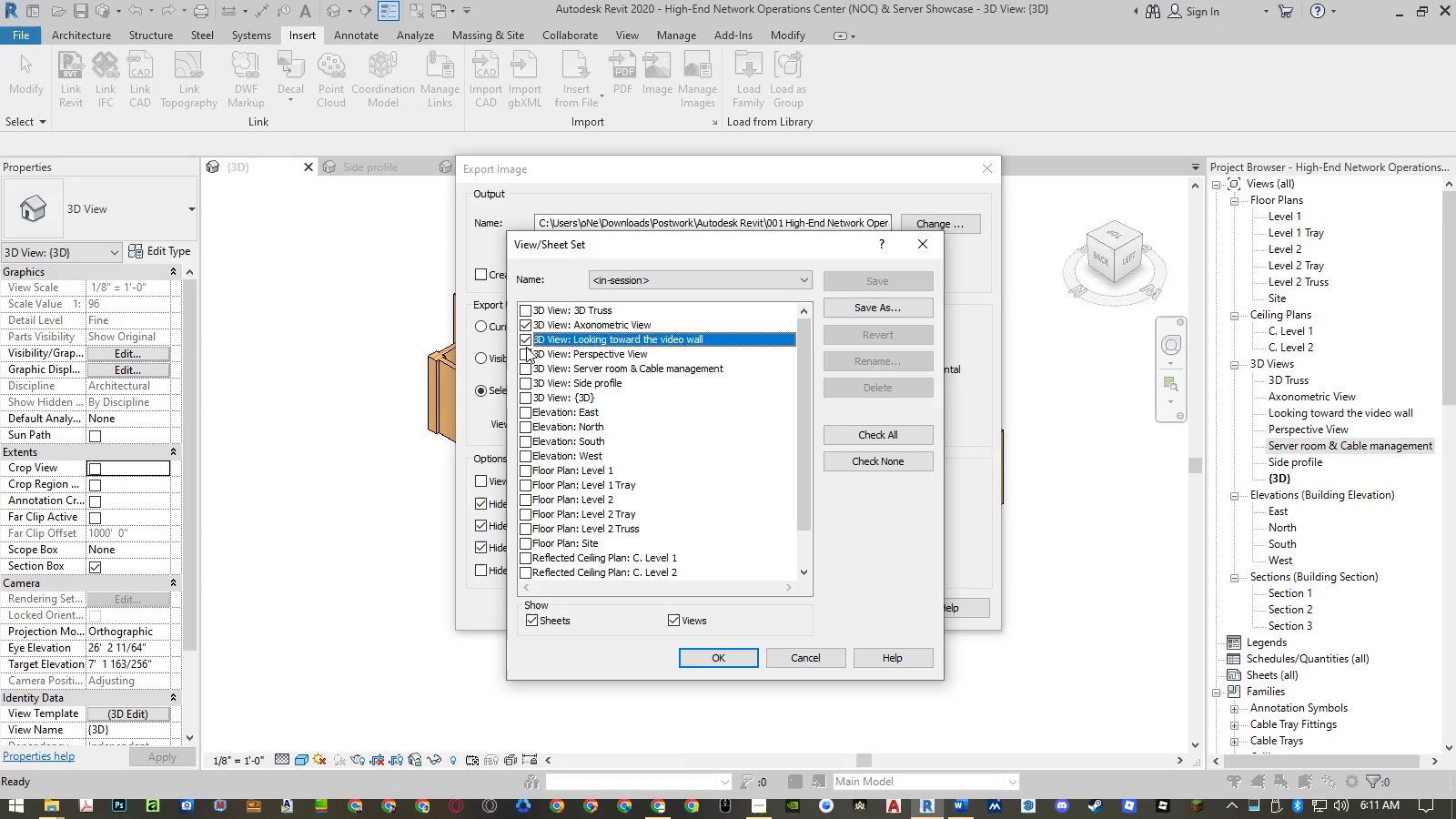 
triple_click([526, 349])
 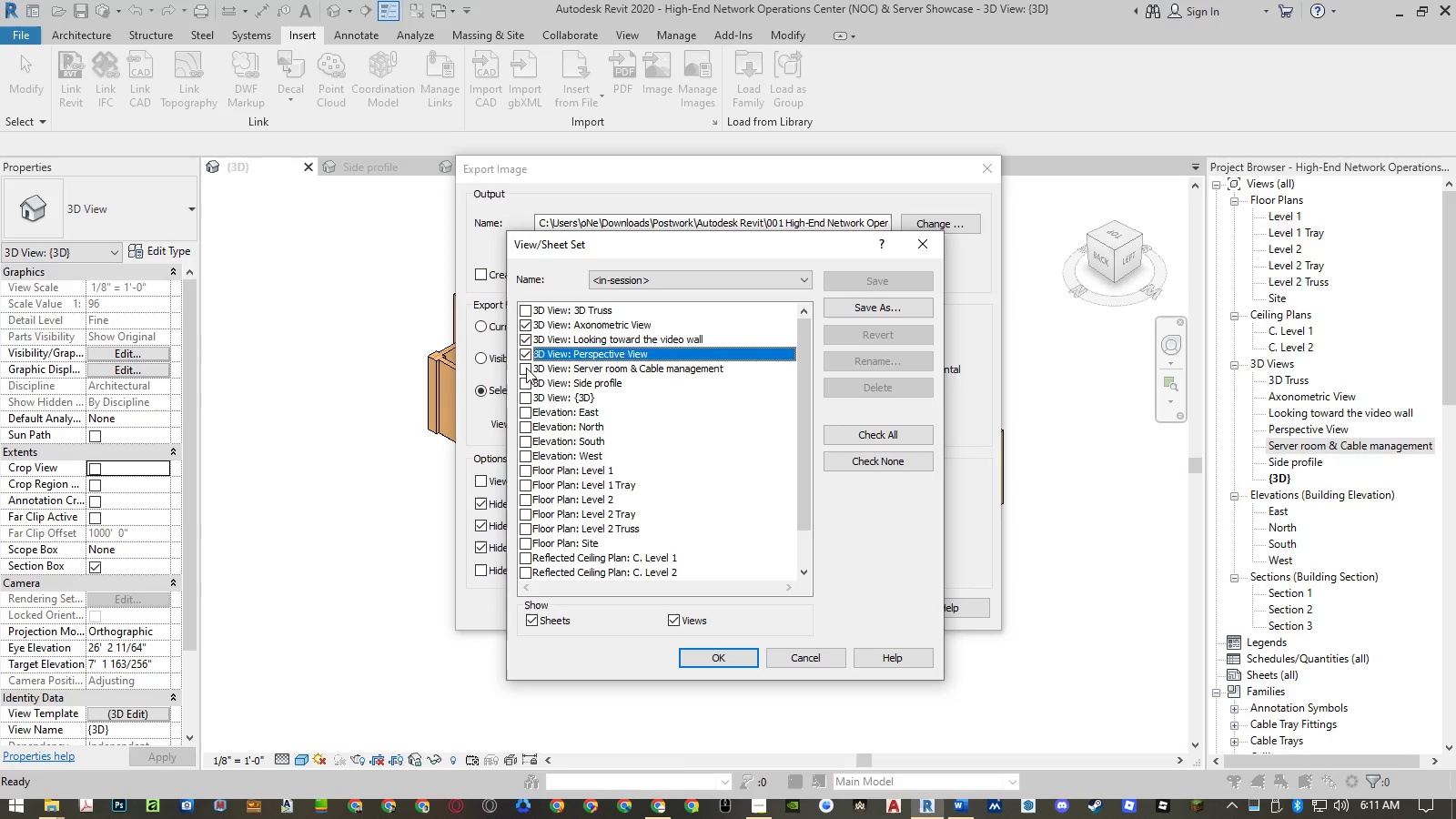 
triple_click([525, 369])
 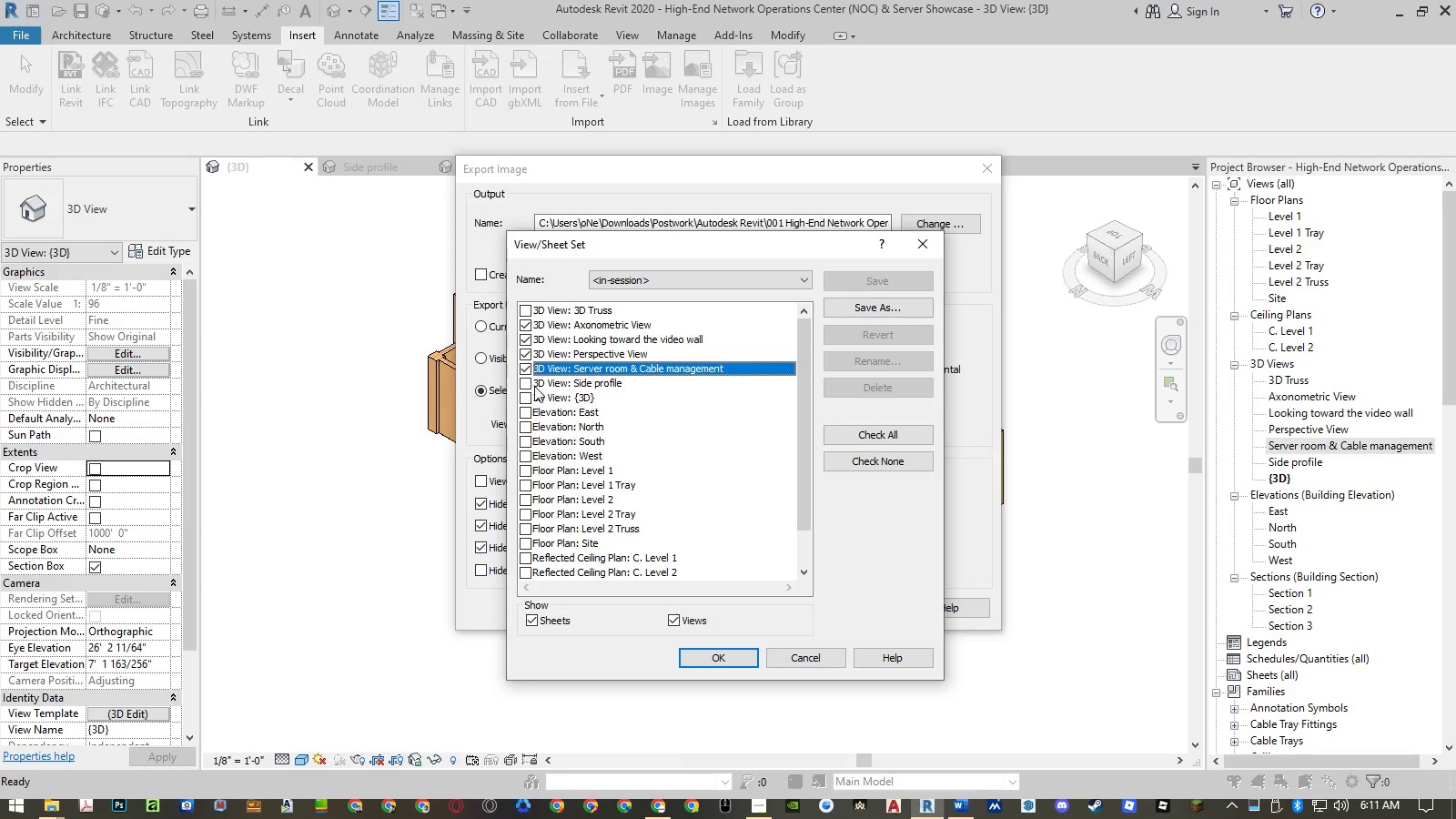 
left_click([527, 384])
 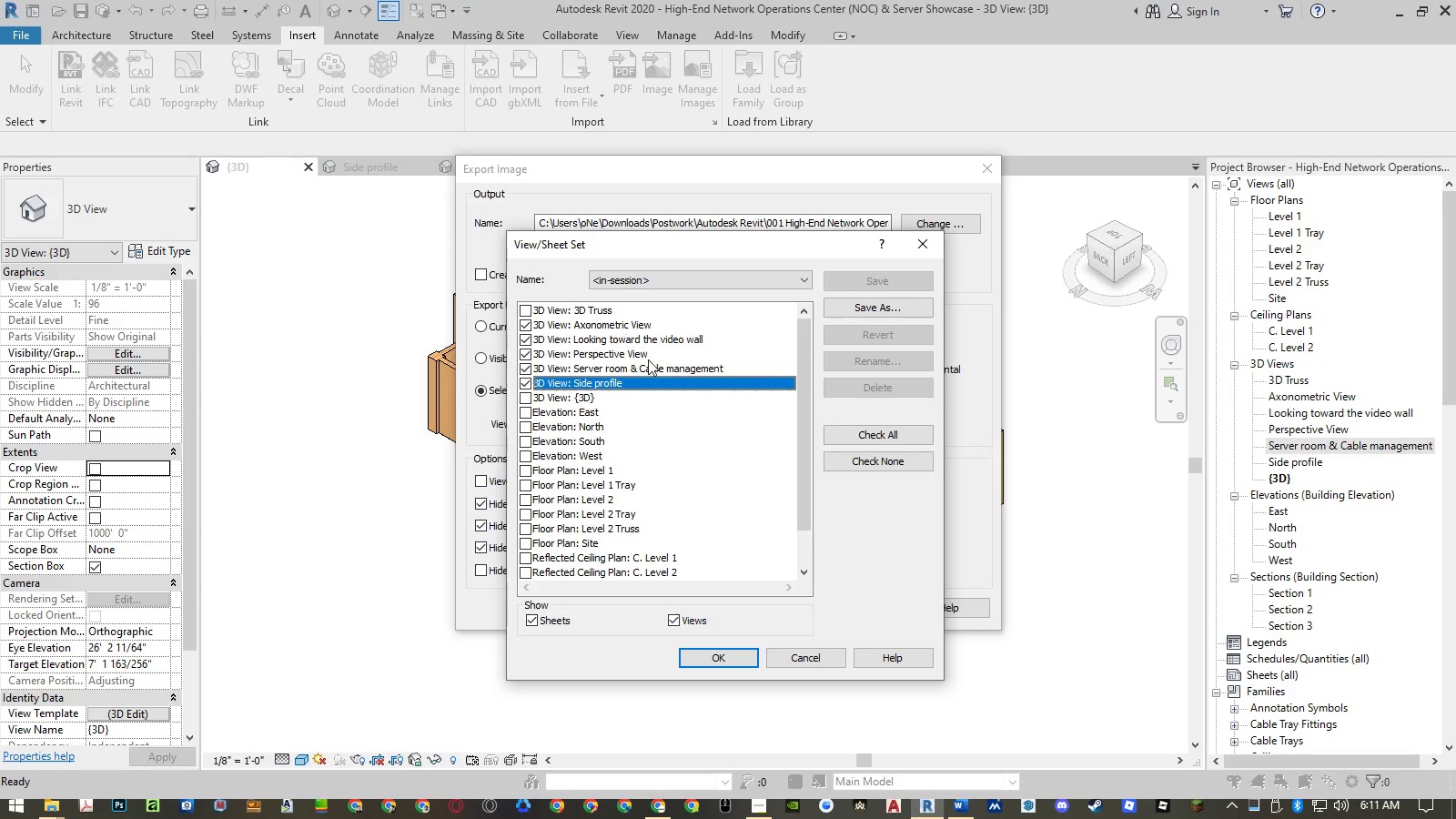 
wait(5.59)
 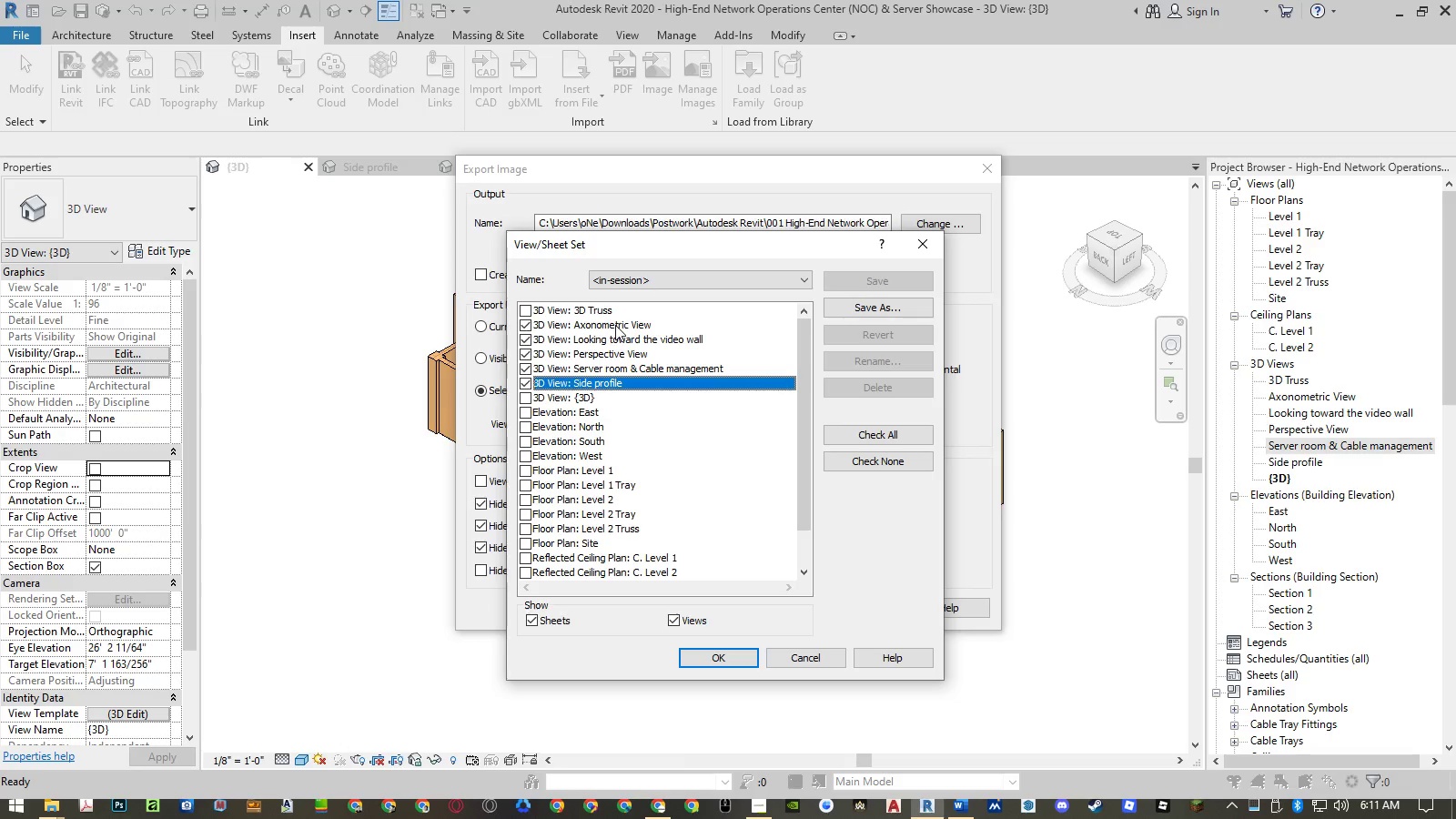 
left_click([806, 665])
 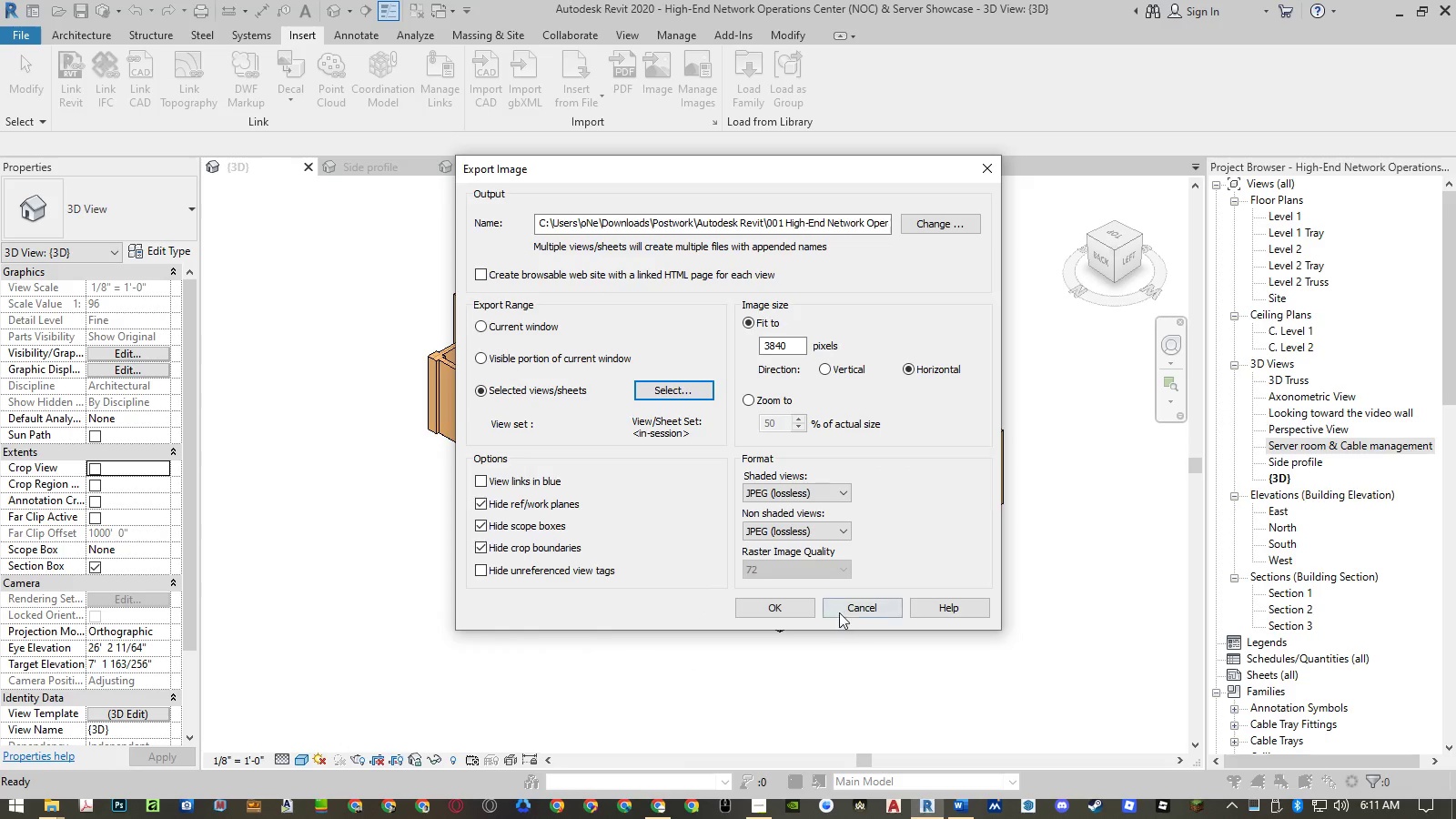 
left_click([845, 604])
 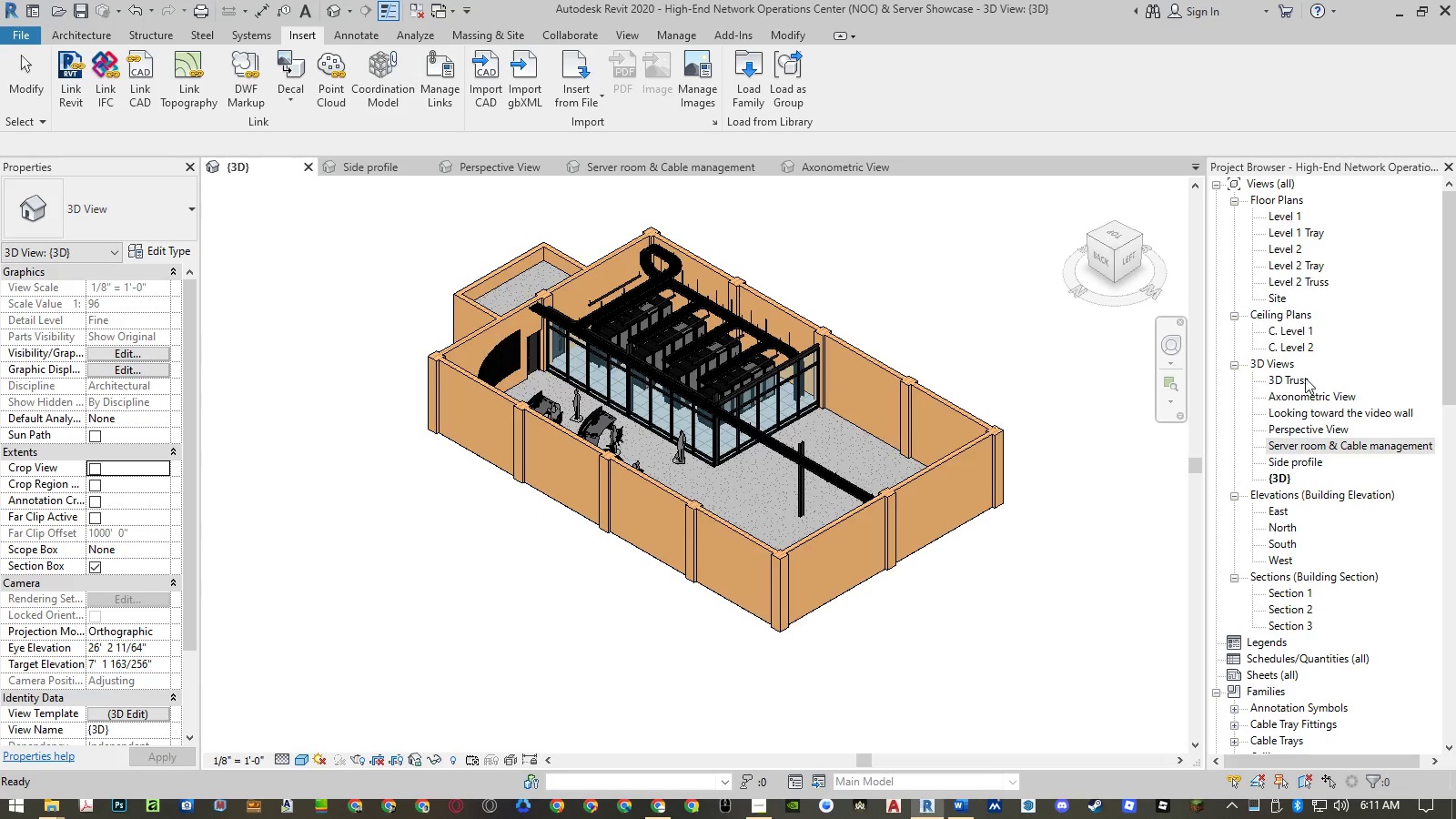 
left_click([1305, 413])
 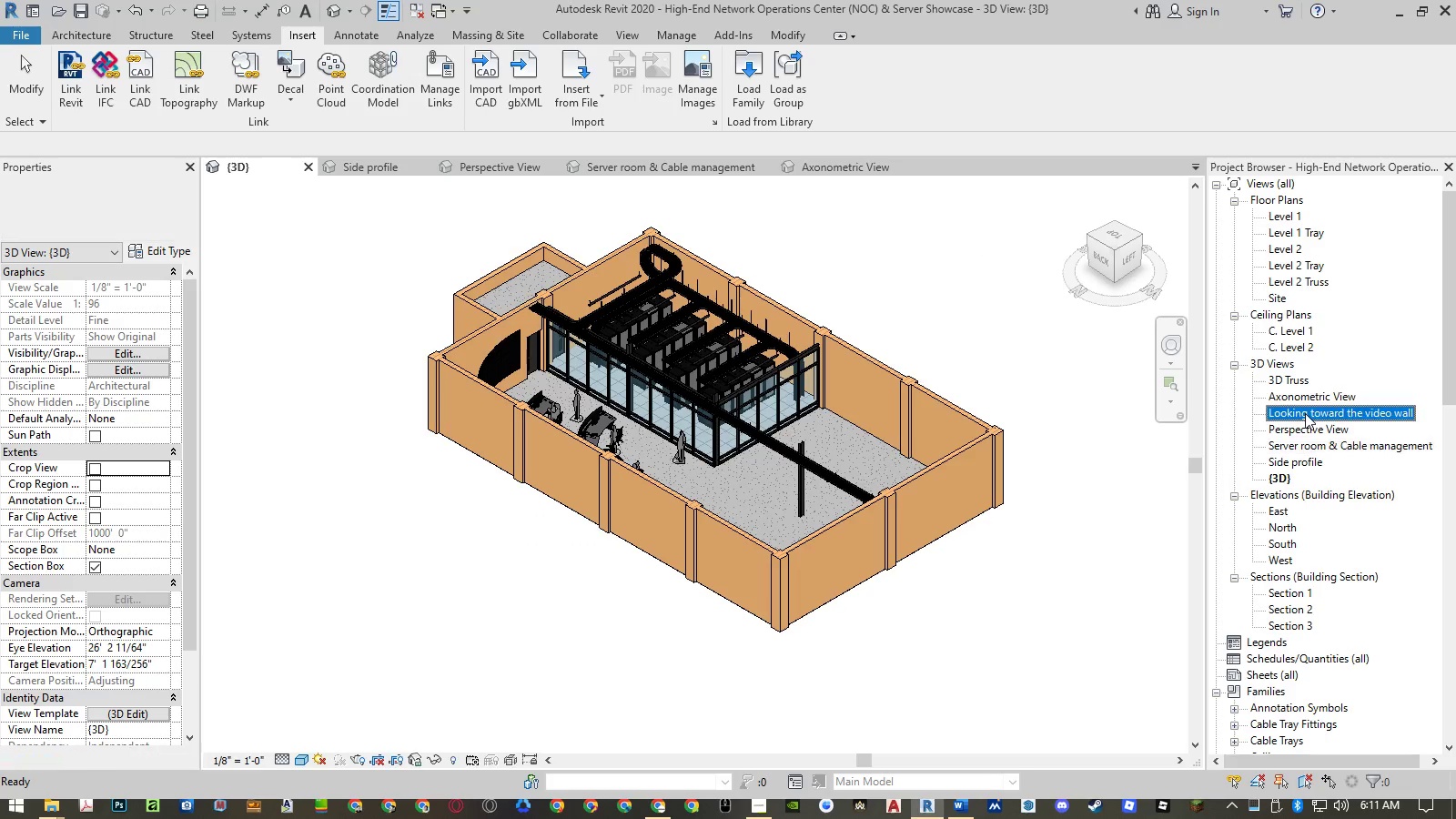 
left_click_drag(start_coordinate=[1306, 413], to_coordinate=[1101, 166])
 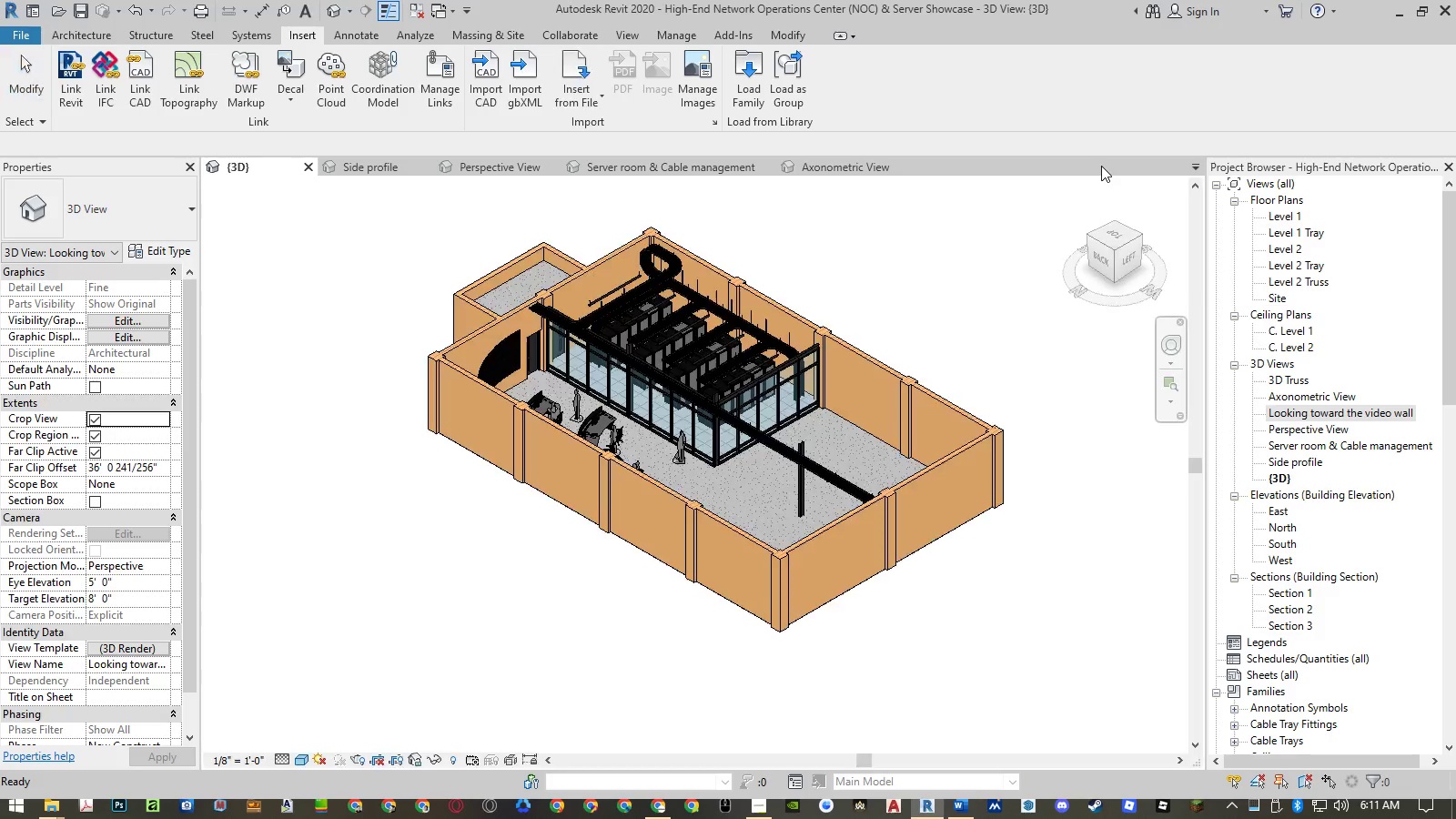 
left_click([1101, 166])
 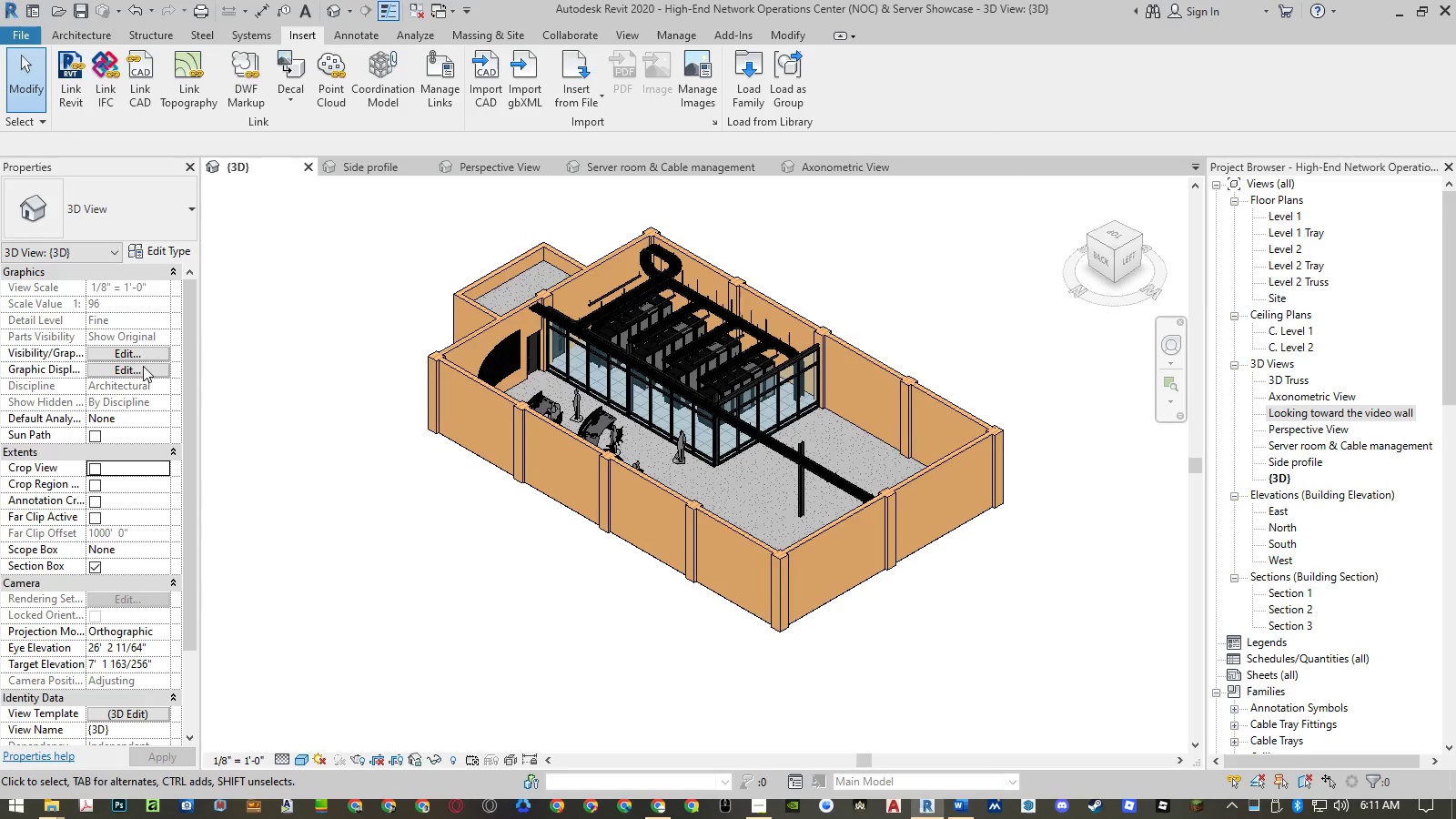 
left_click([33, 35])
 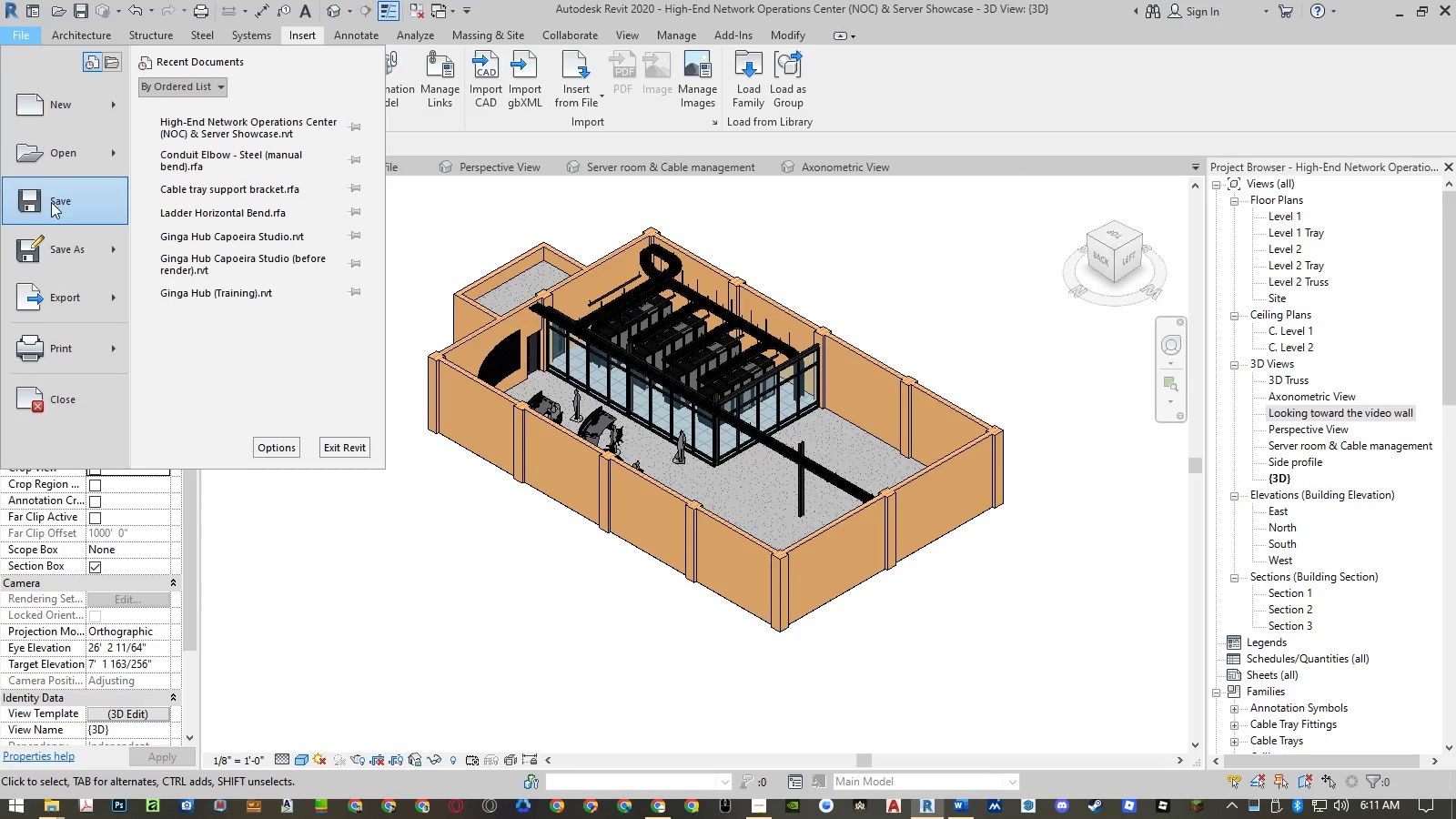 
mouse_move([65, 273])
 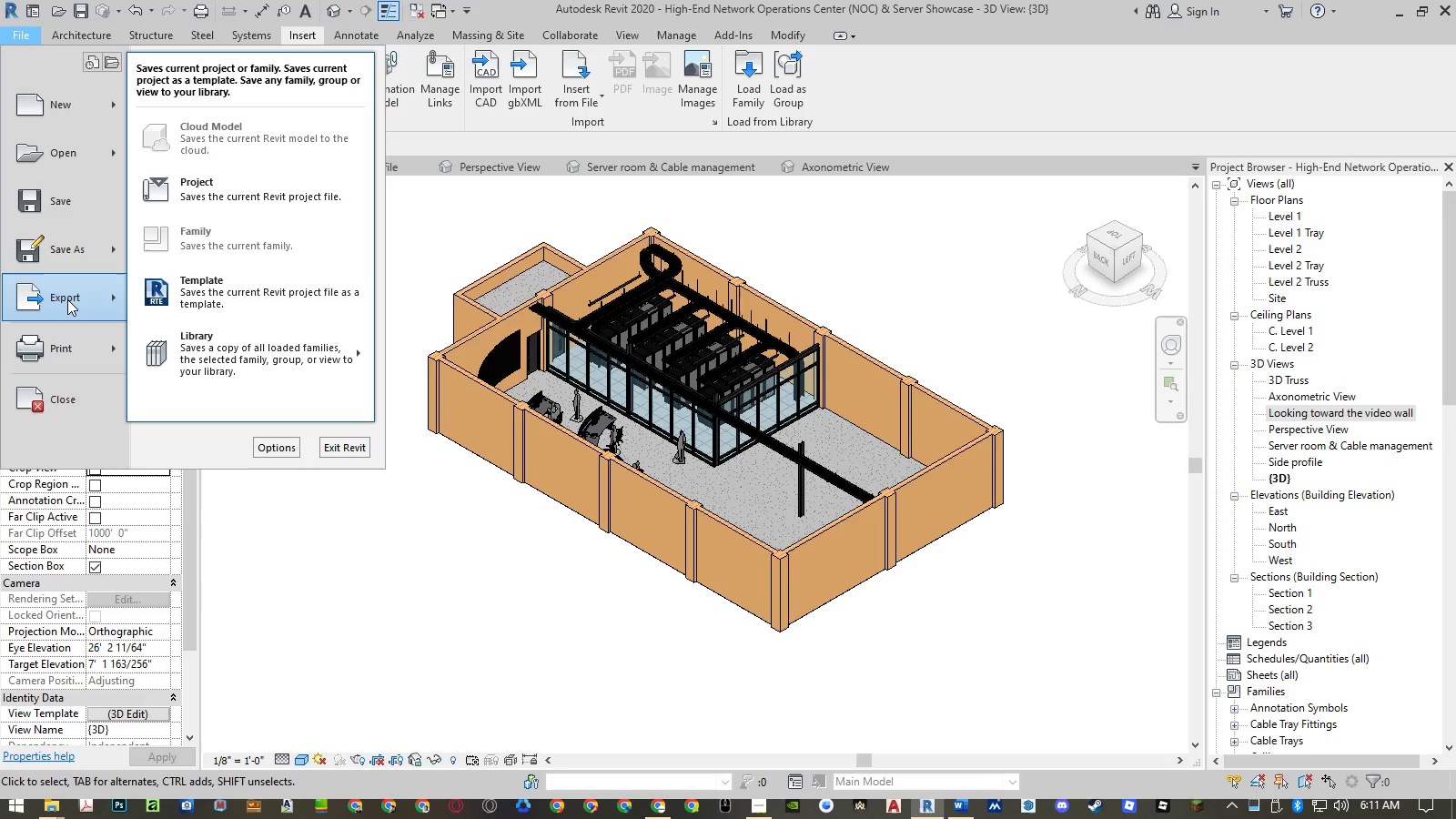 
left_click([67, 299])
 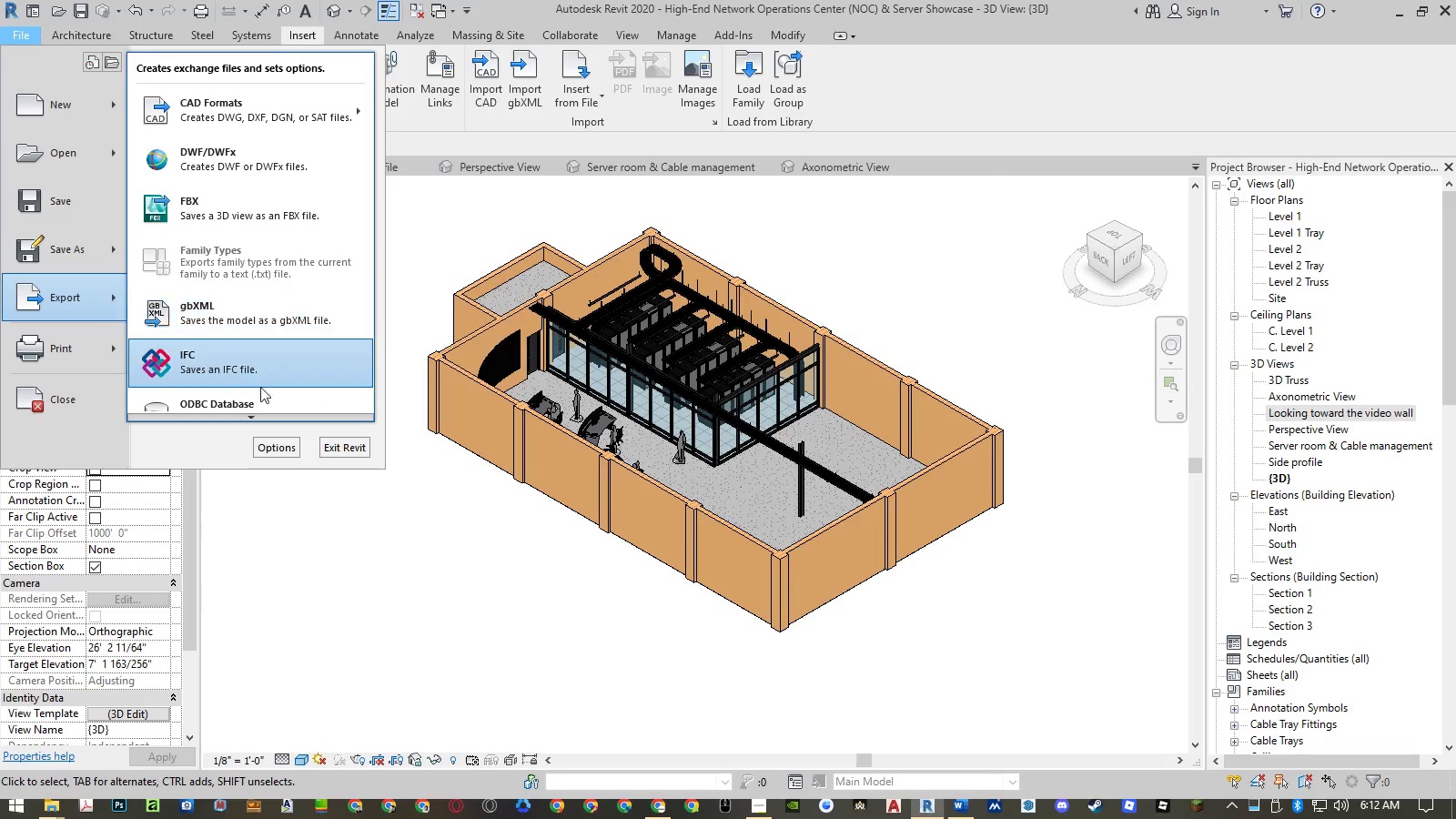 
mouse_move([266, 393])
 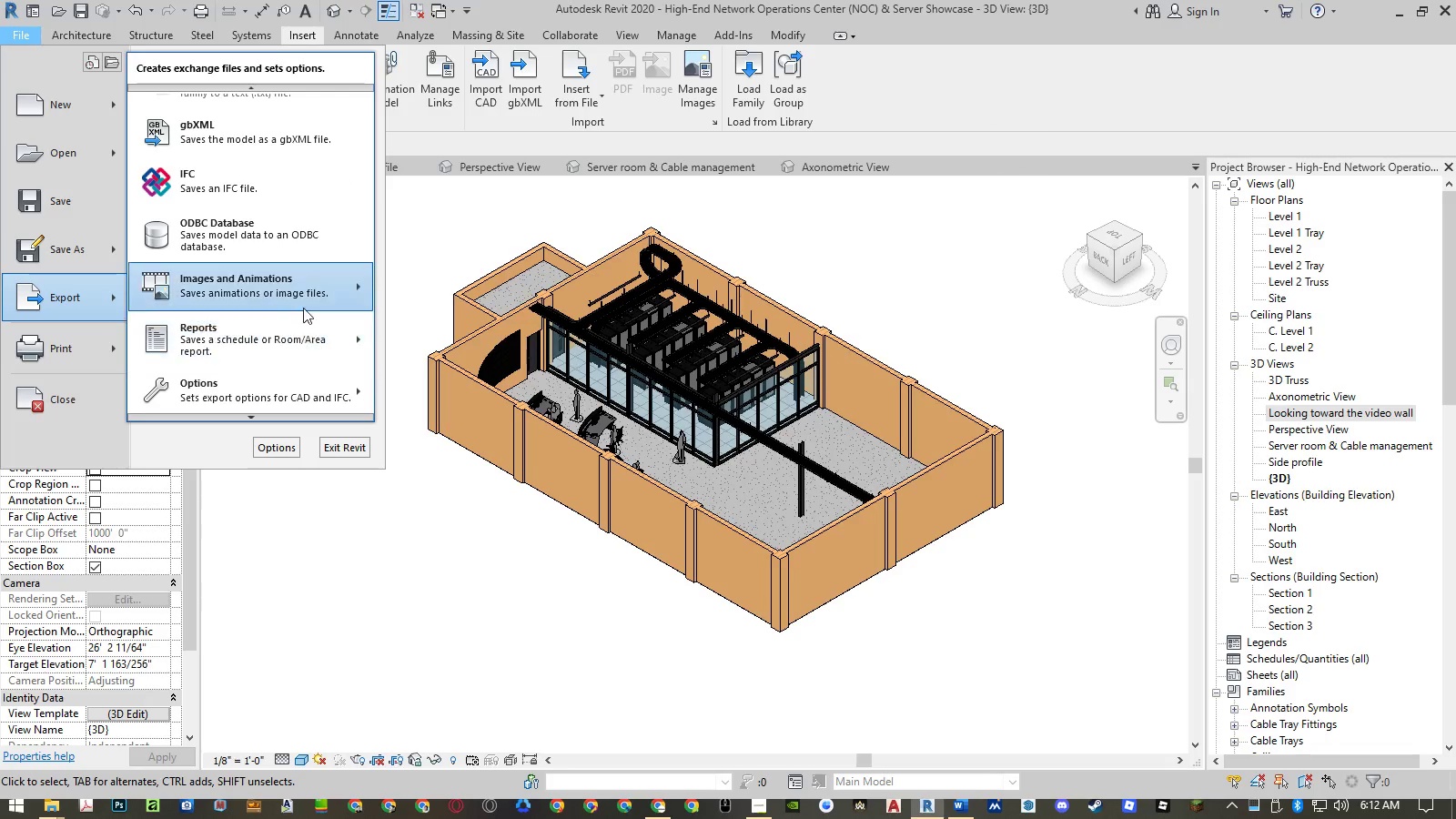 
left_click([304, 301])
 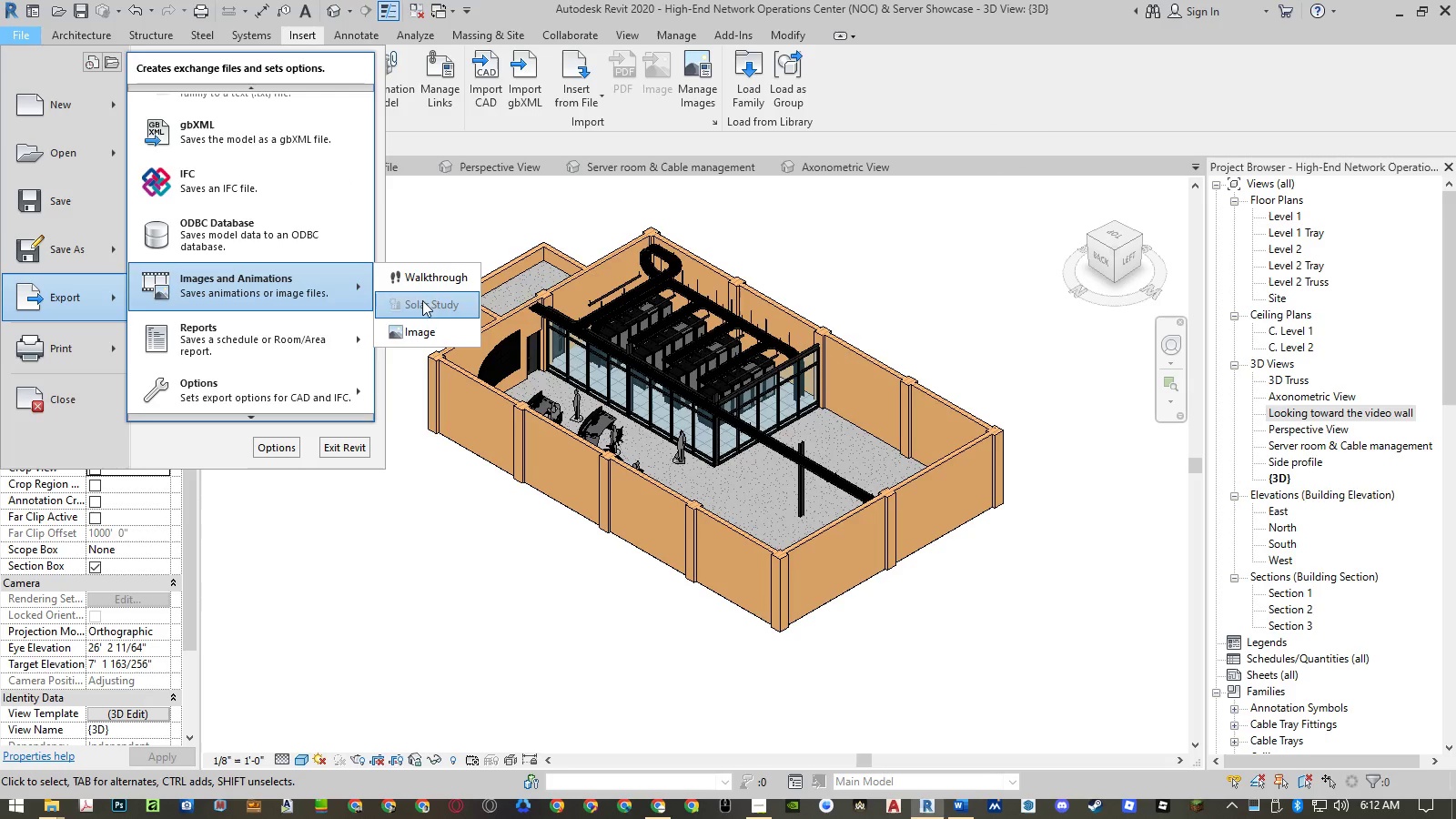 
left_click([431, 331])
 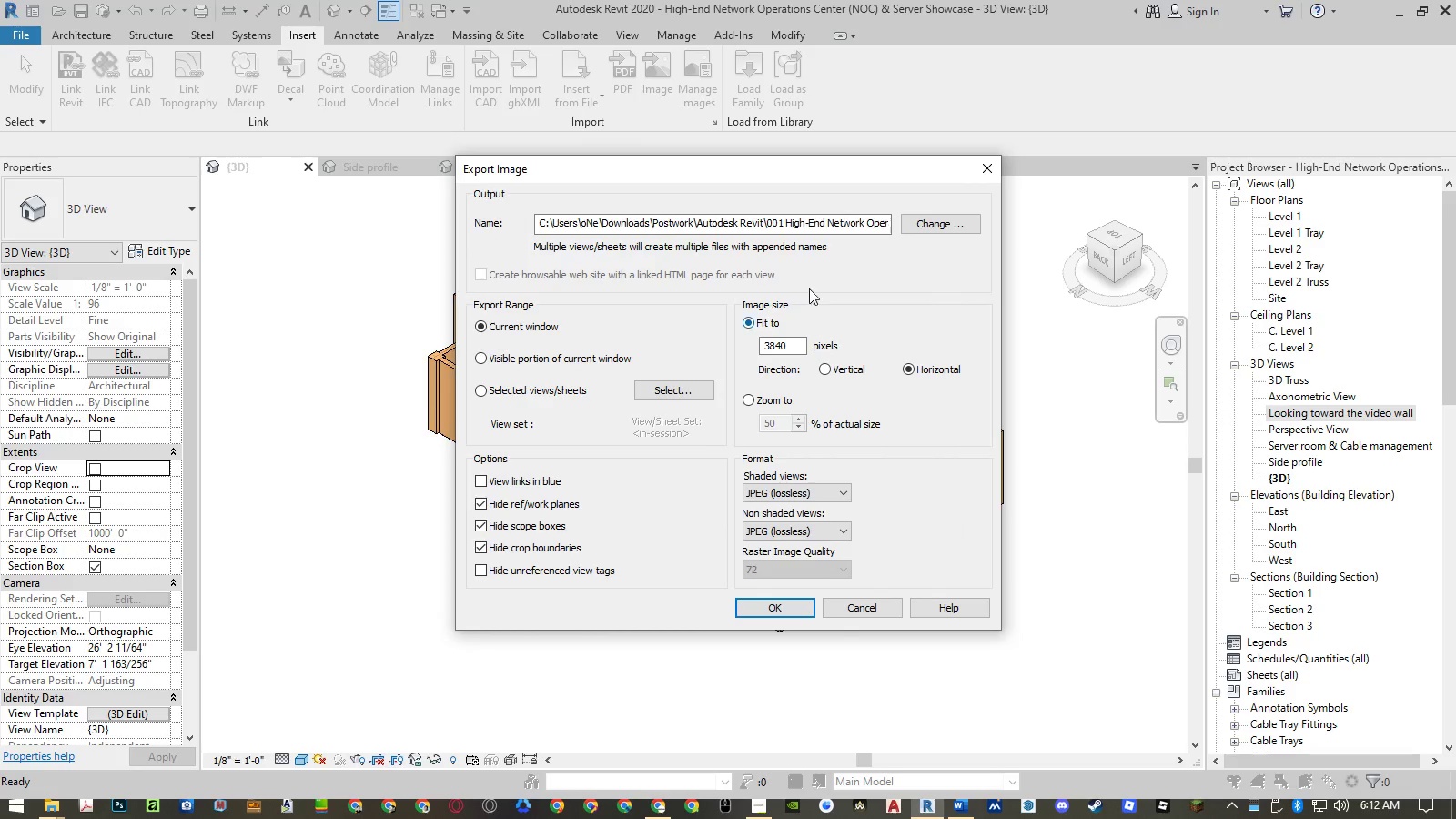 
left_click([669, 392])
 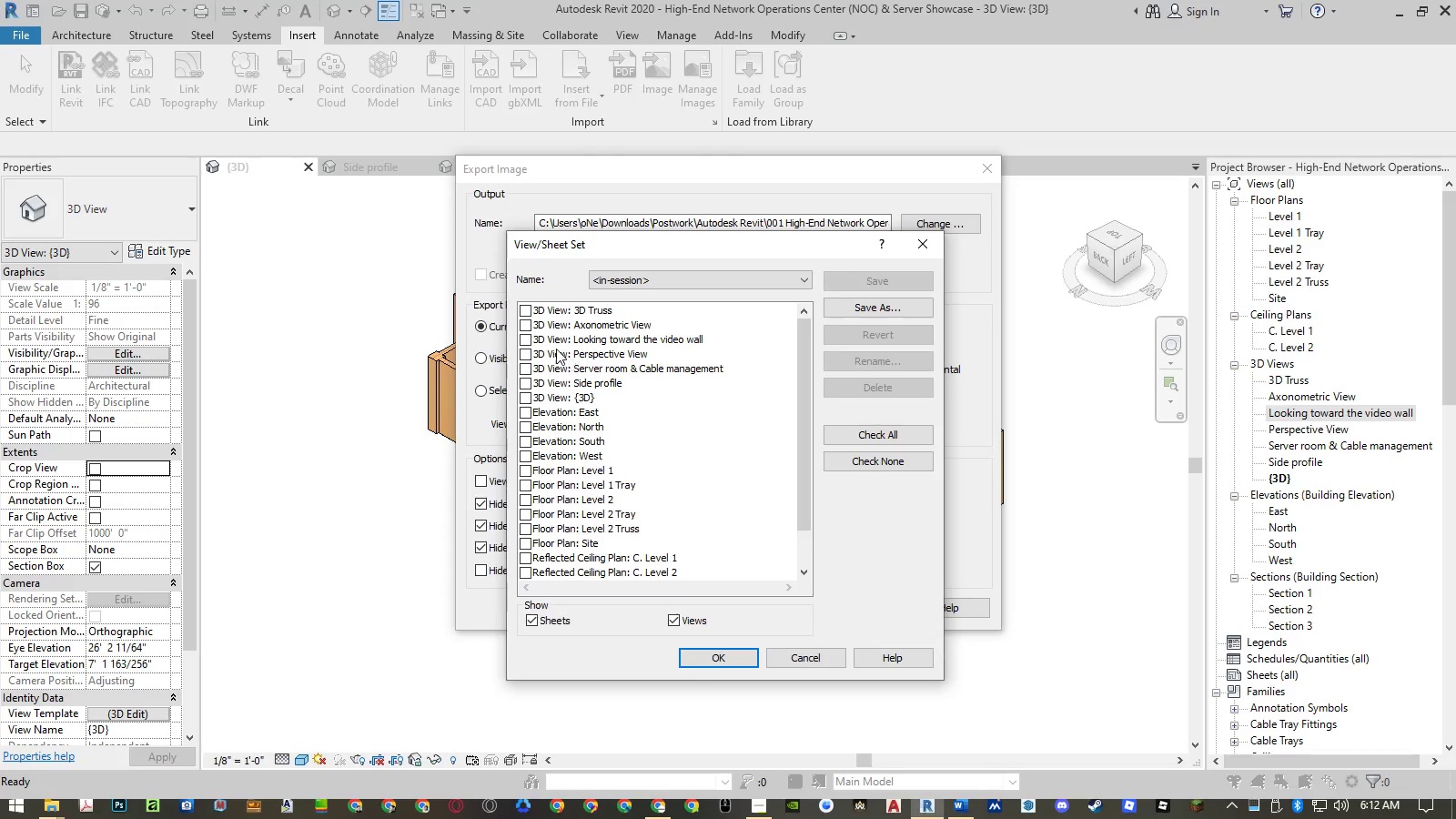 
left_click([528, 323])
 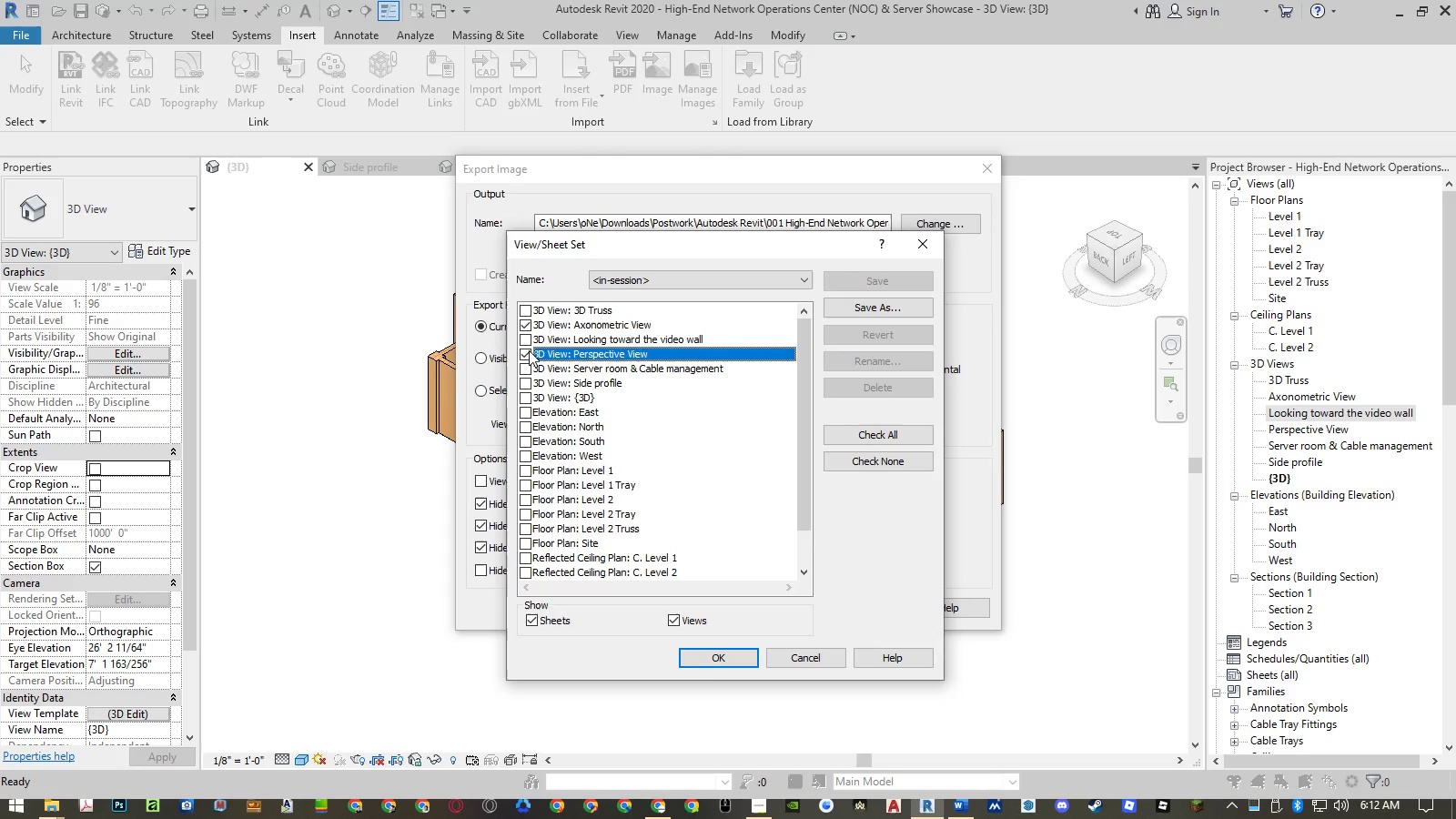 
double_click([527, 365])
 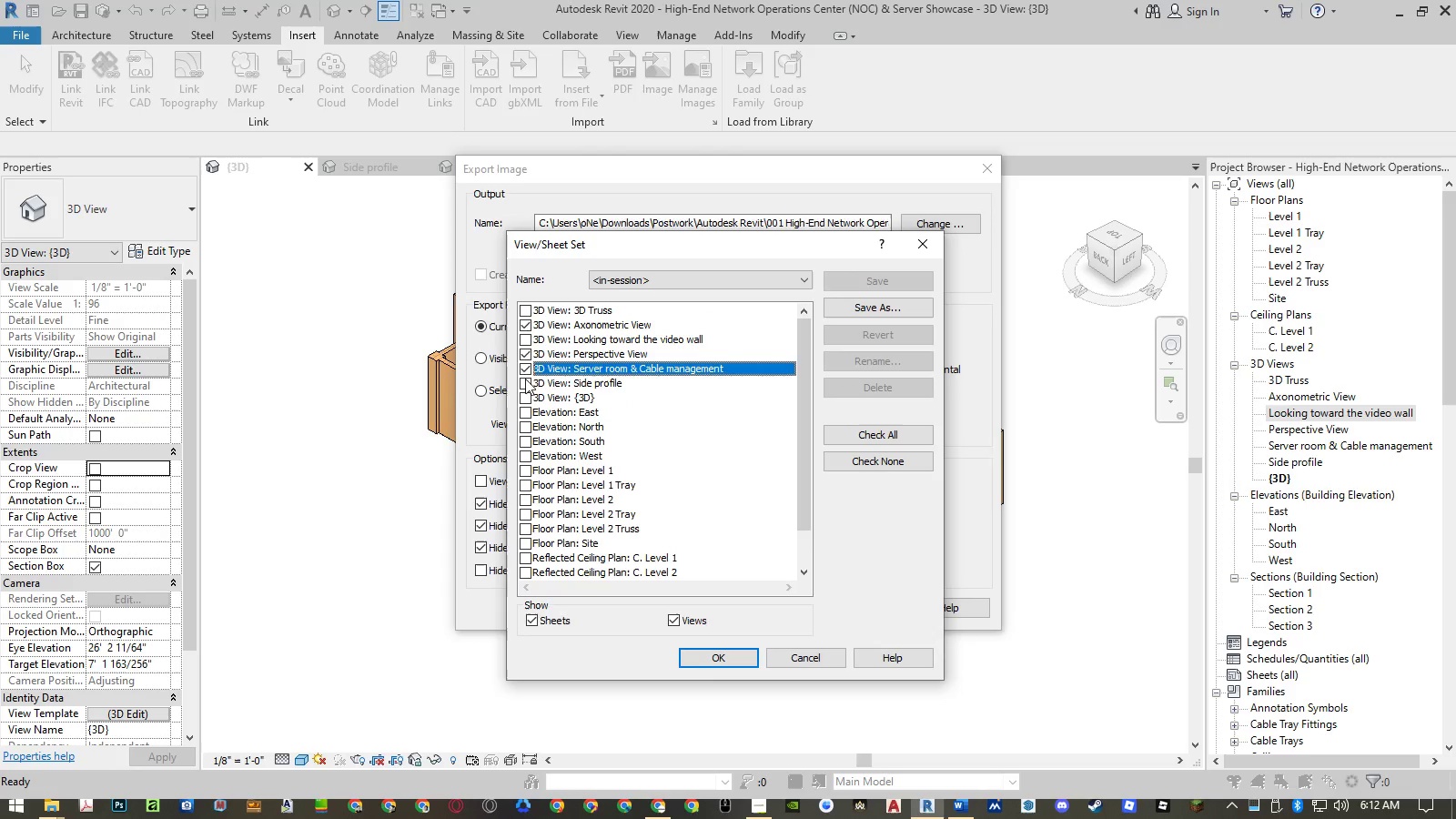 
triple_click([524, 385])
 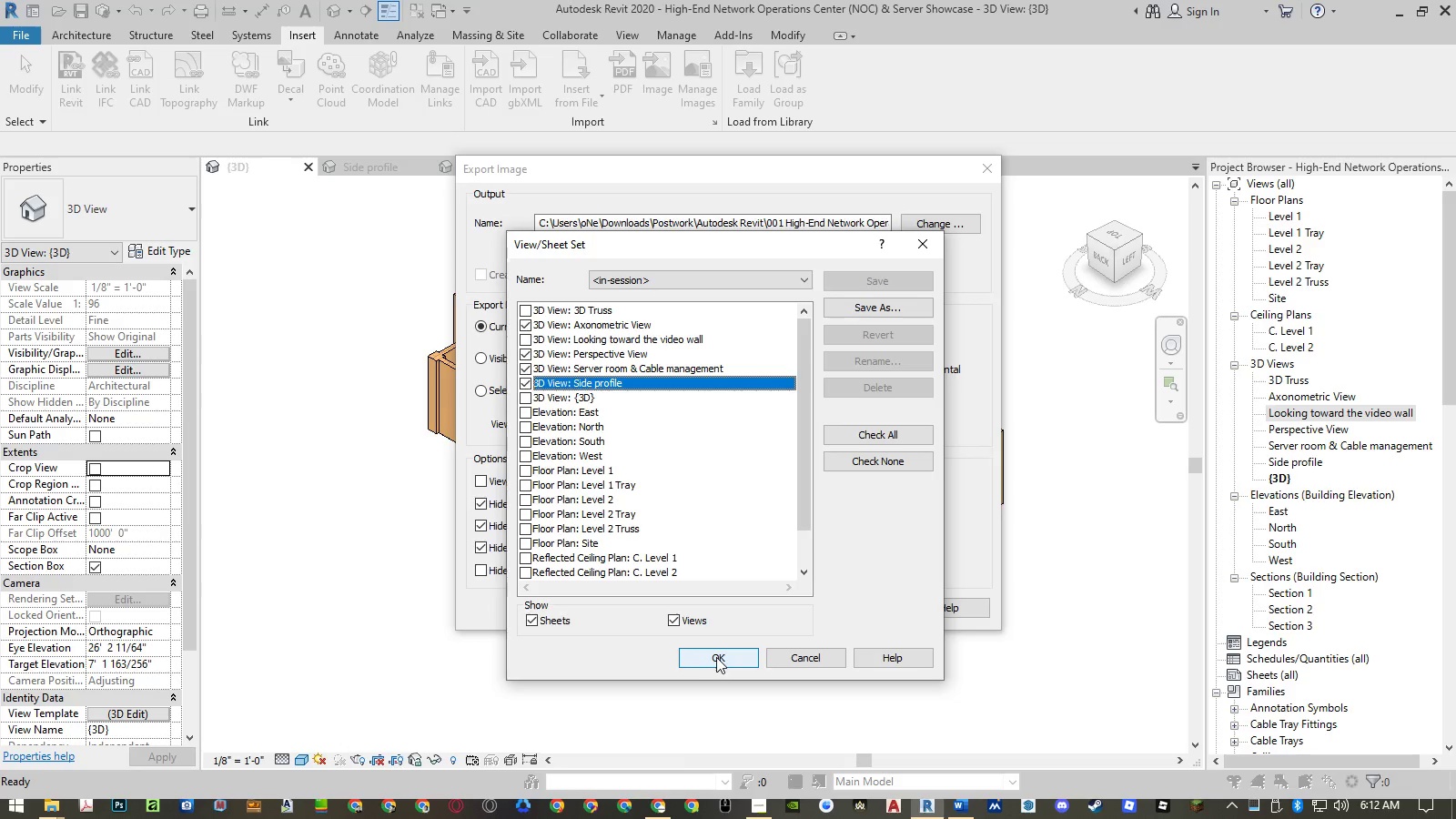 
wait(7.41)
 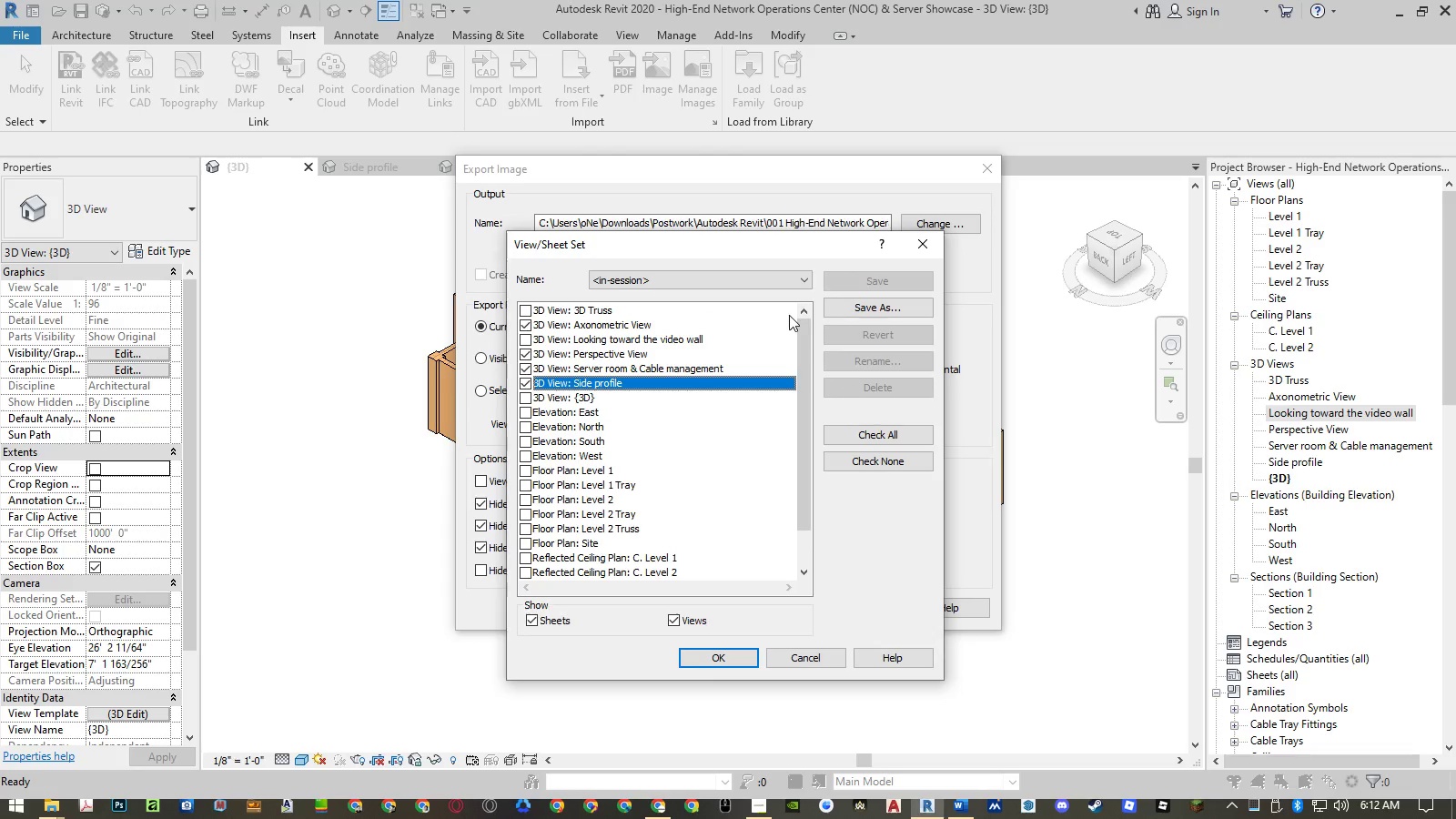 
left_click([528, 339])
 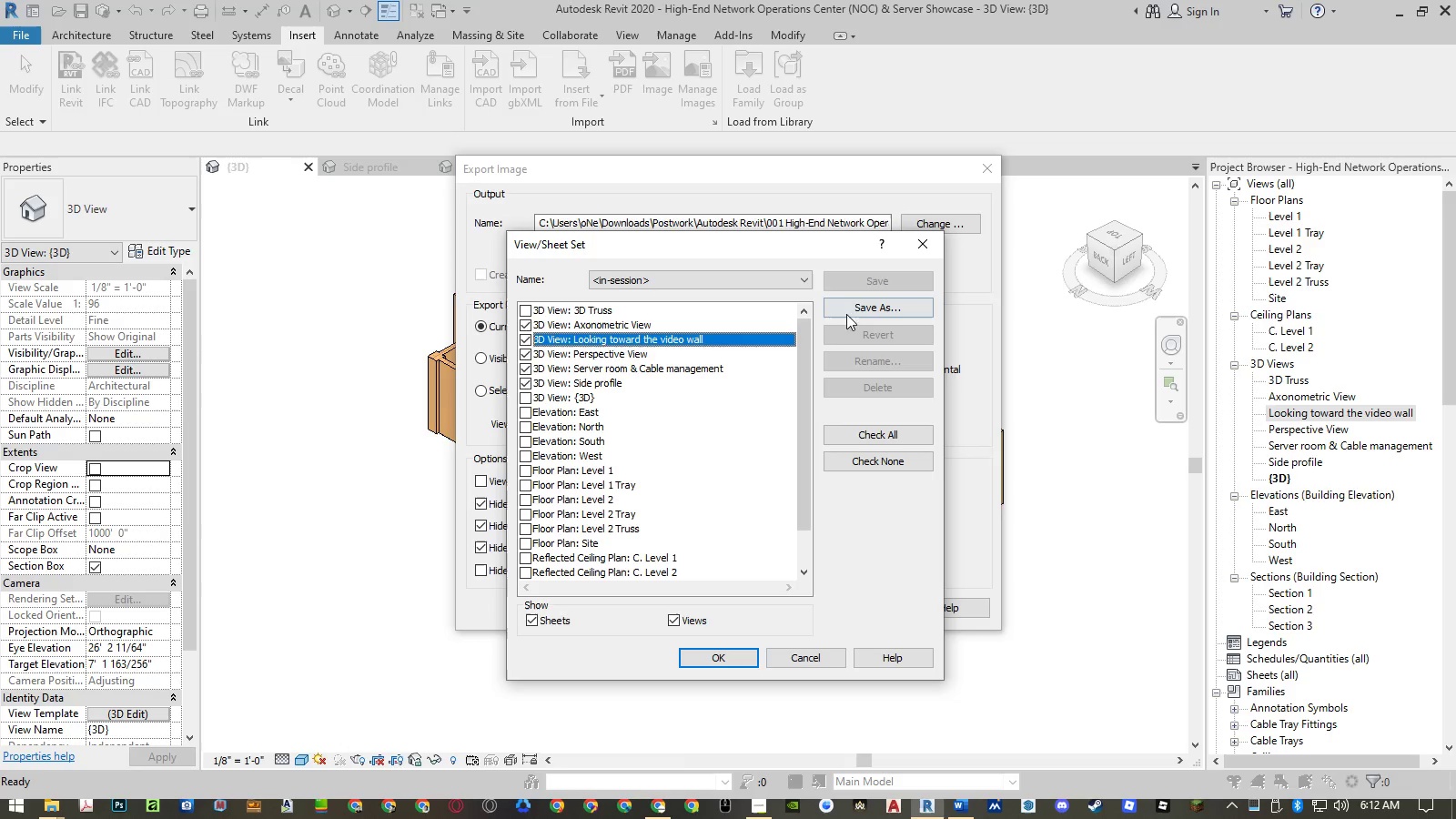 
left_click([855, 308])
 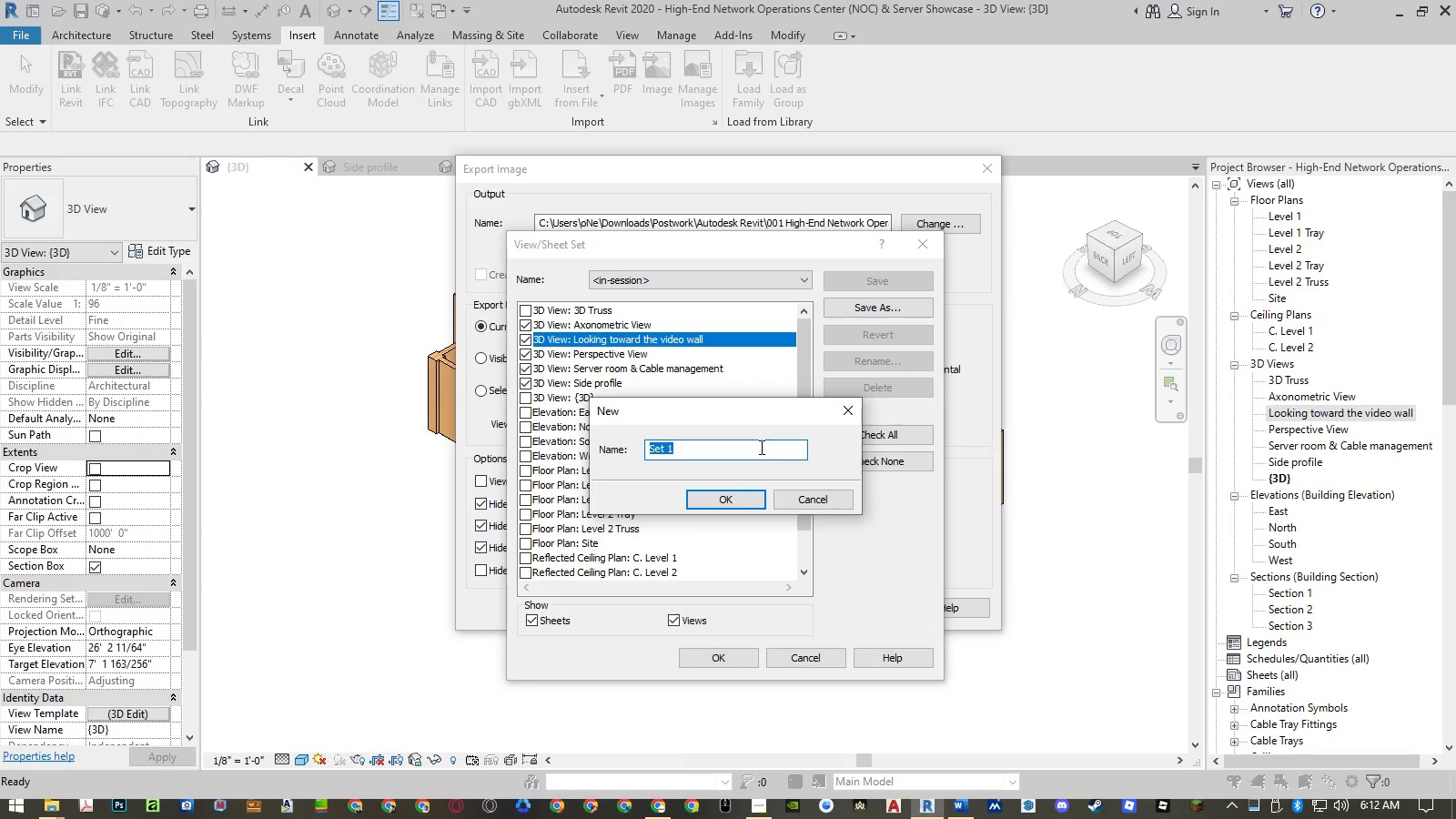 
type(Render)
 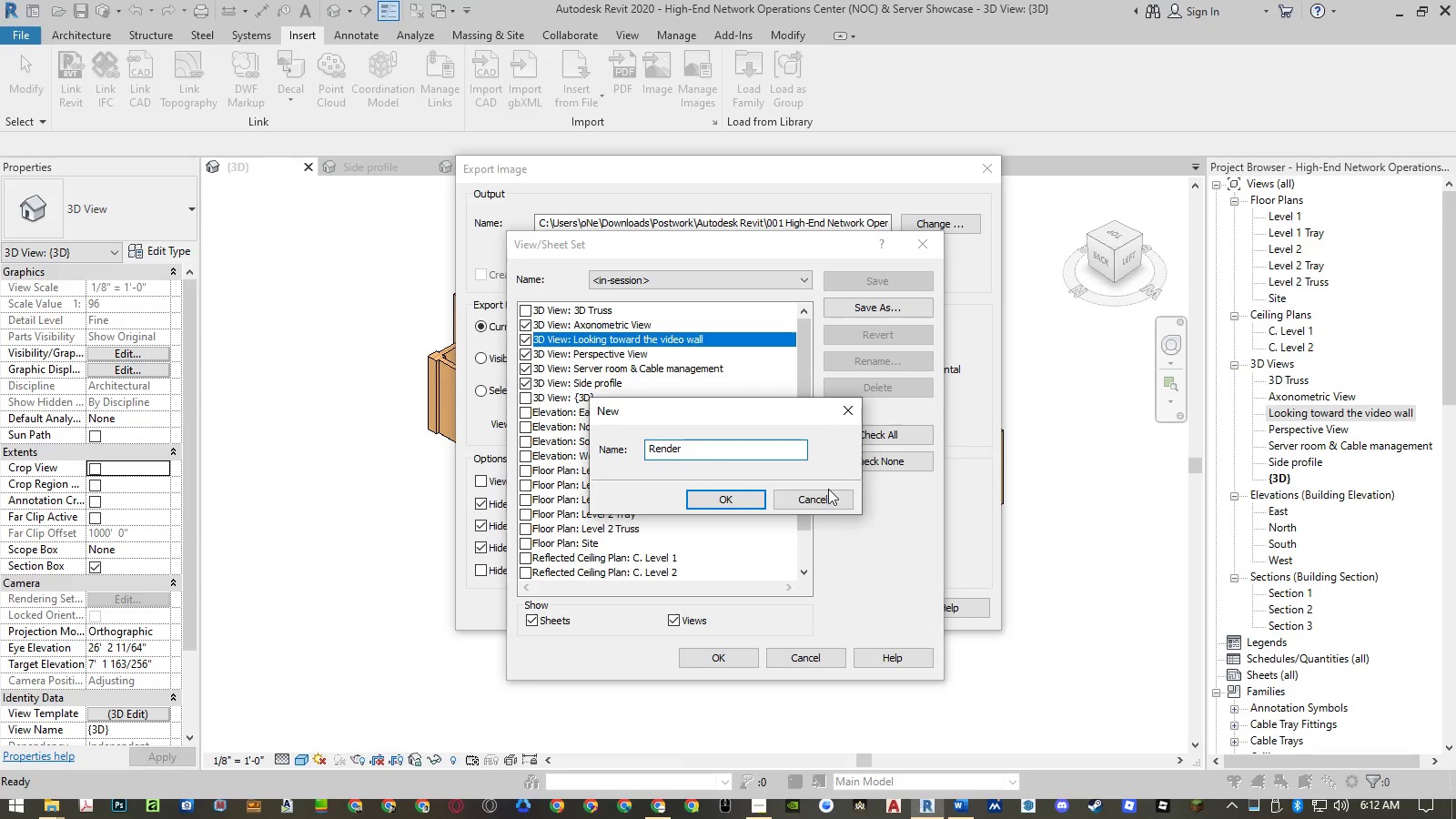 
left_click([741, 501])
 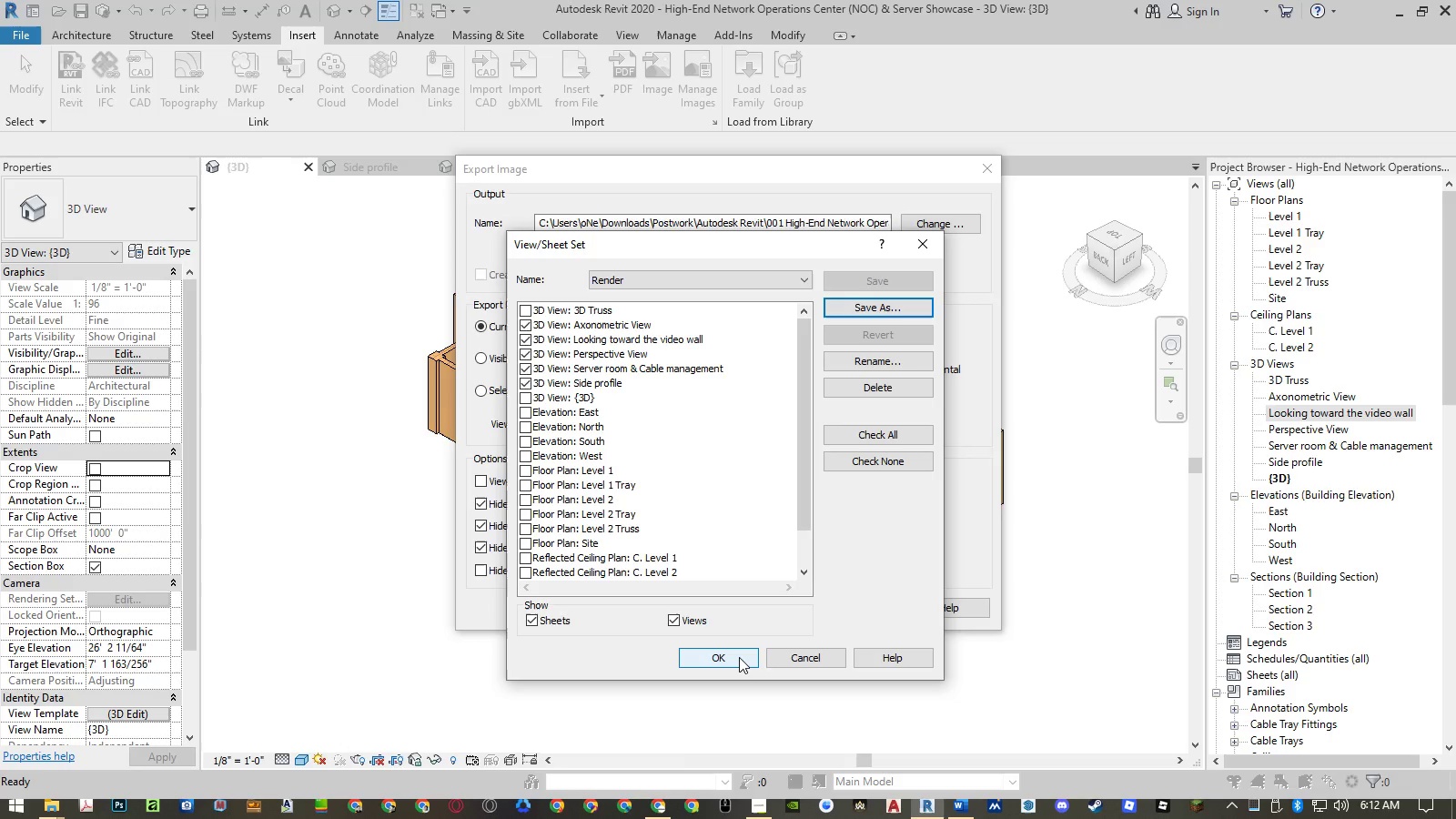 
left_click([739, 657])
 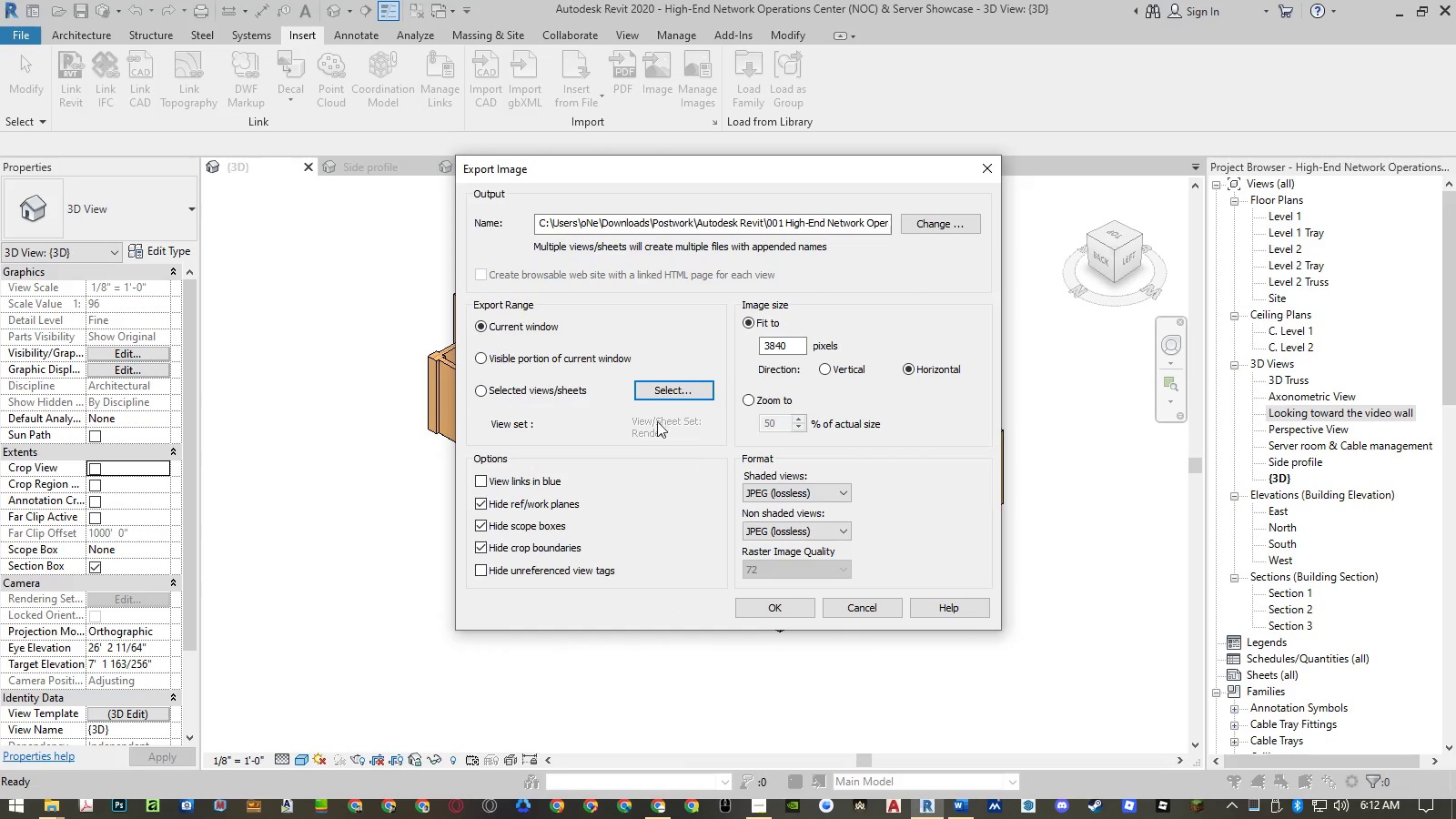 
left_click([571, 393])
 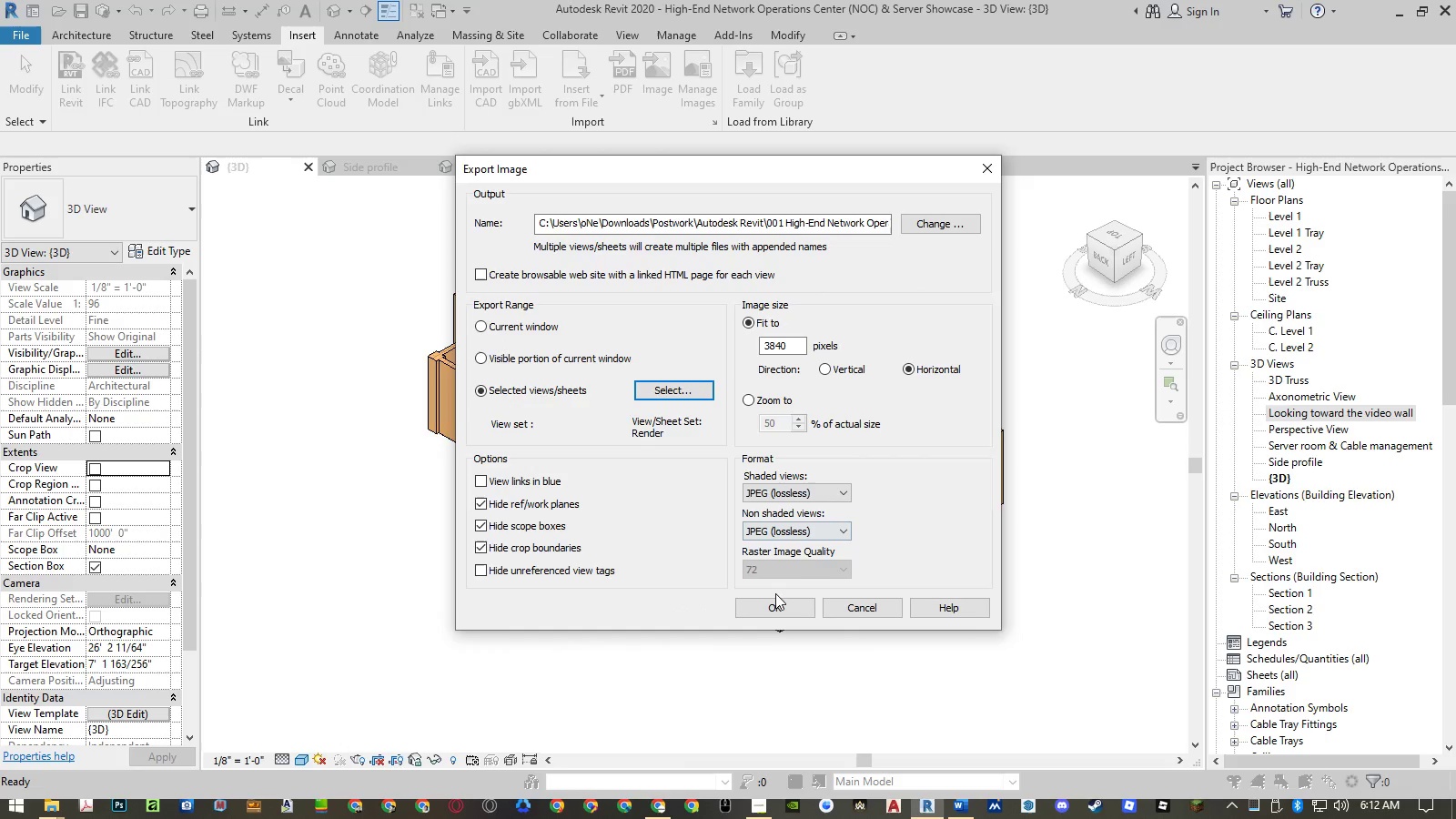 
wait(6.72)
 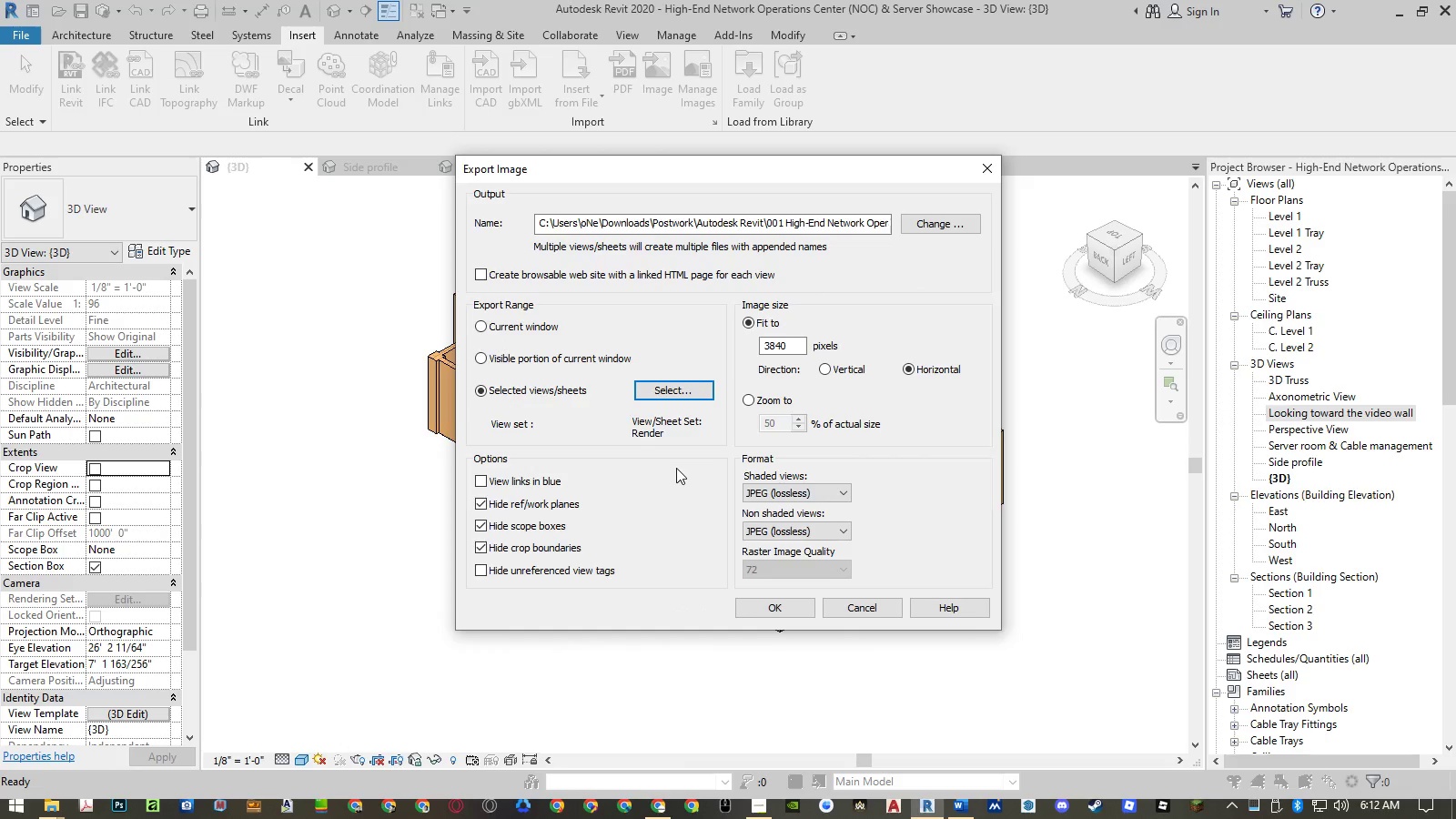 
left_click([932, 229])
 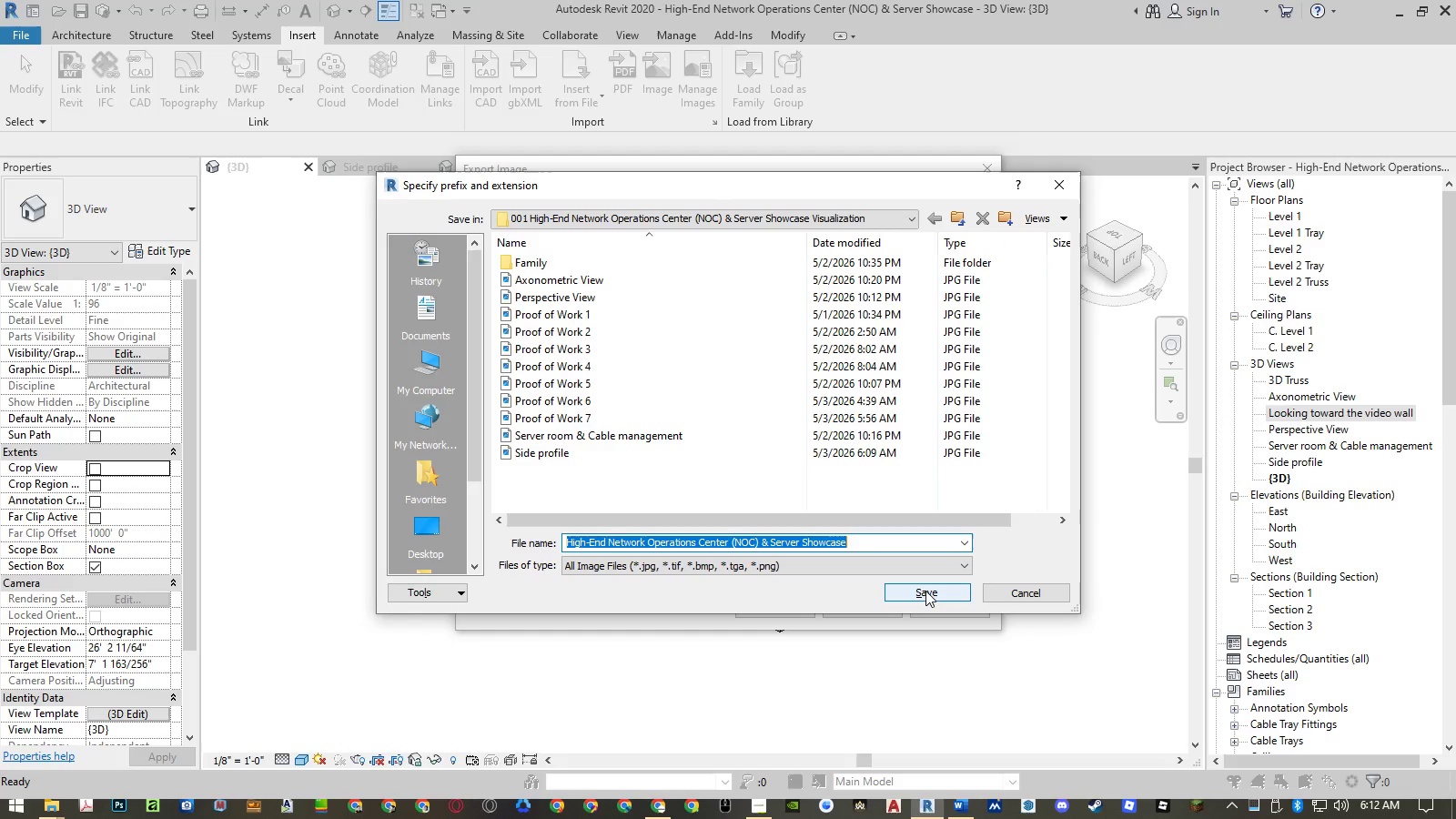 
left_click([924, 594])
 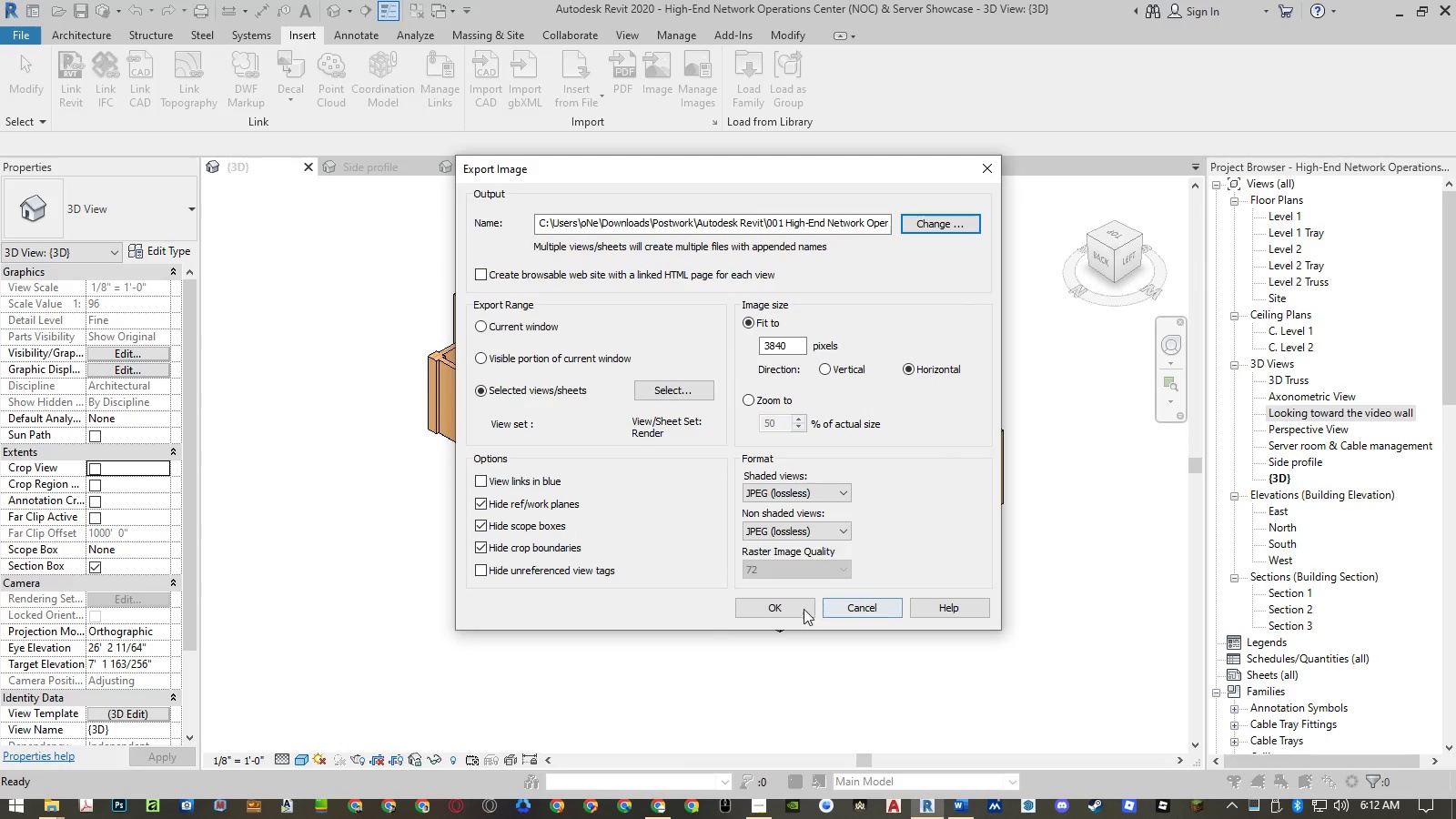 
left_click([788, 611])
 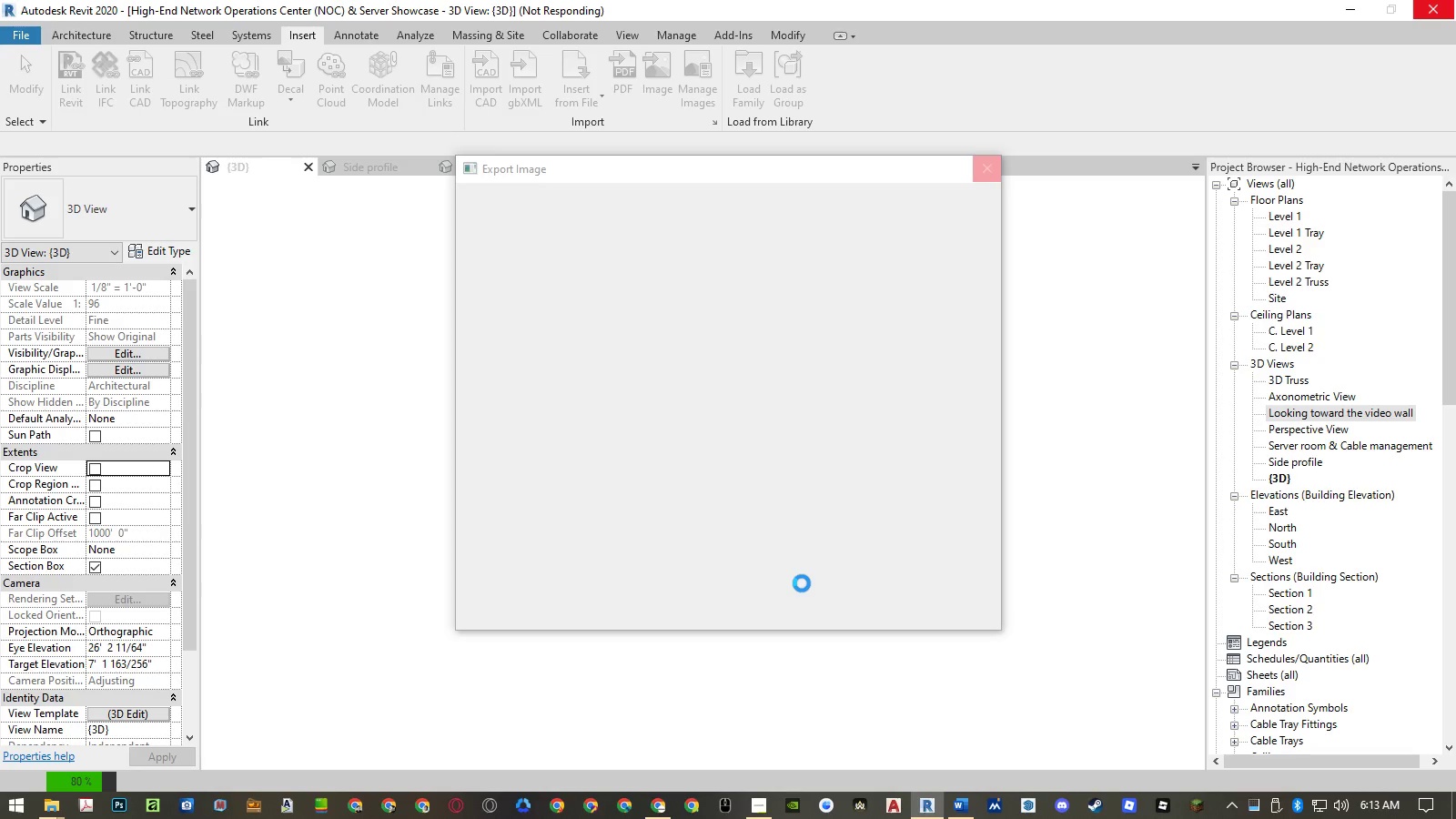 
wait(52.42)
 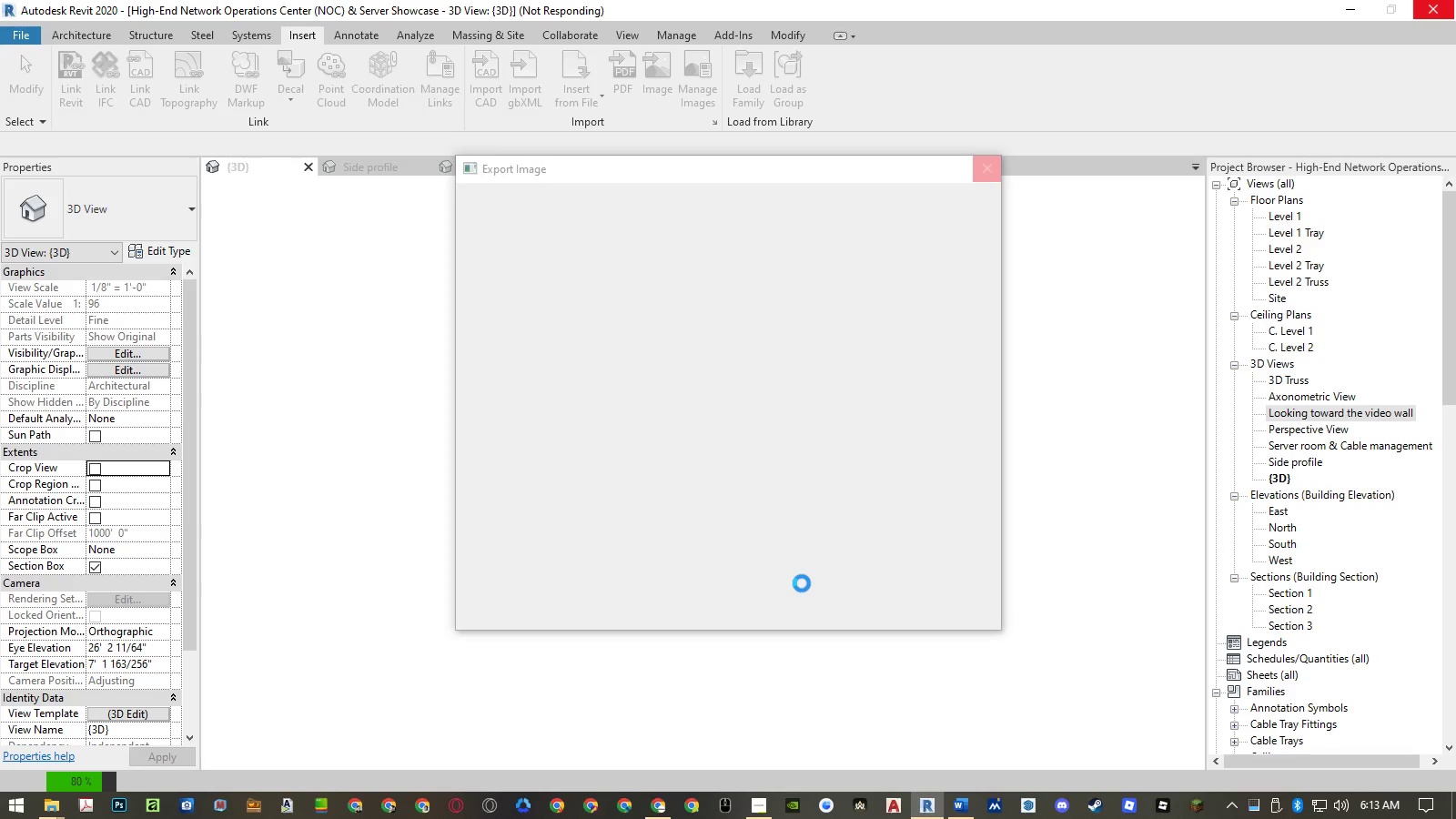 
left_click([913, 652])
 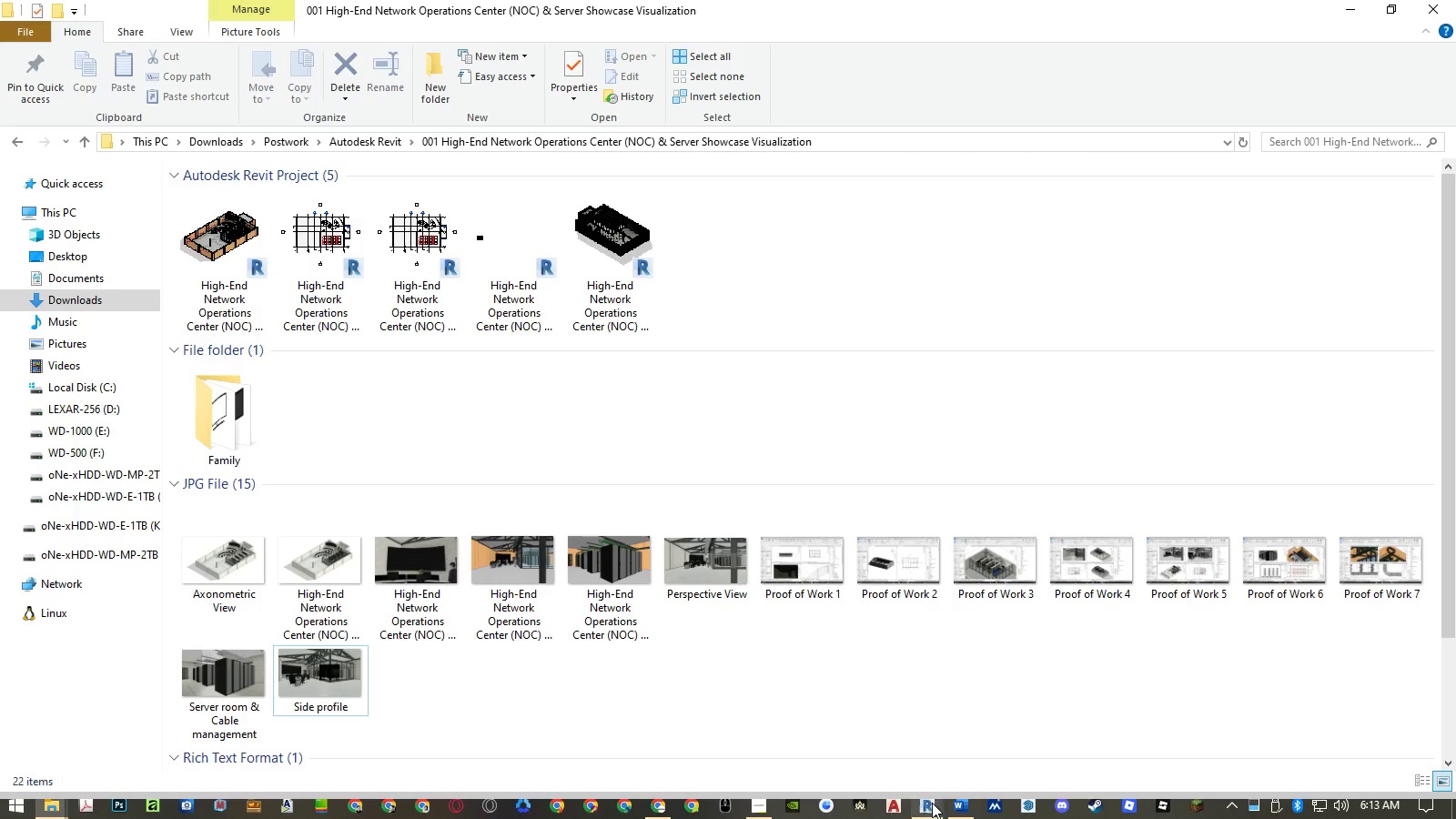 
left_click([931, 804])
 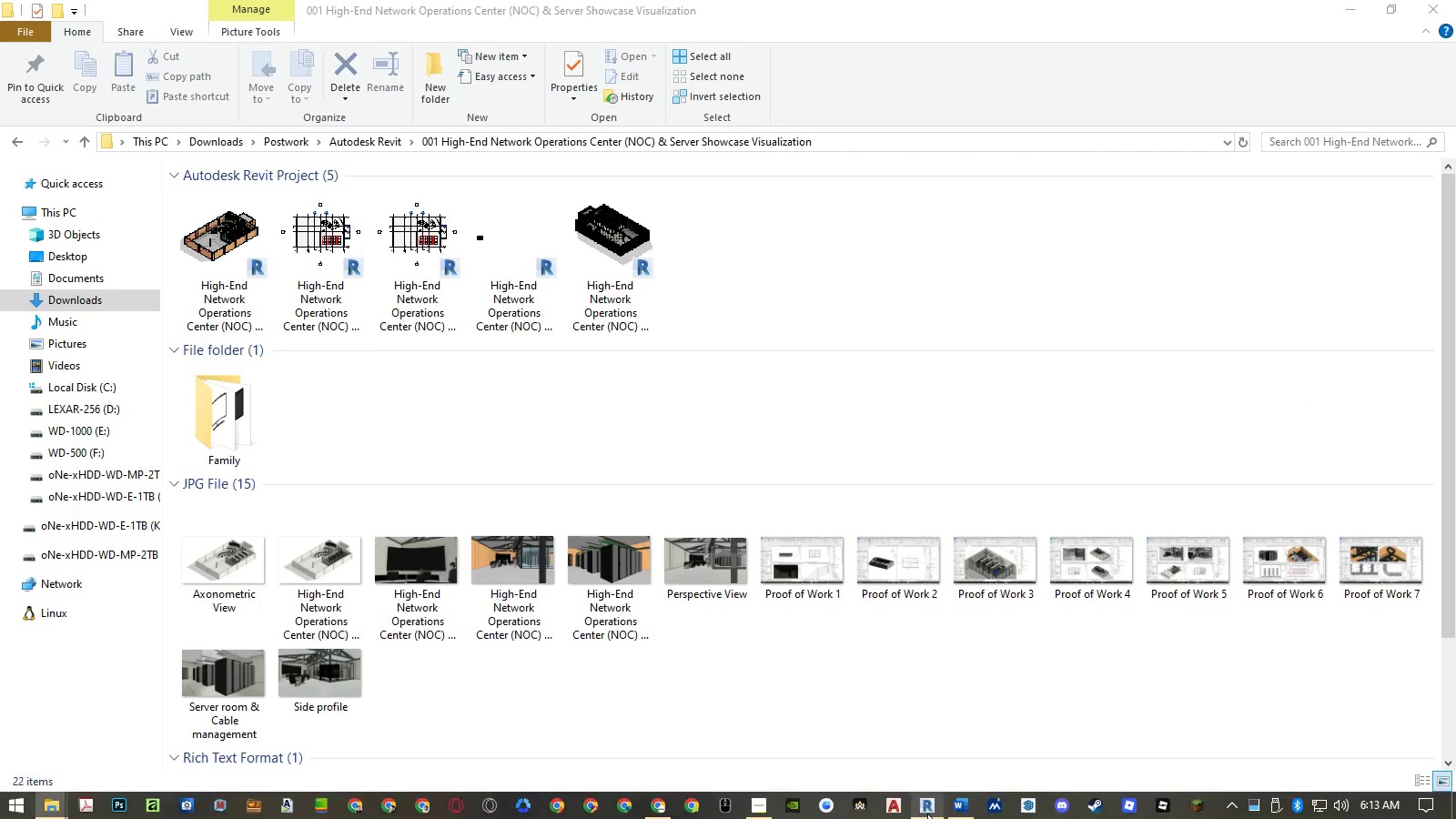 
left_click([927, 814])
 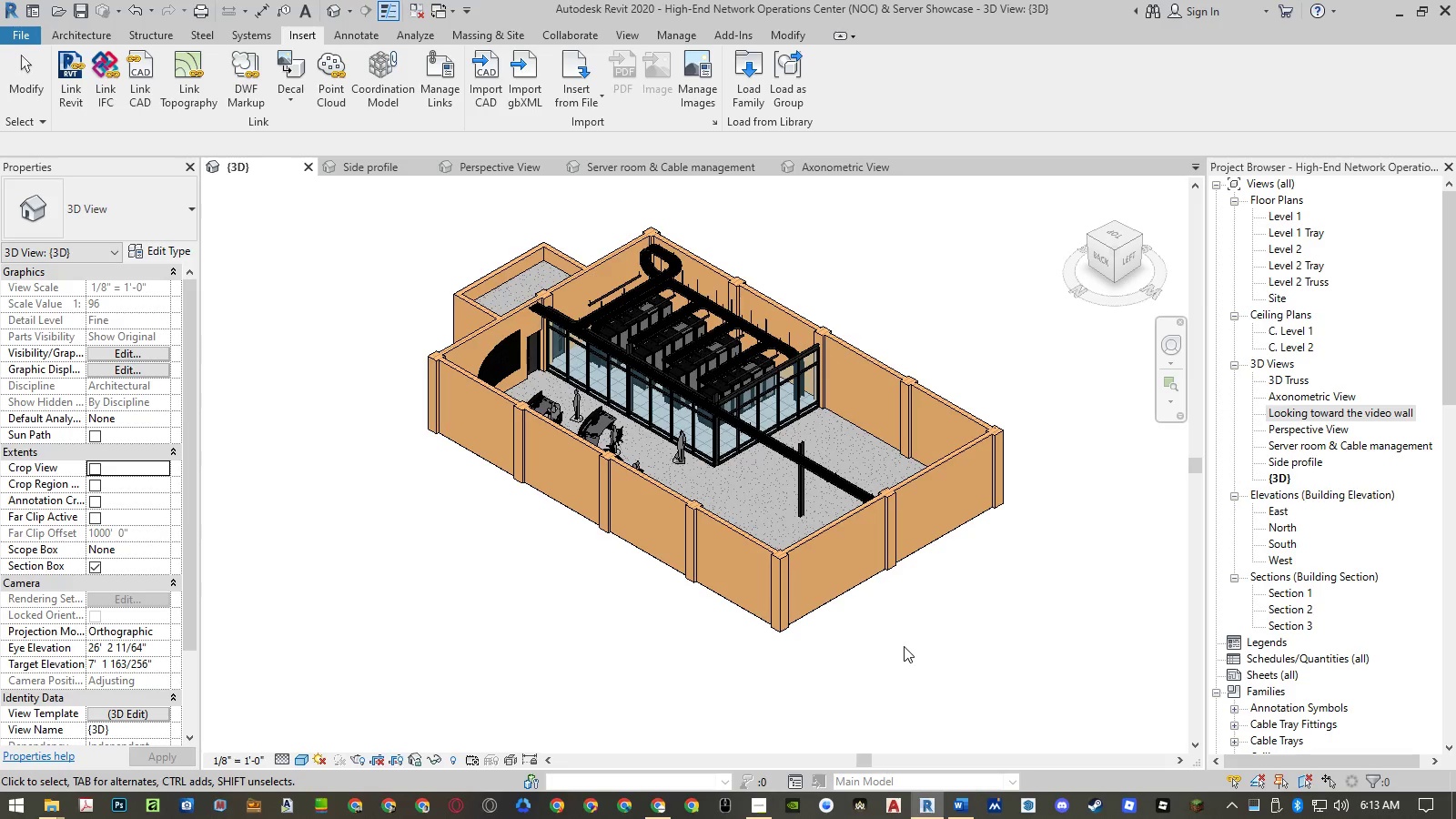 
left_click([51, 808])
 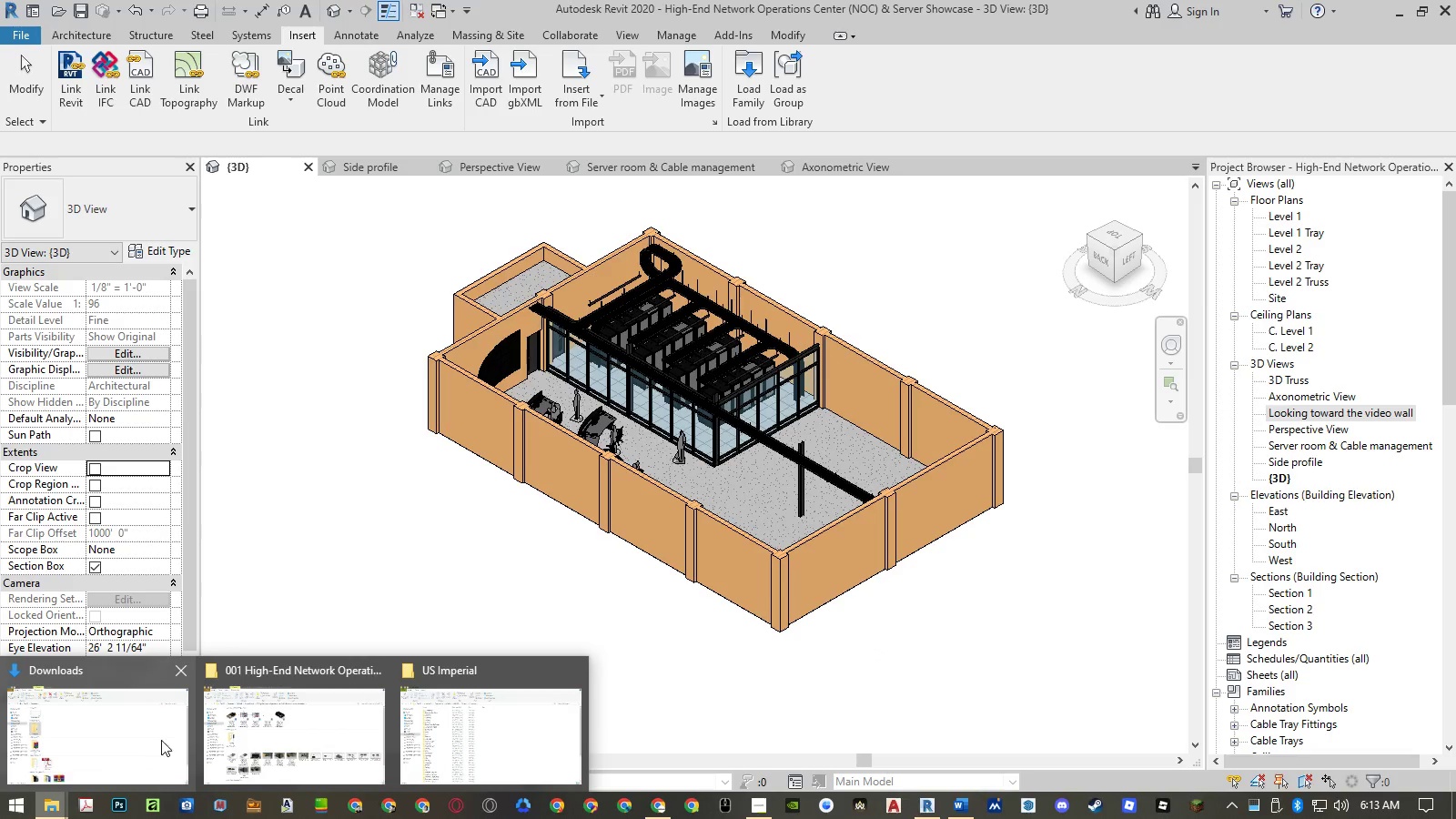 
left_click([287, 732])
 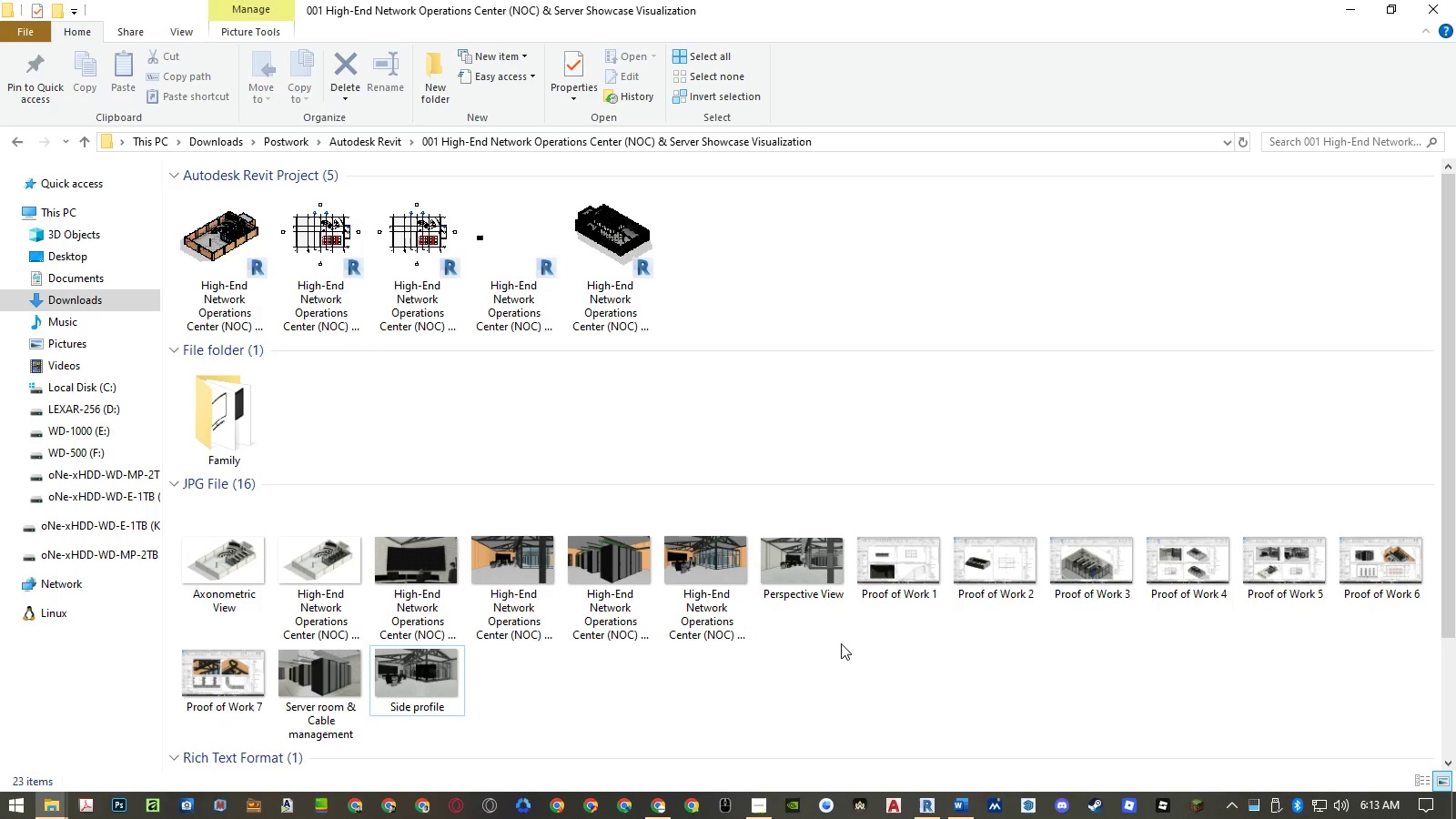 
right_click([842, 643])
 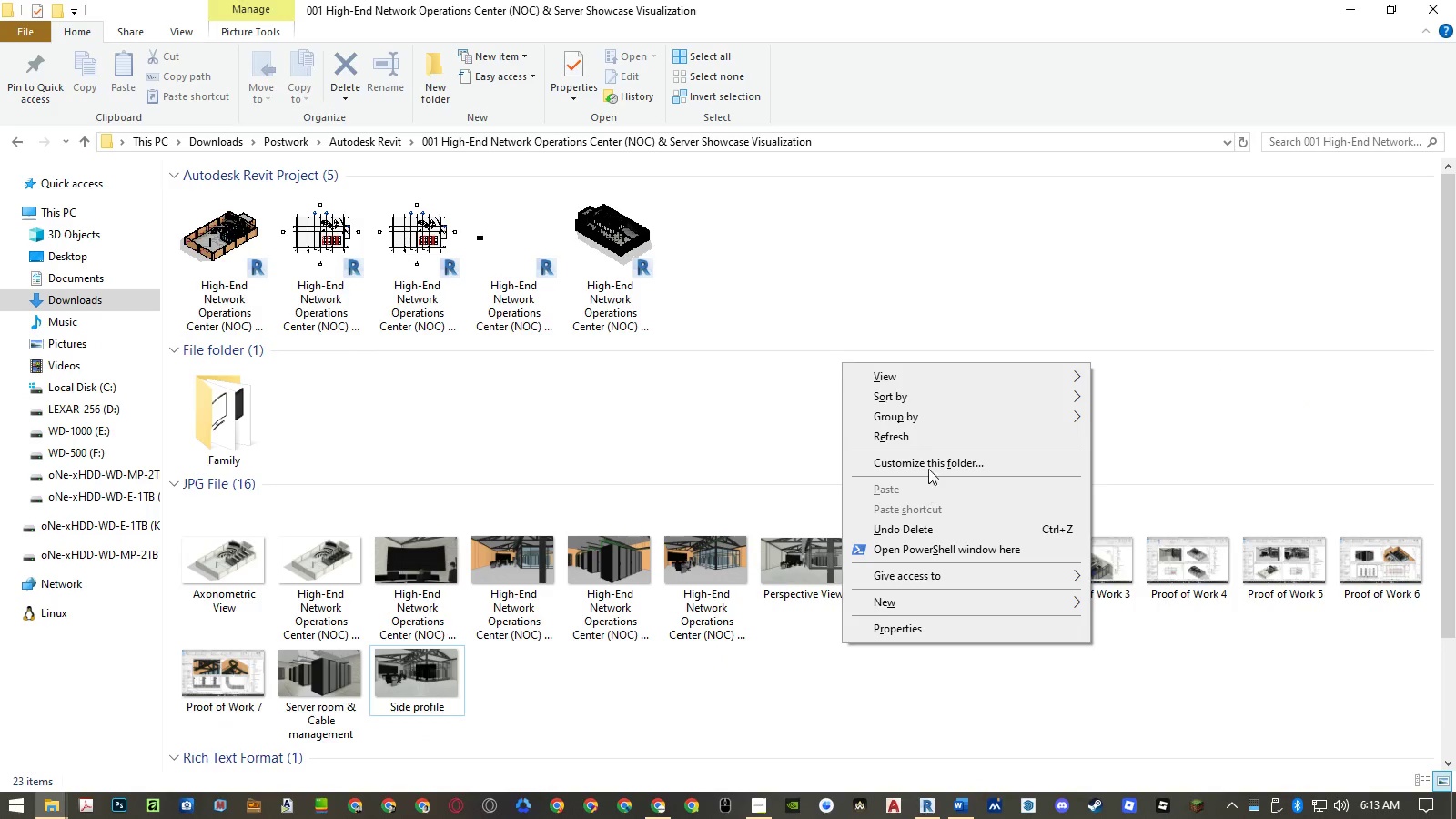 
left_click([925, 435])
 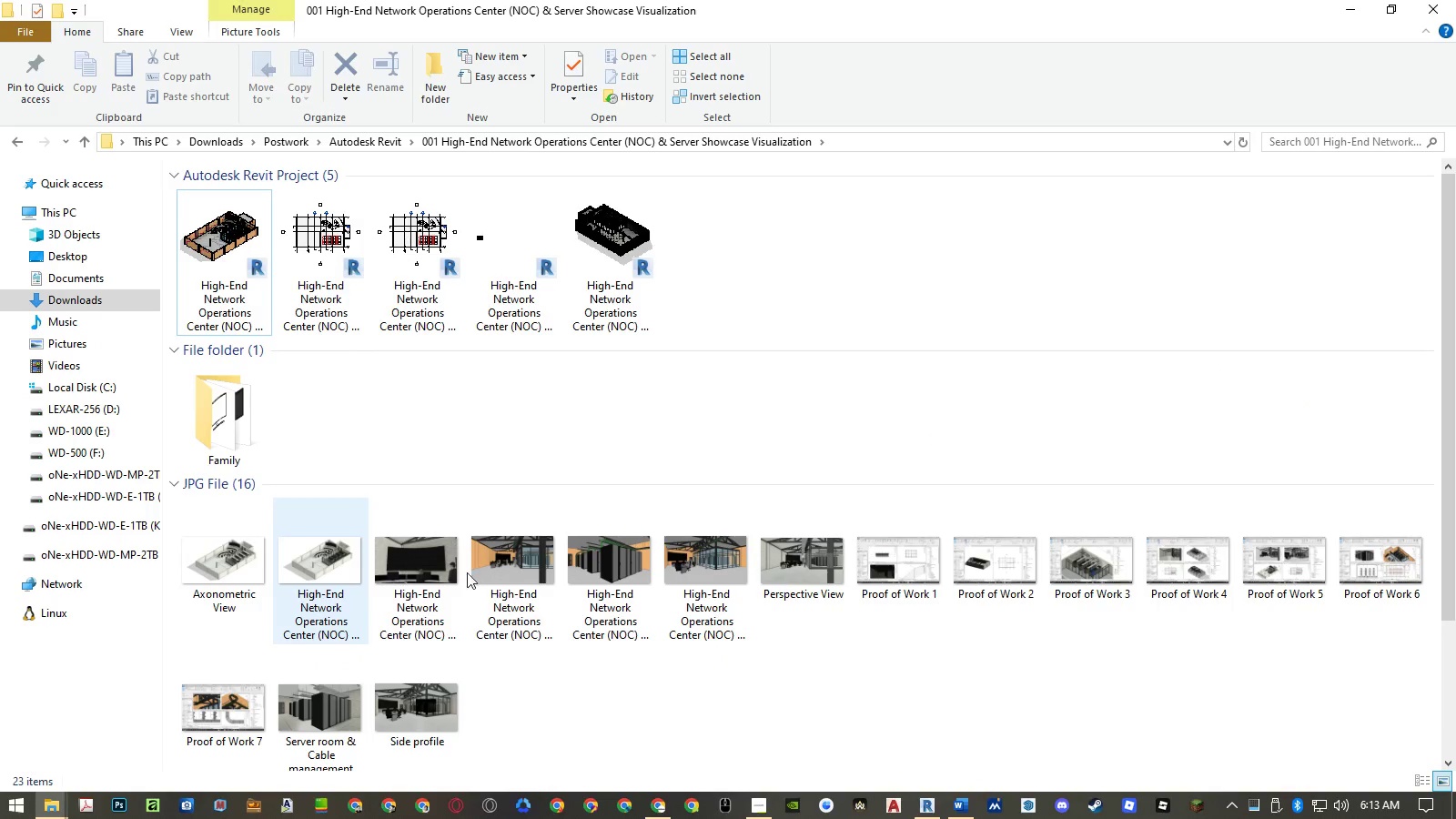 
double_click([318, 571])
 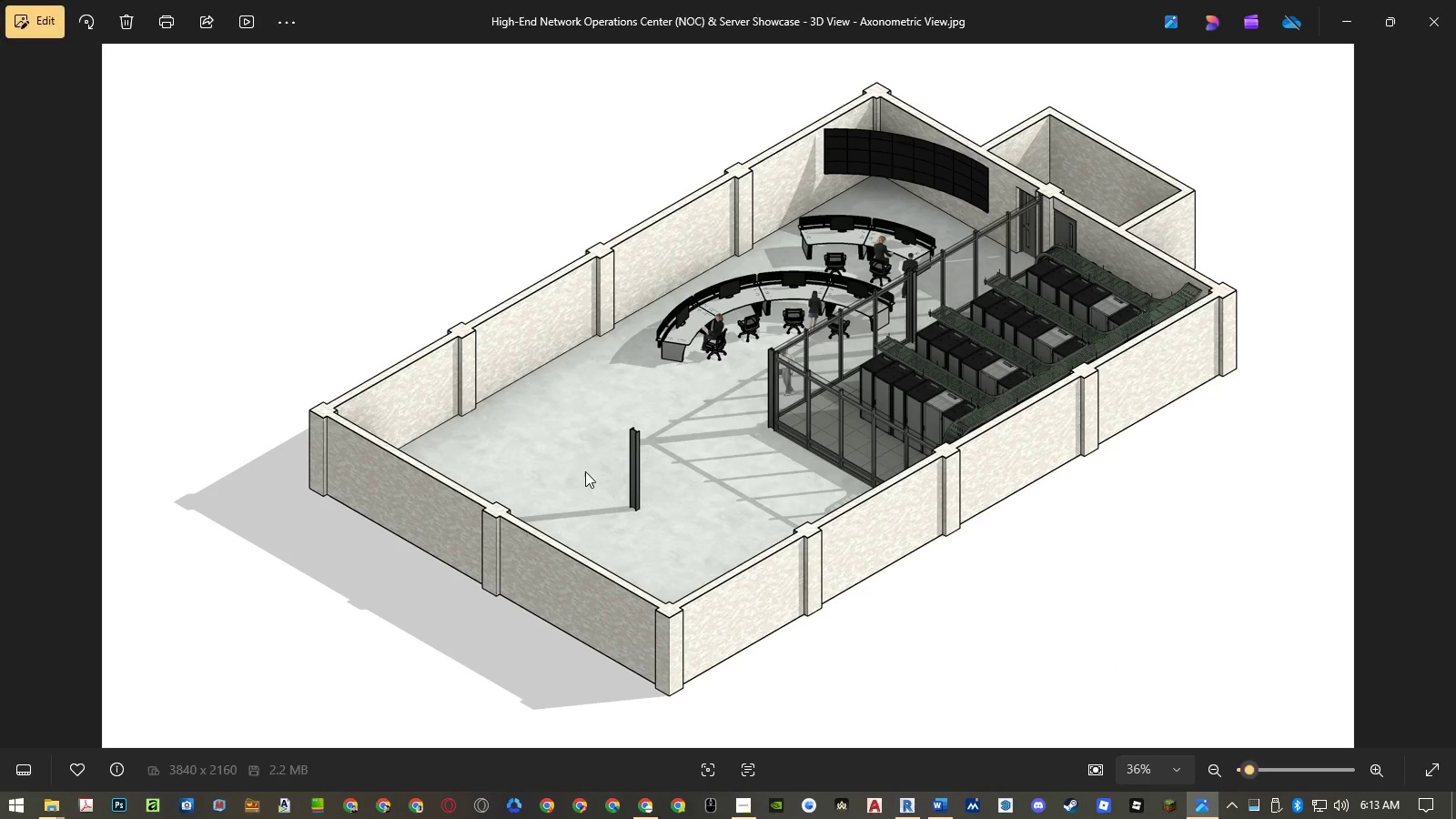 
key(ArrowLeft)
 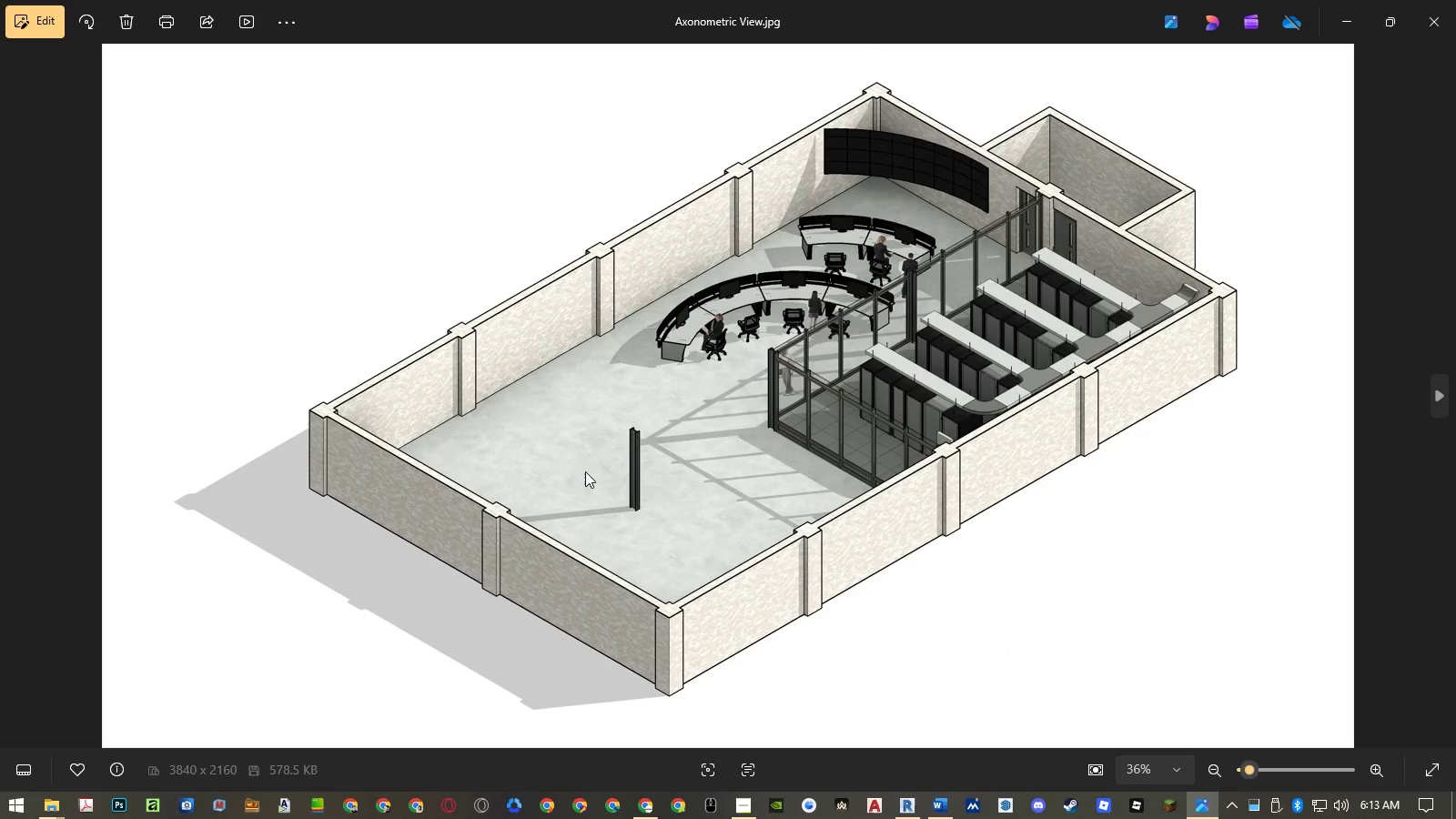 
key(ArrowRight)
 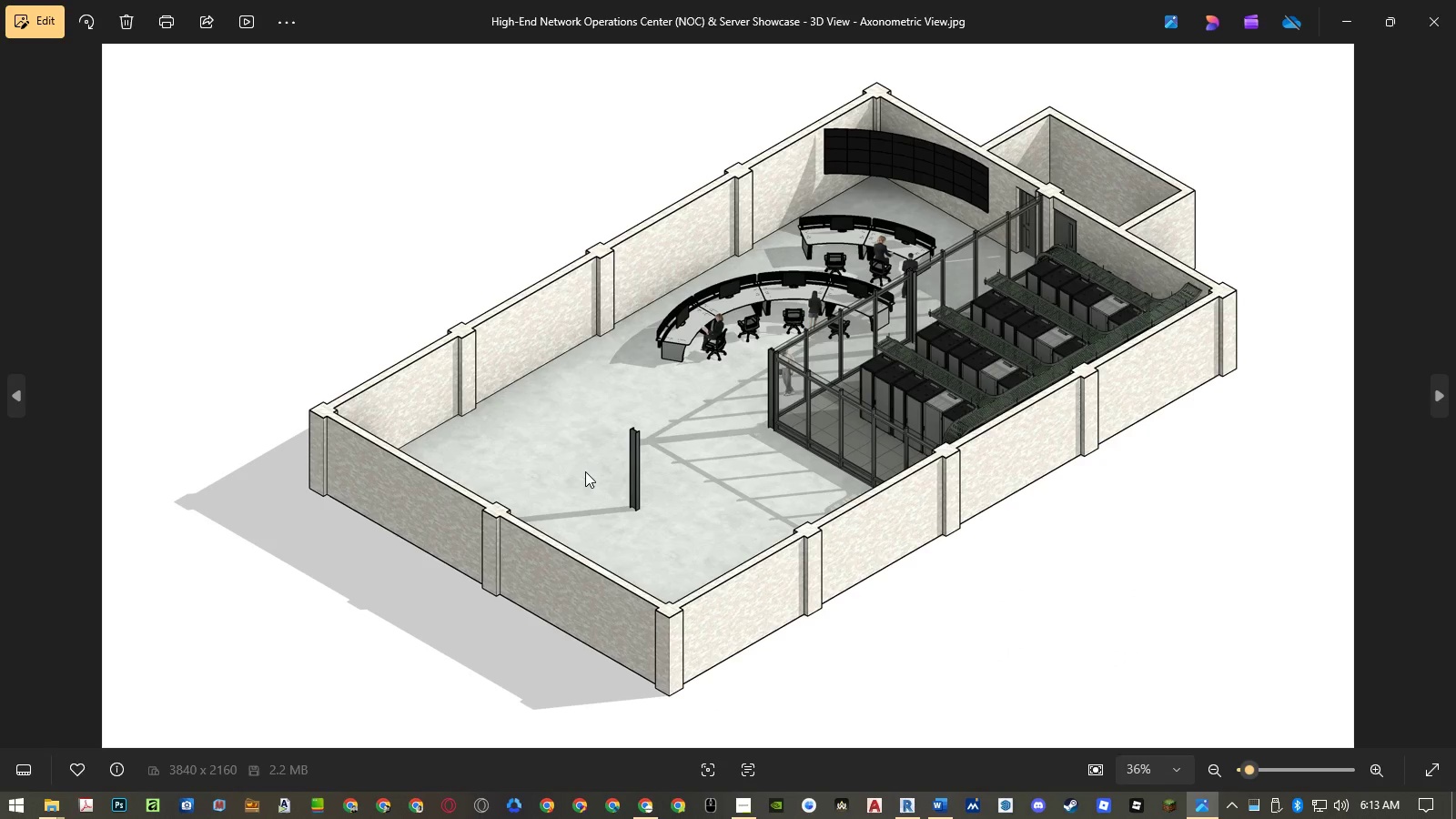 
key(ArrowLeft)
 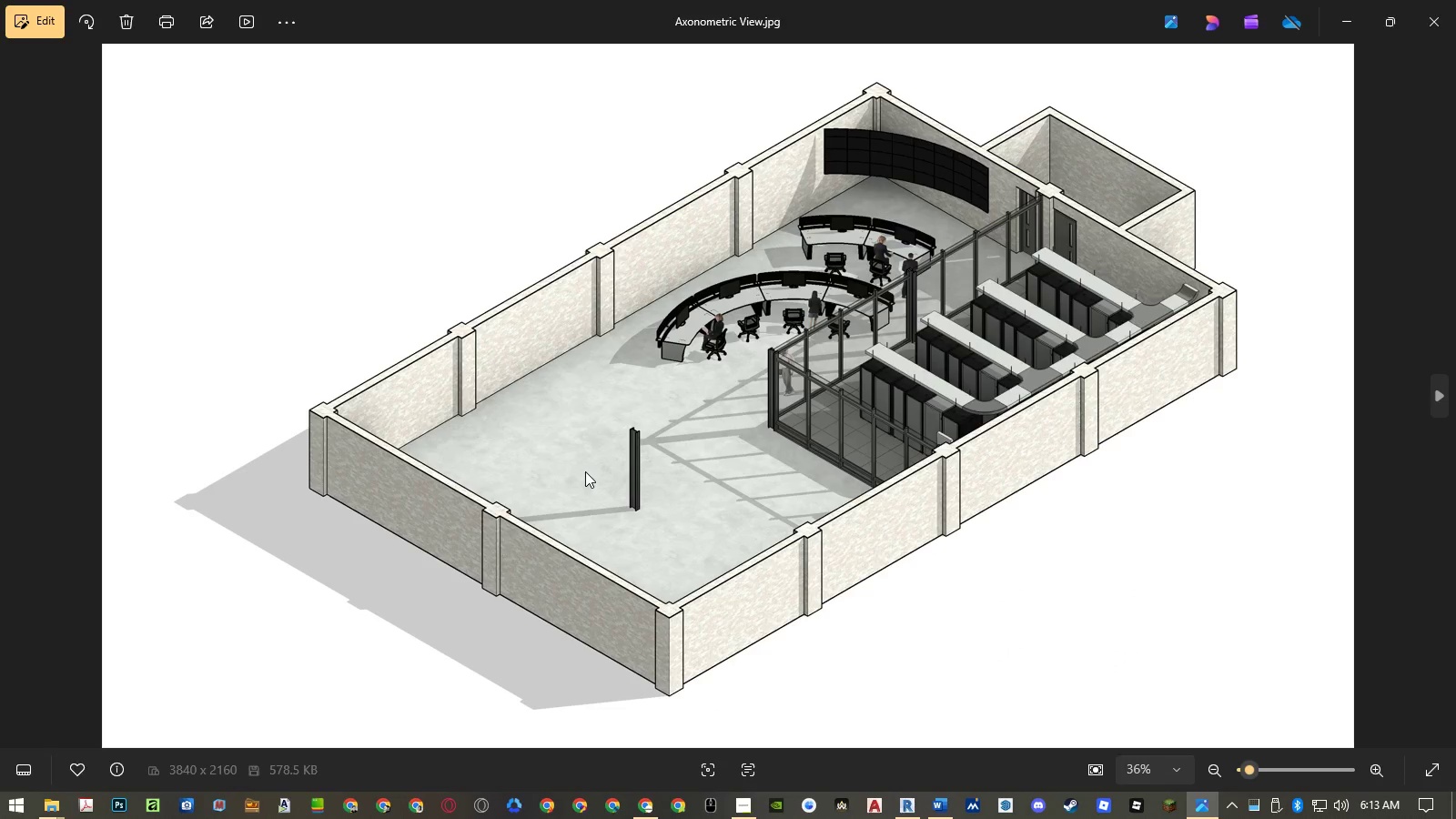 
key(ArrowRight)
 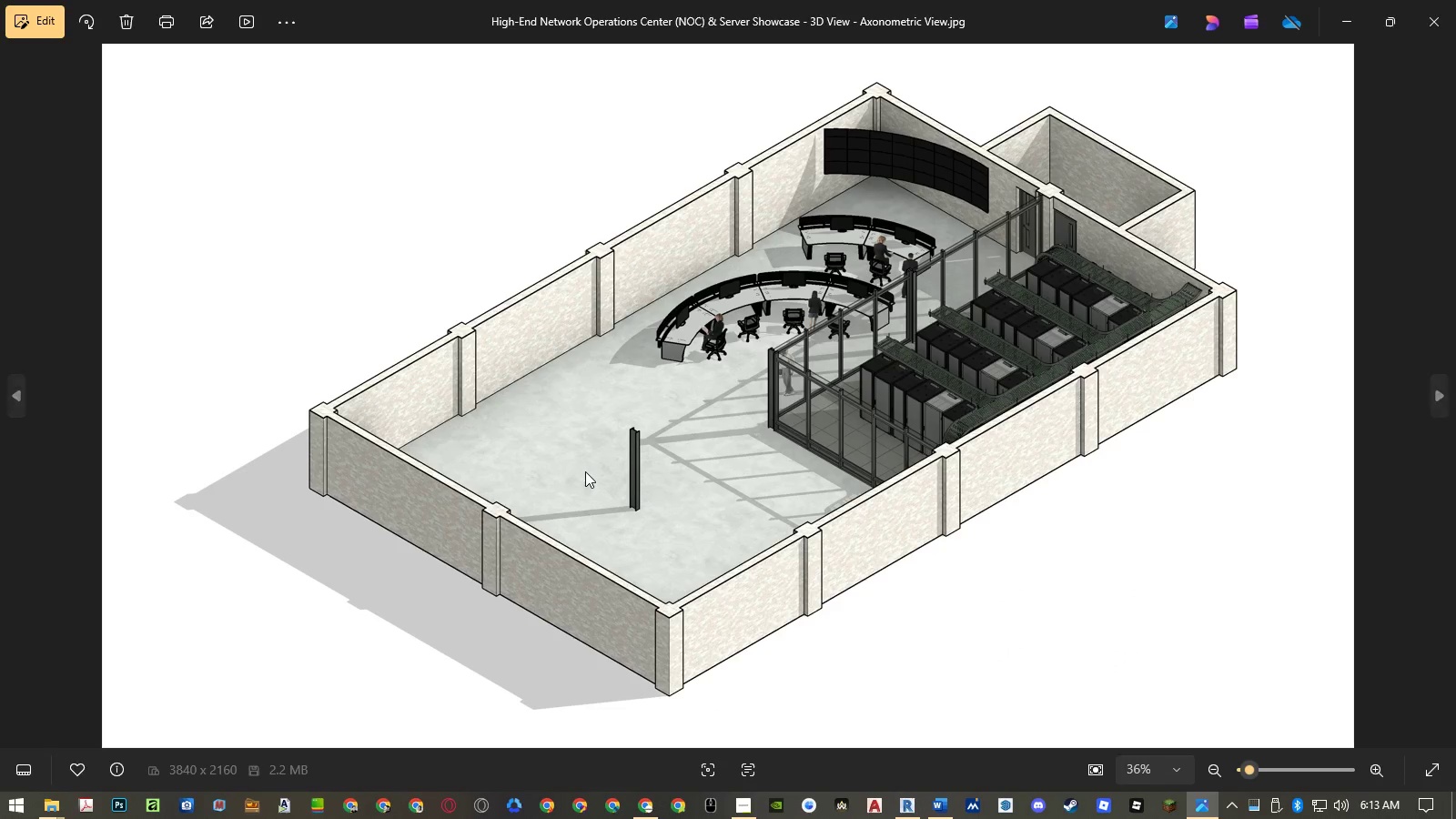 
key(ArrowLeft)
 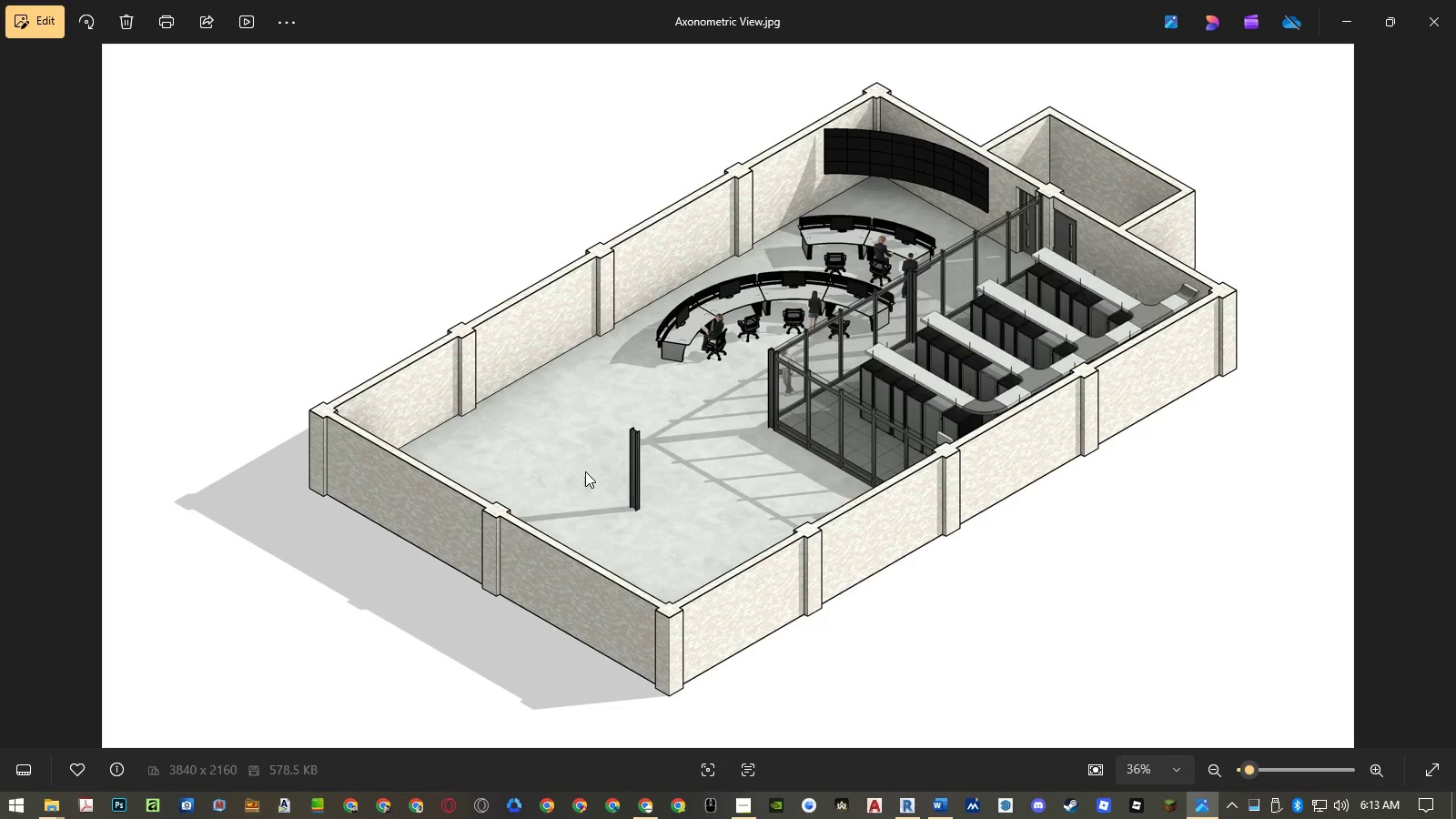 
key(ArrowRight)
 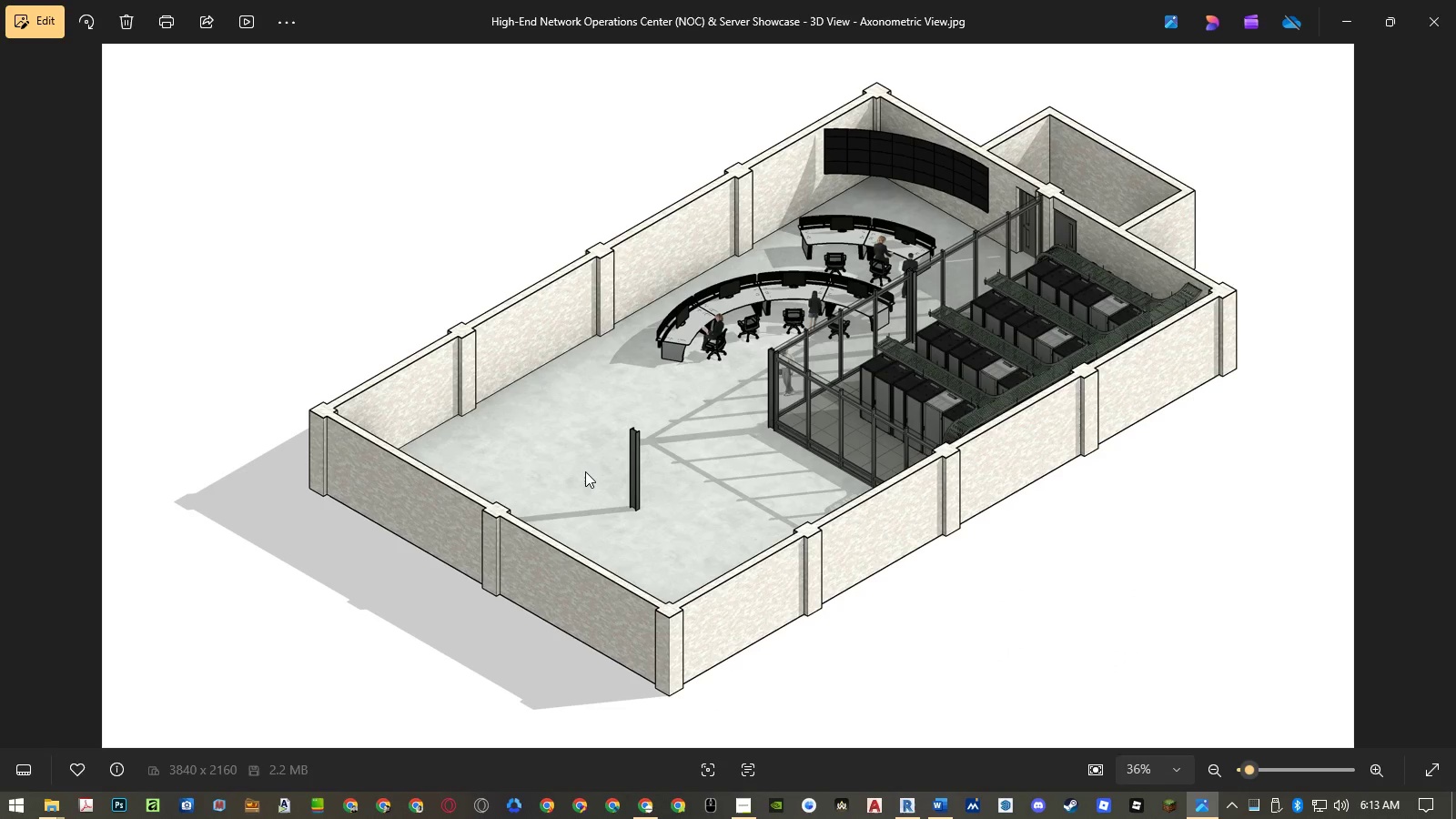 
key(ArrowLeft)
 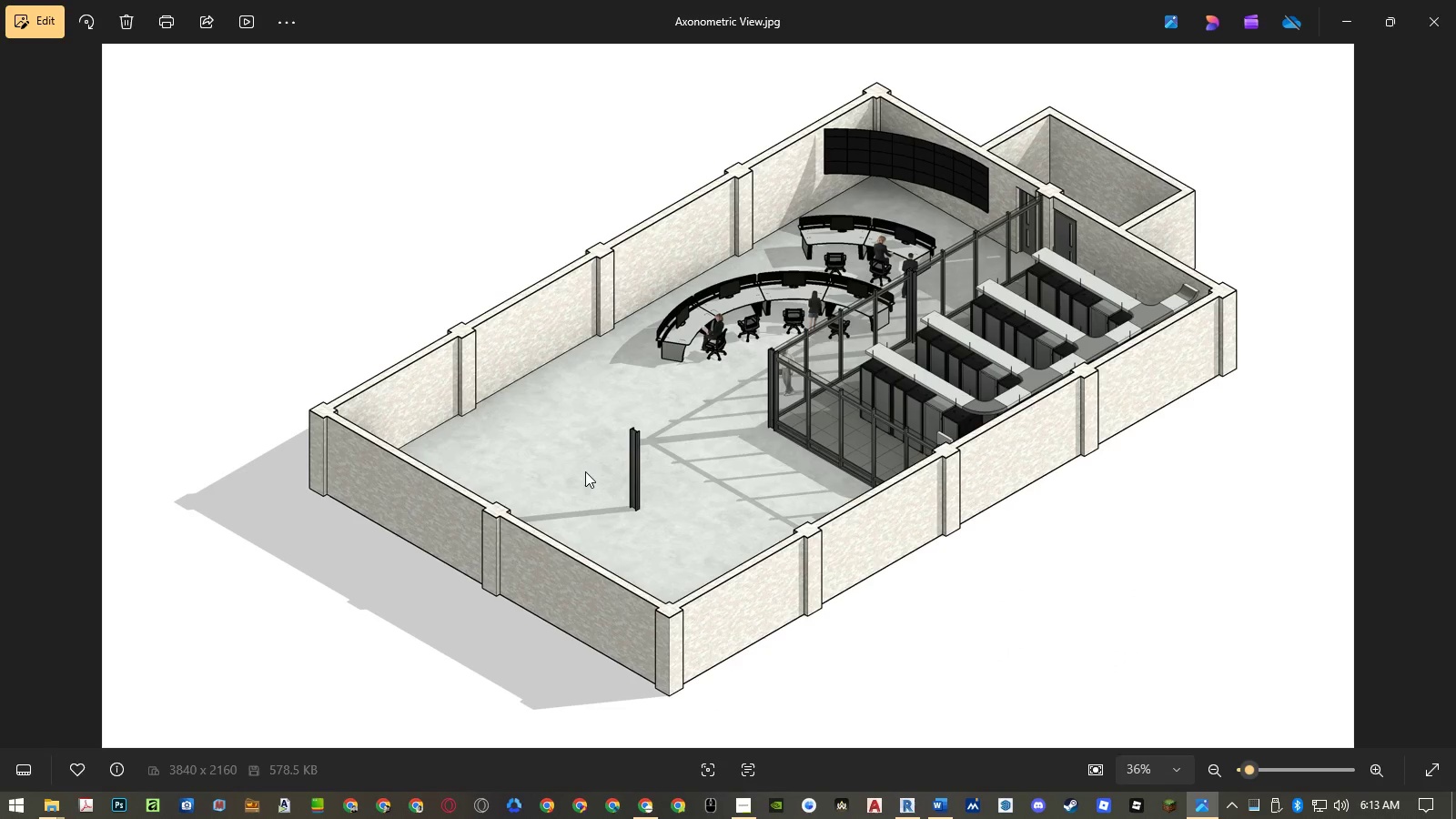 
key(ArrowRight)
 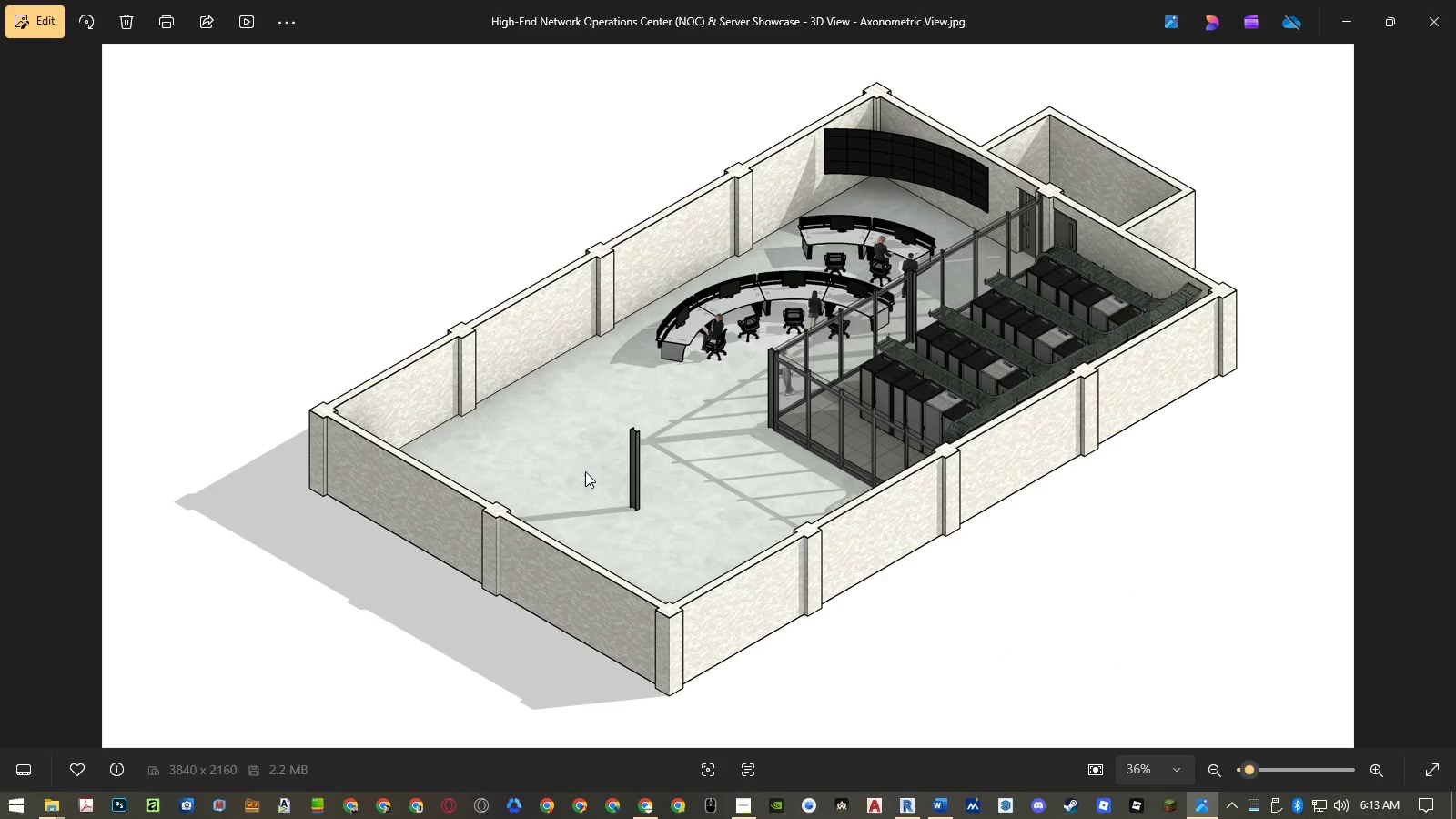 
key(ArrowLeft)
 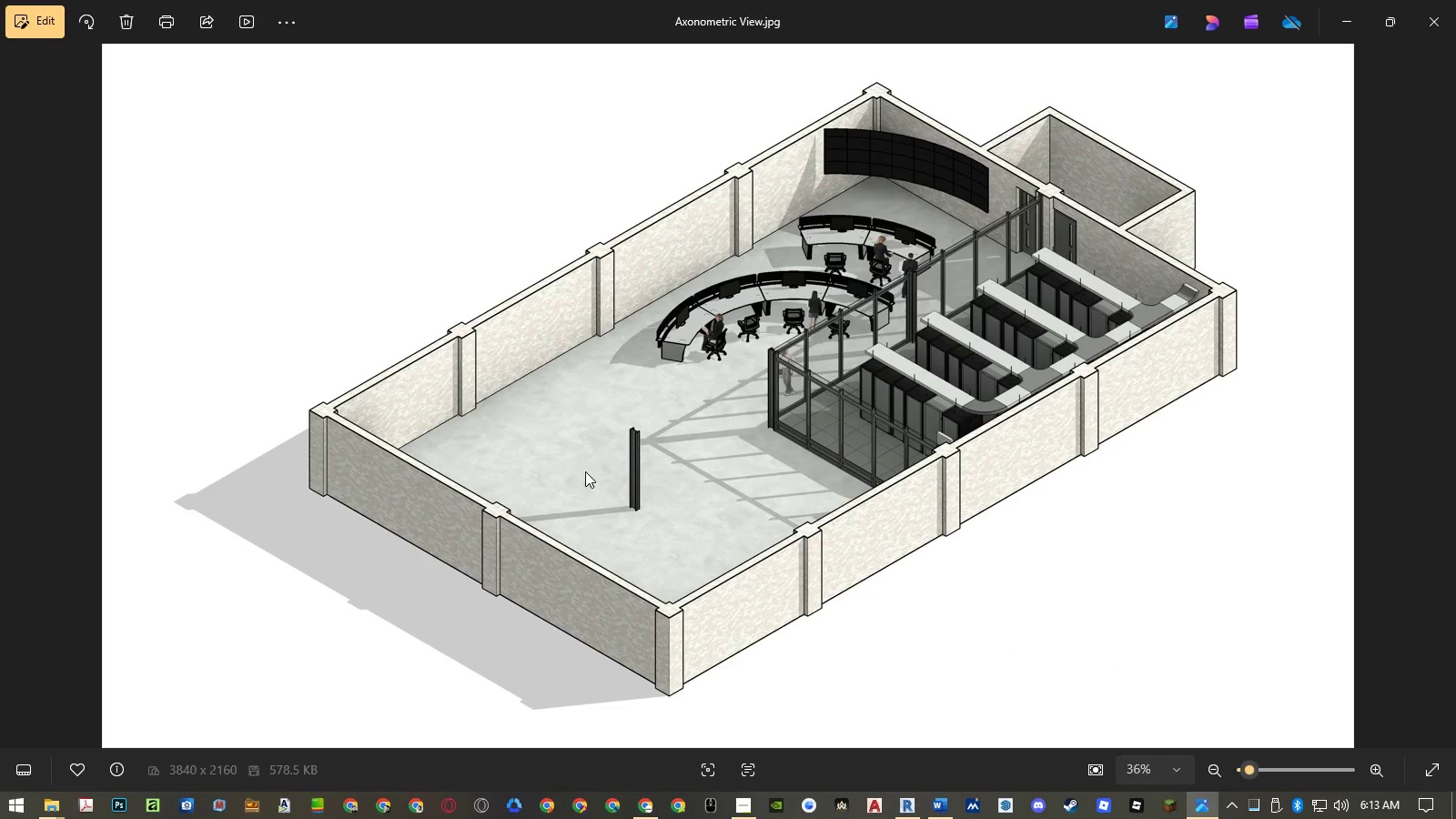 
key(ArrowRight)
 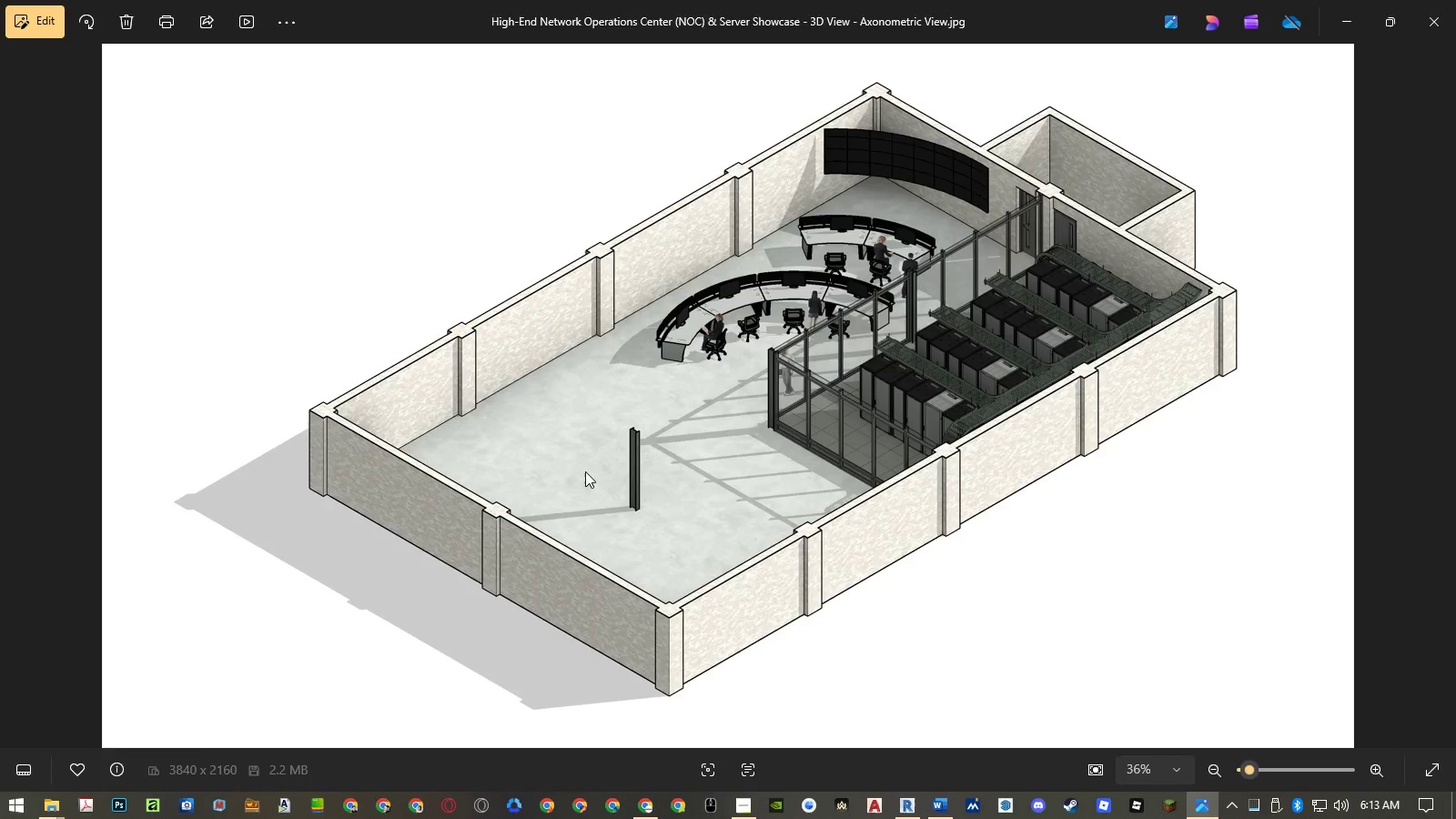 
key(ArrowRight)
 